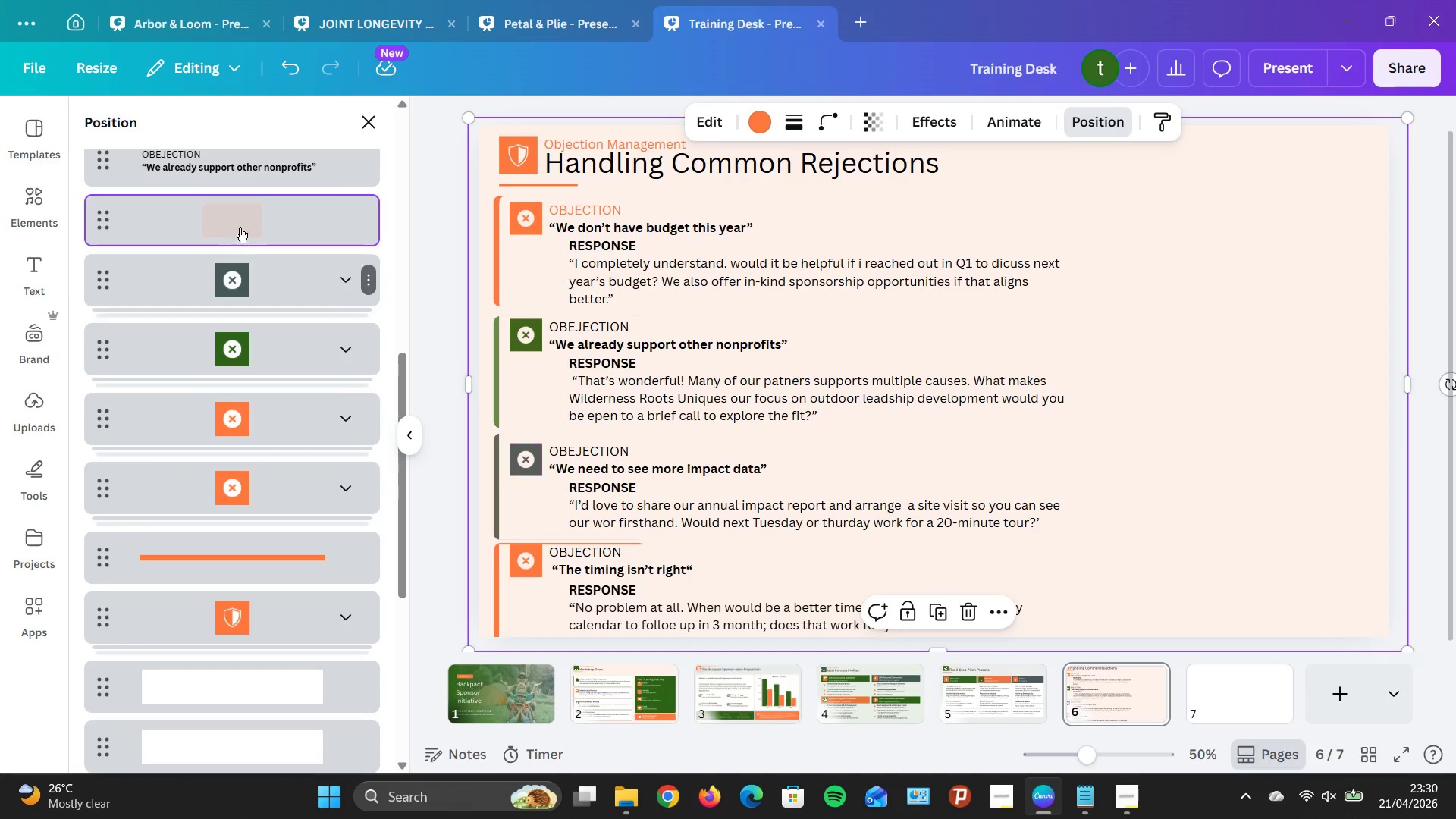 
left_click_drag(start_coordinate=[240, 218], to_coordinate=[246, 673])
 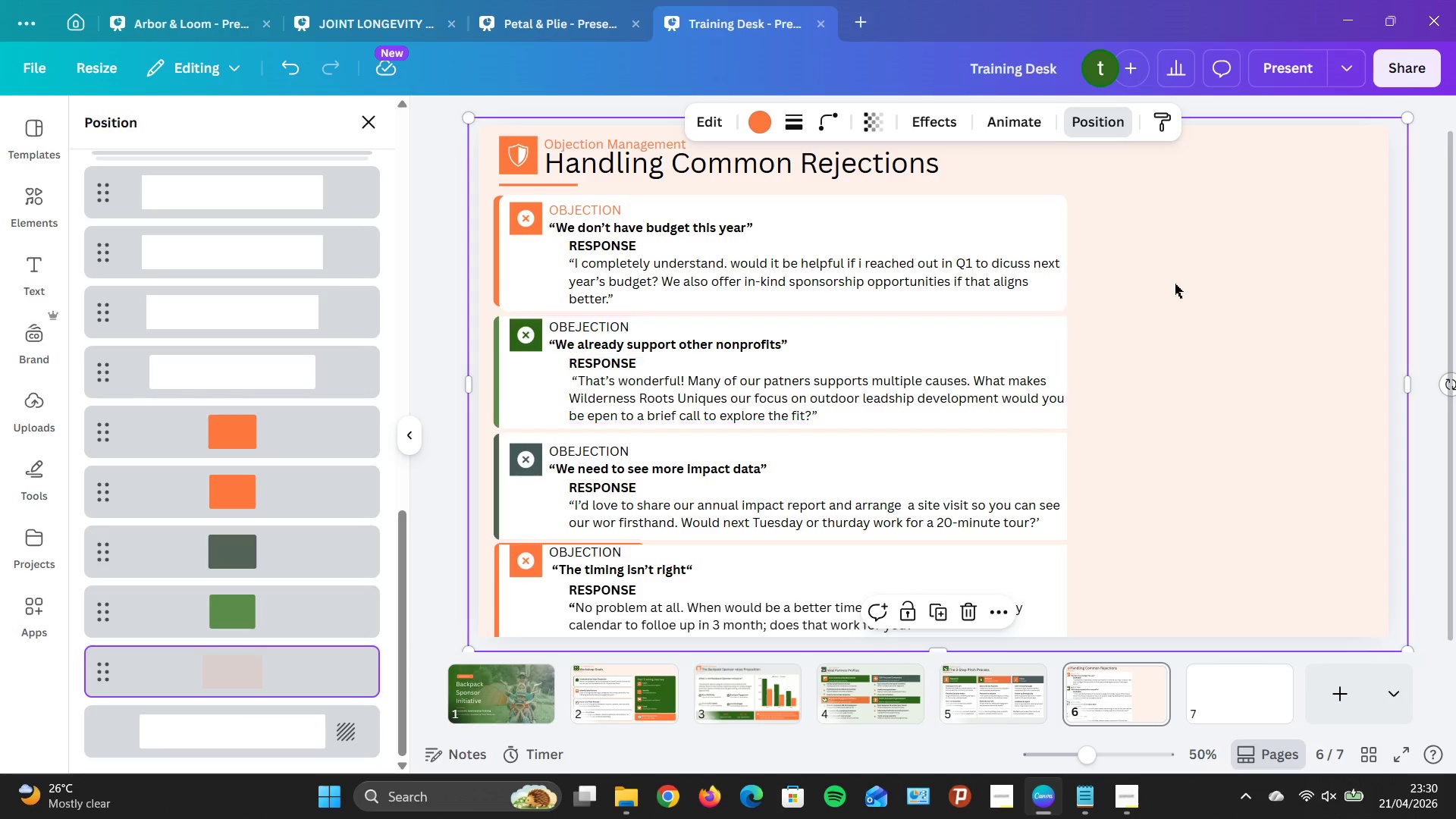 
left_click([1221, 279])
 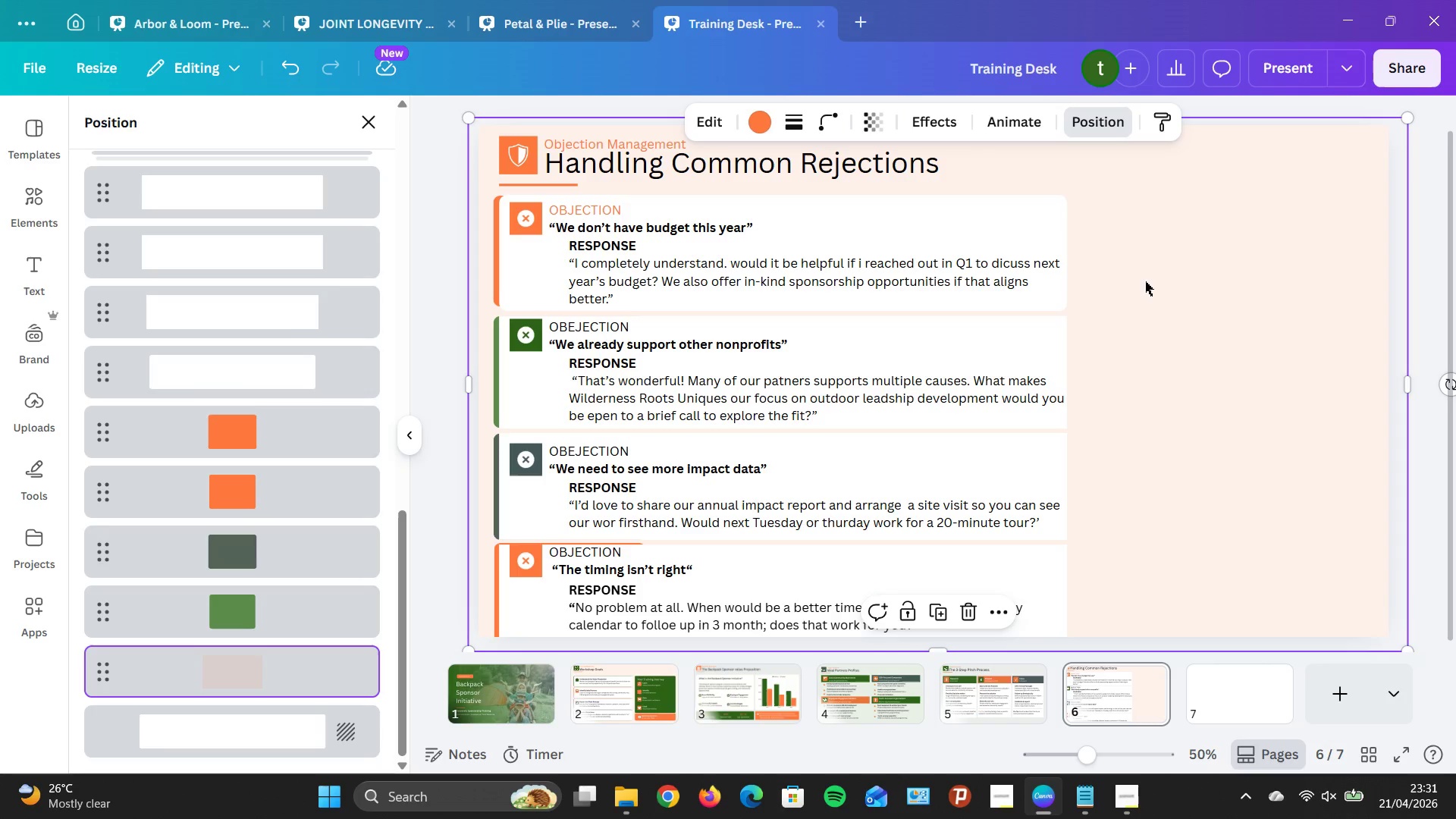 
wait(21.92)
 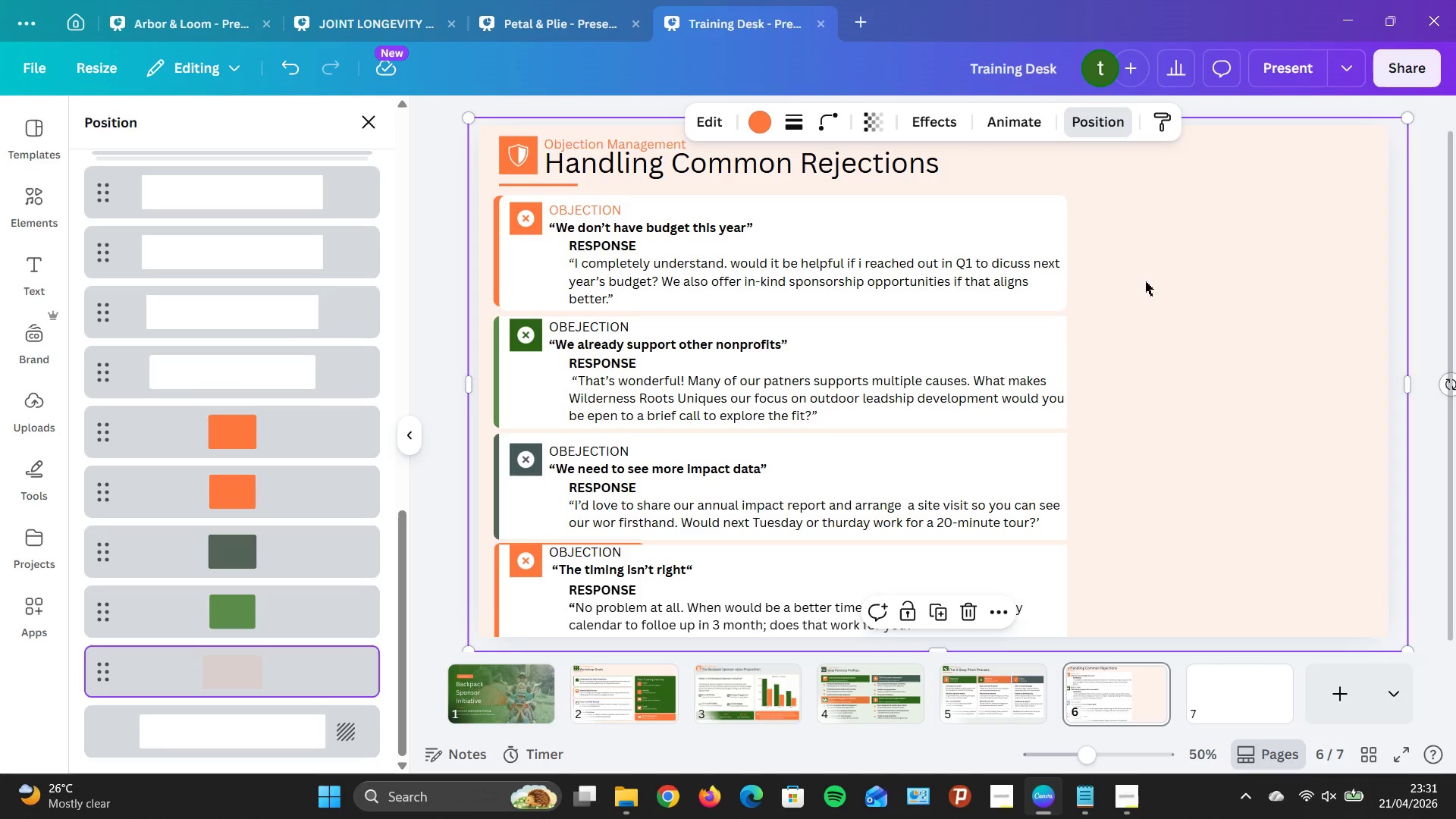 
left_click([1350, 329])
 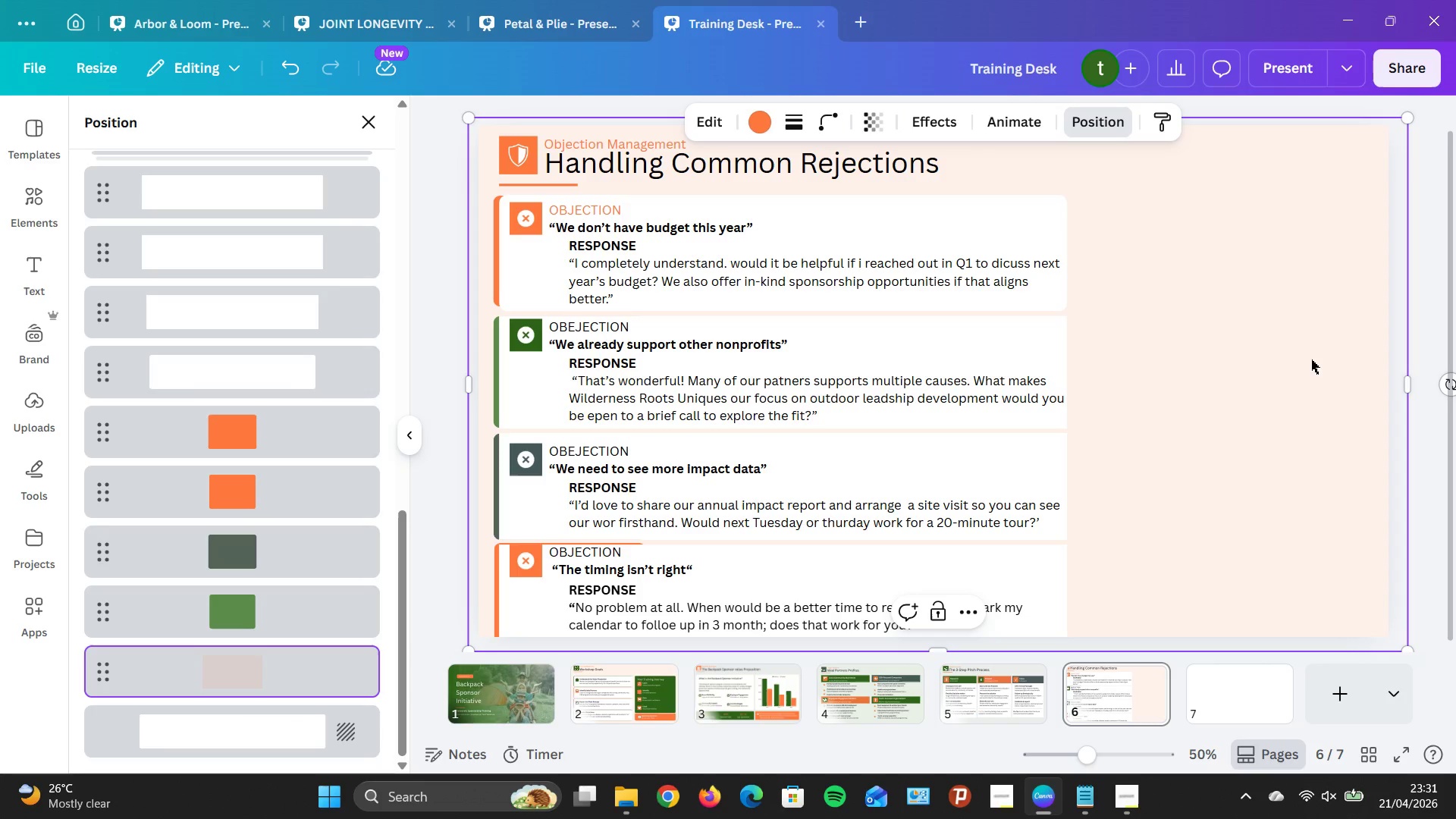 
wait(10.36)
 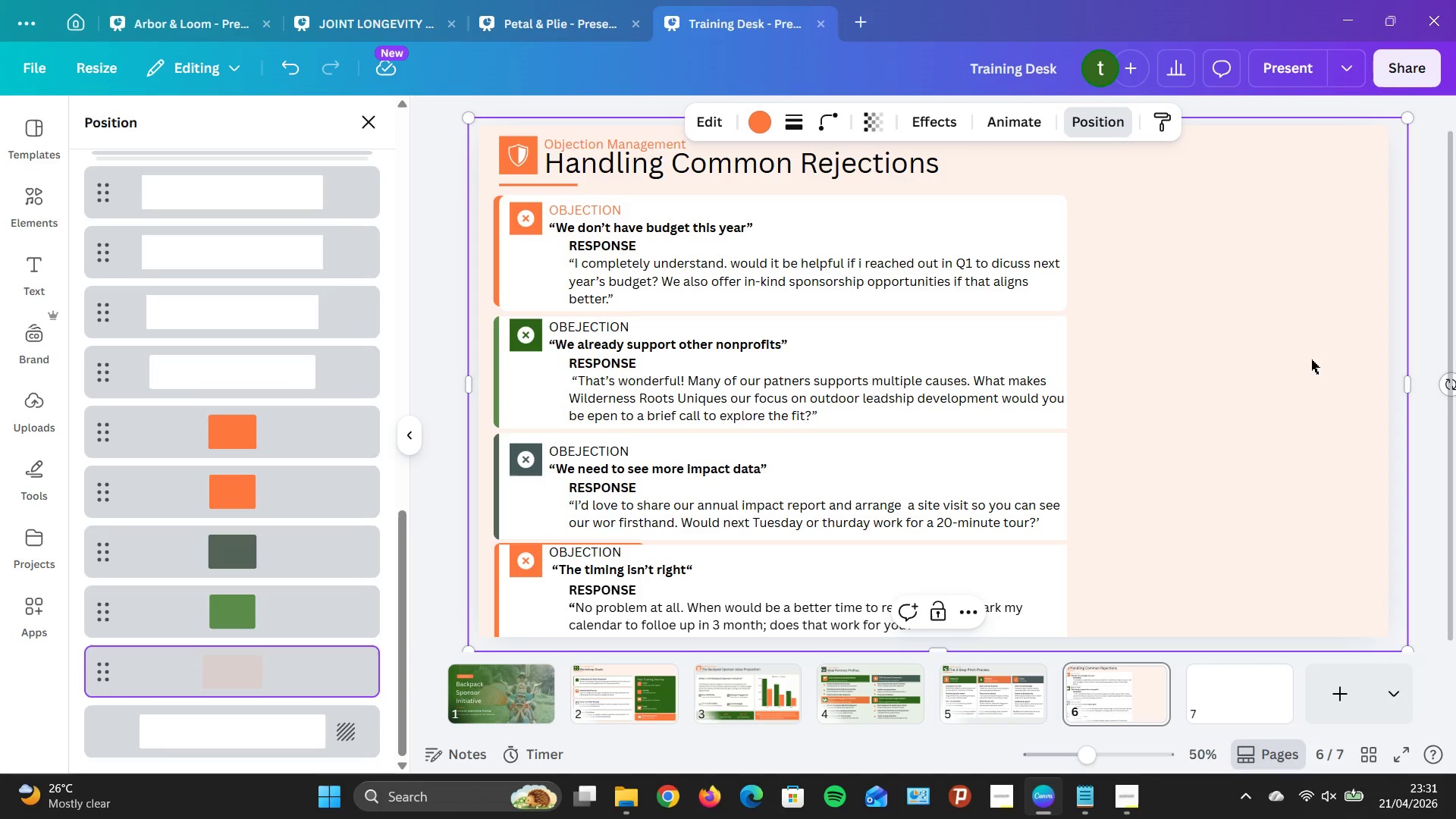 
scroll: coordinate [261, 583], scroll_direction: down, amount: 3.0
 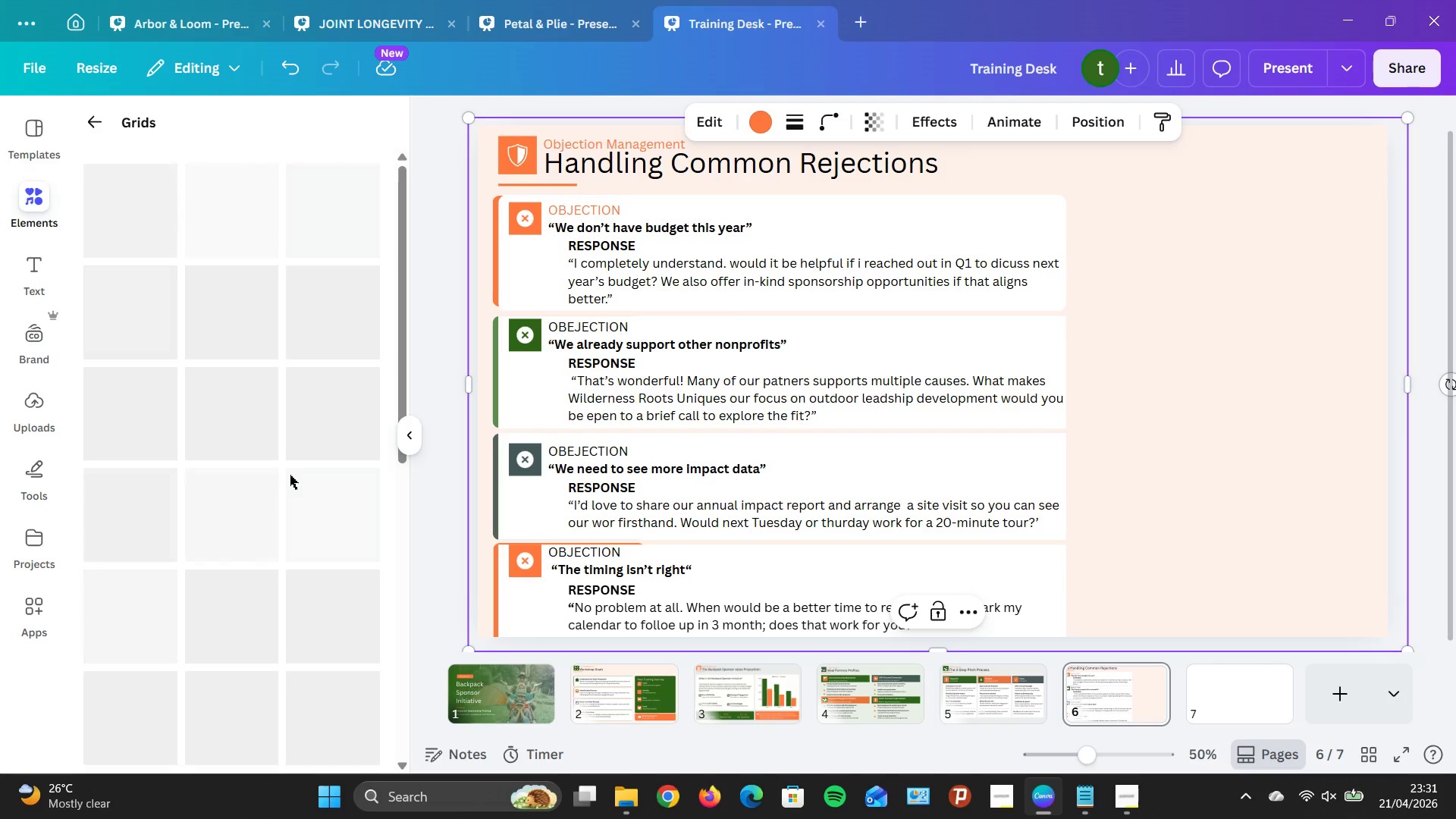 
wait(16.88)
 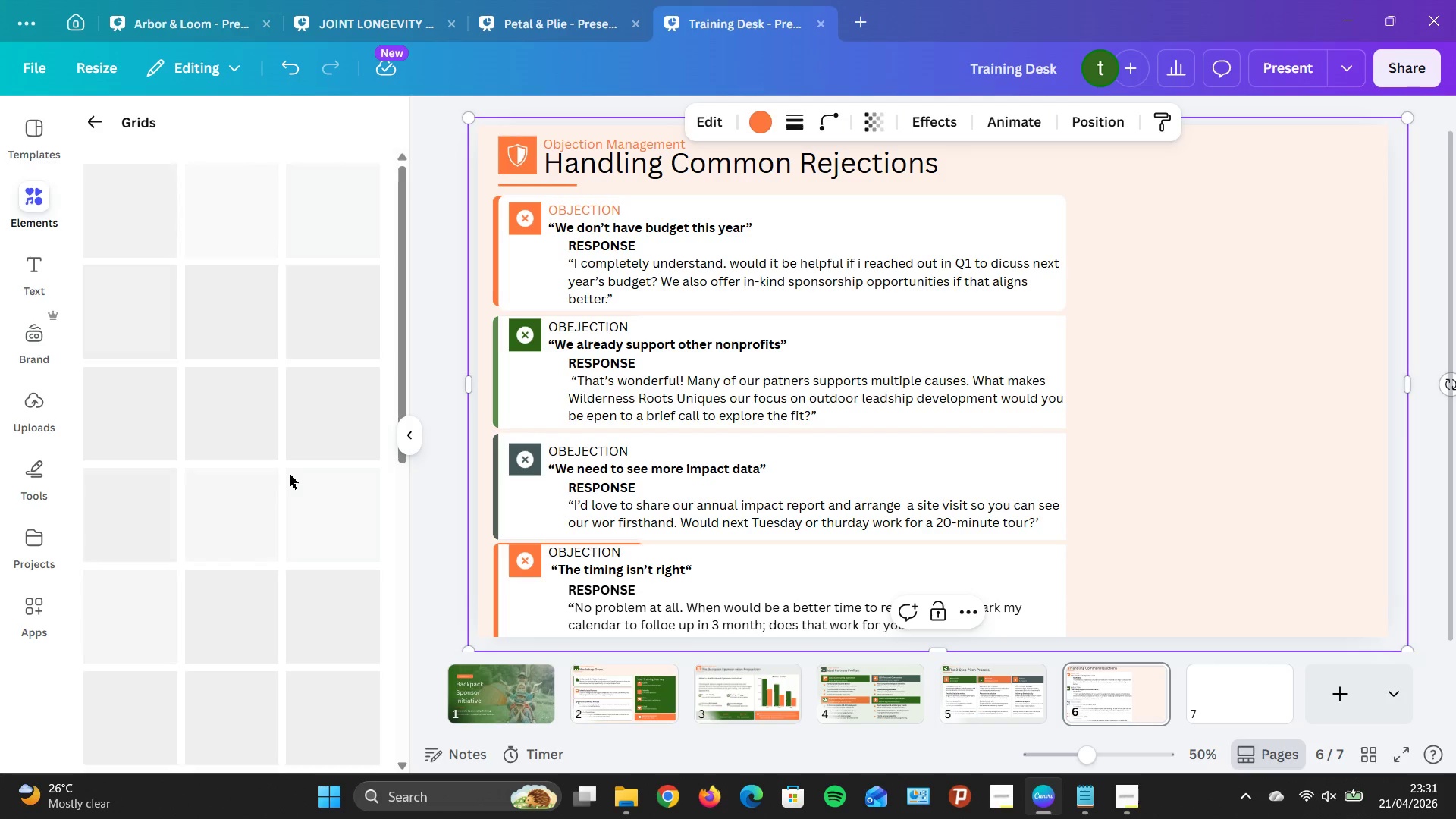 
scroll: coordinate [259, 453], scroll_direction: up, amount: 19.0
 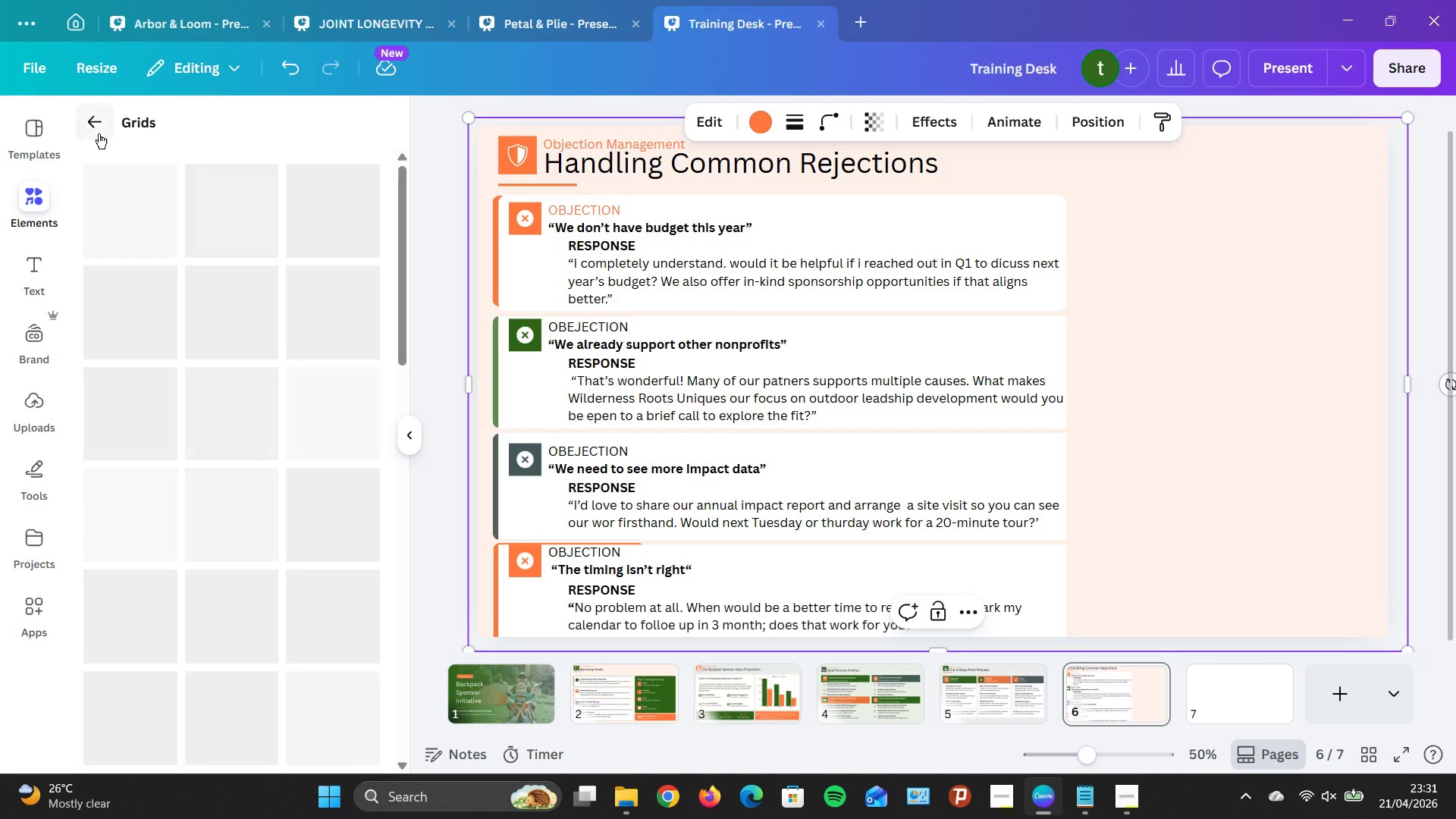 
scroll: coordinate [287, 457], scroll_direction: down, amount: 5.0
 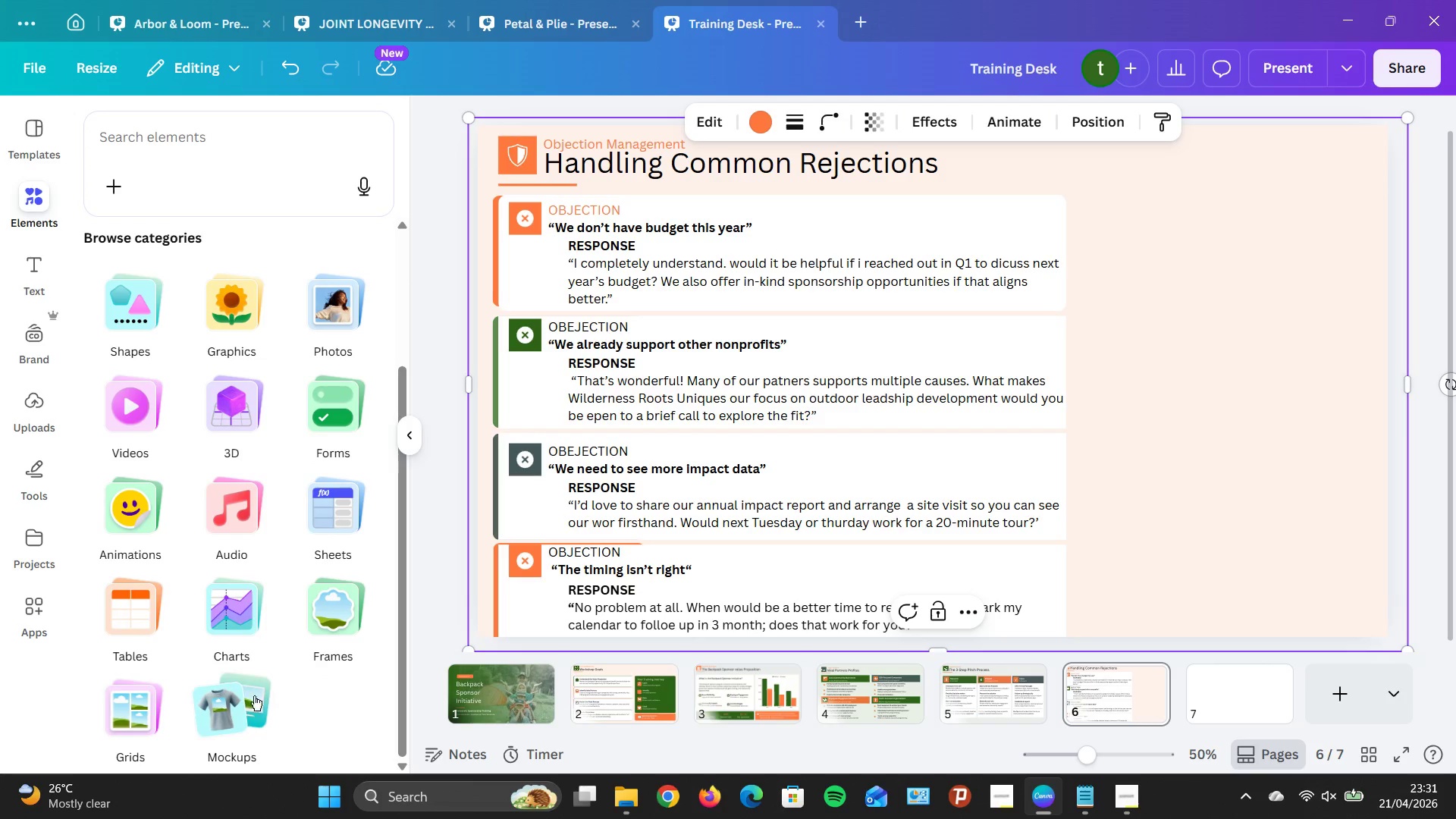 
left_click([237, 595])
 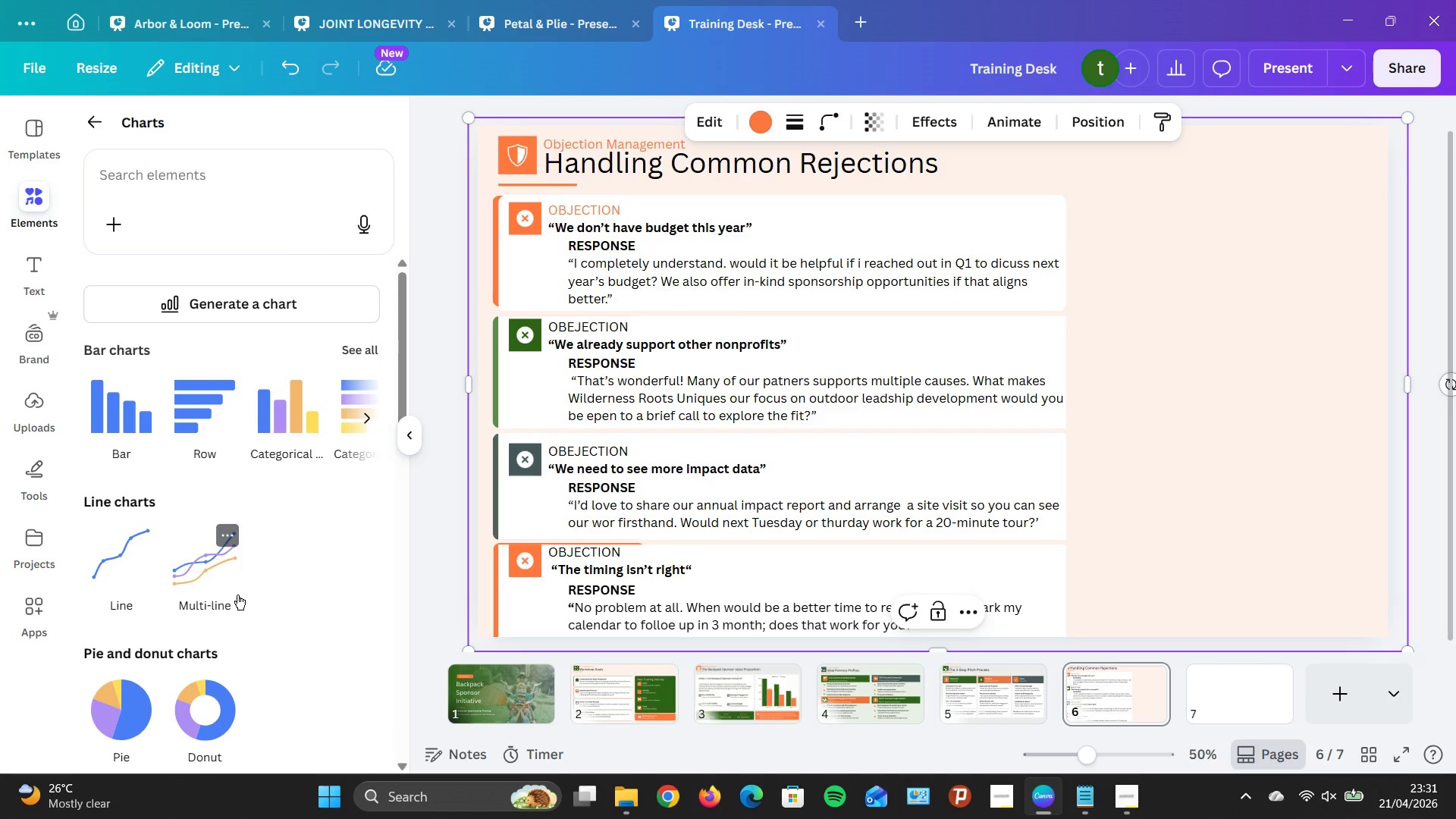 
wait(7.06)
 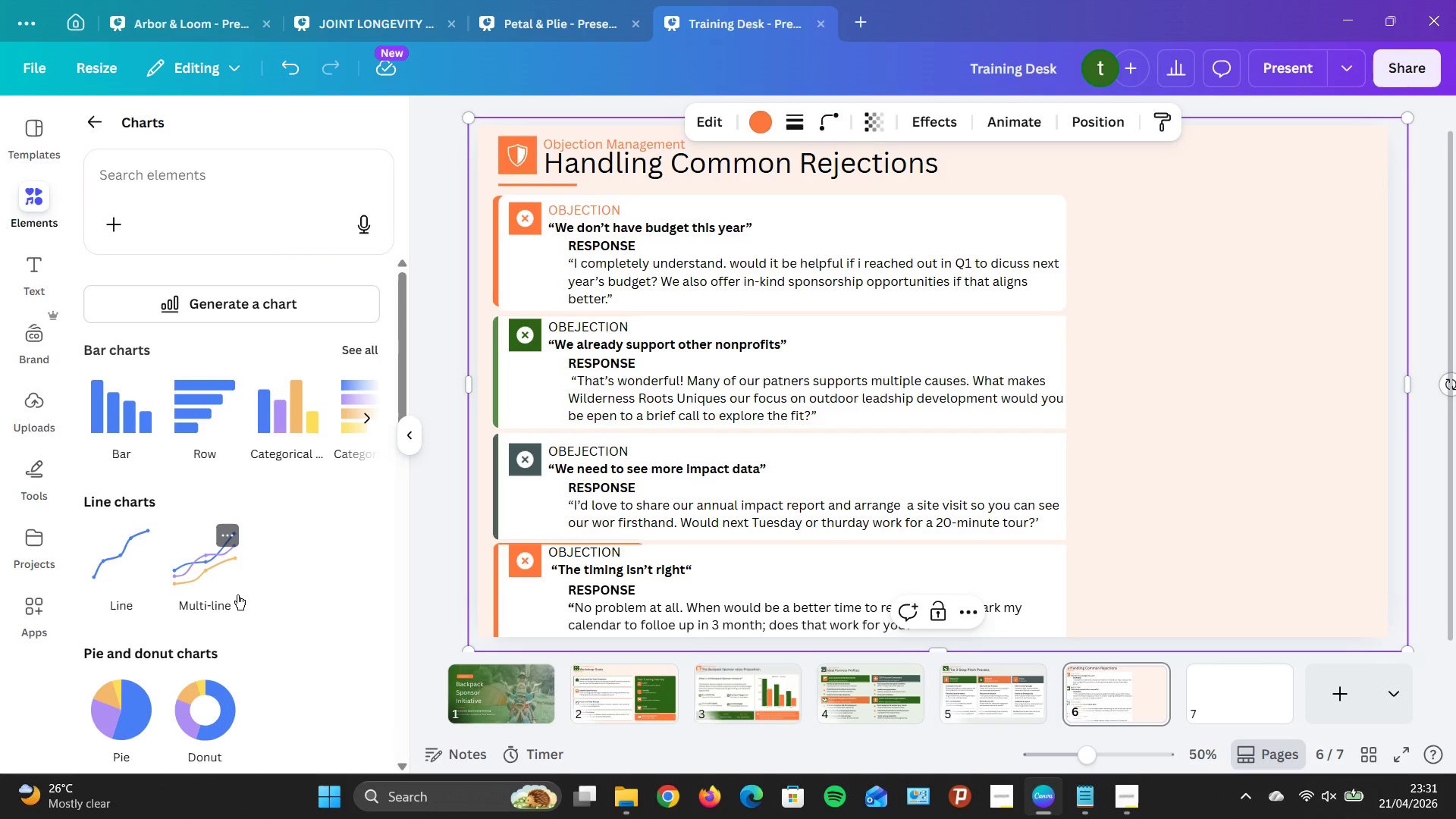 
left_click([364, 356])
 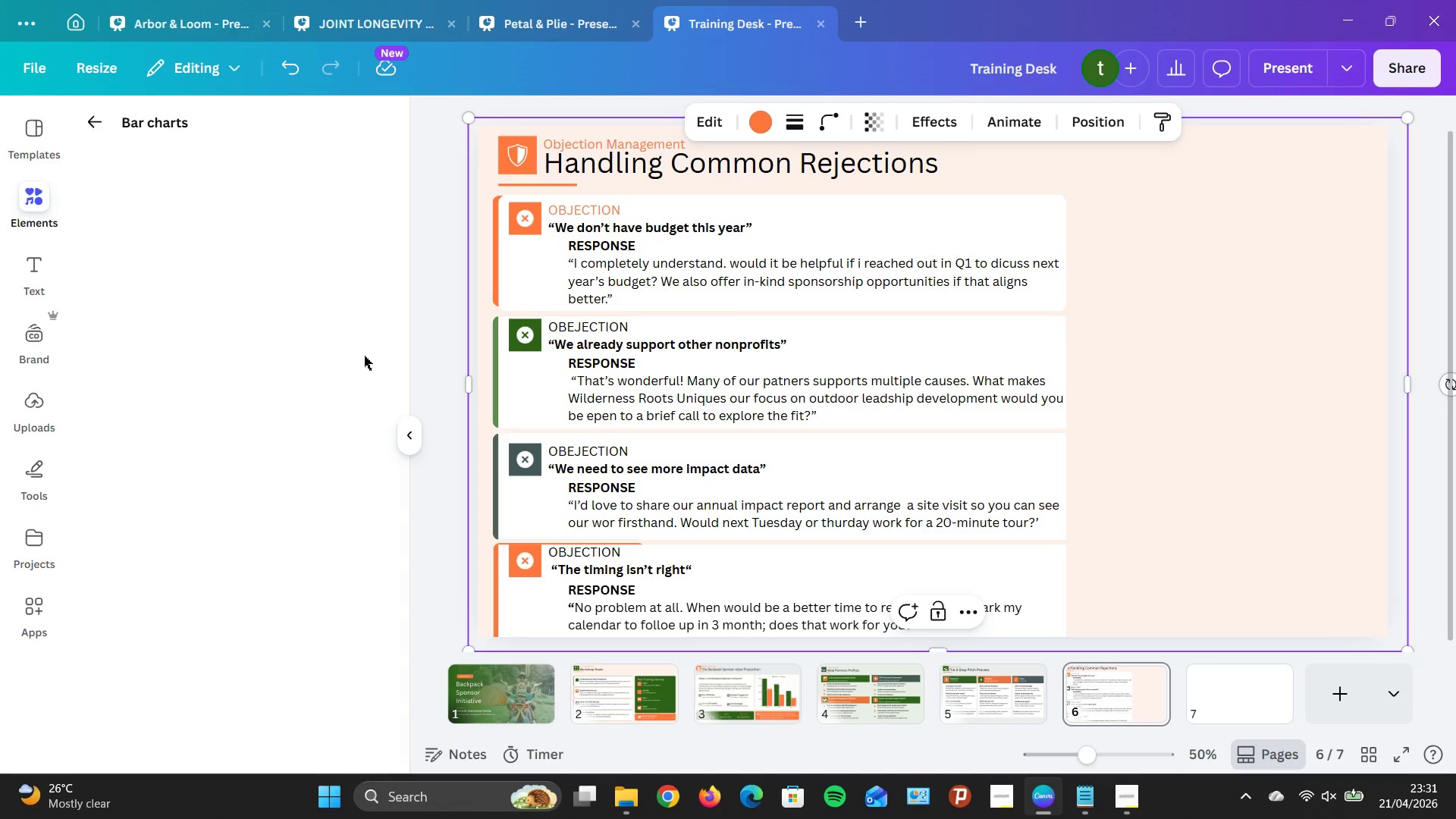 
mouse_move([340, 357])
 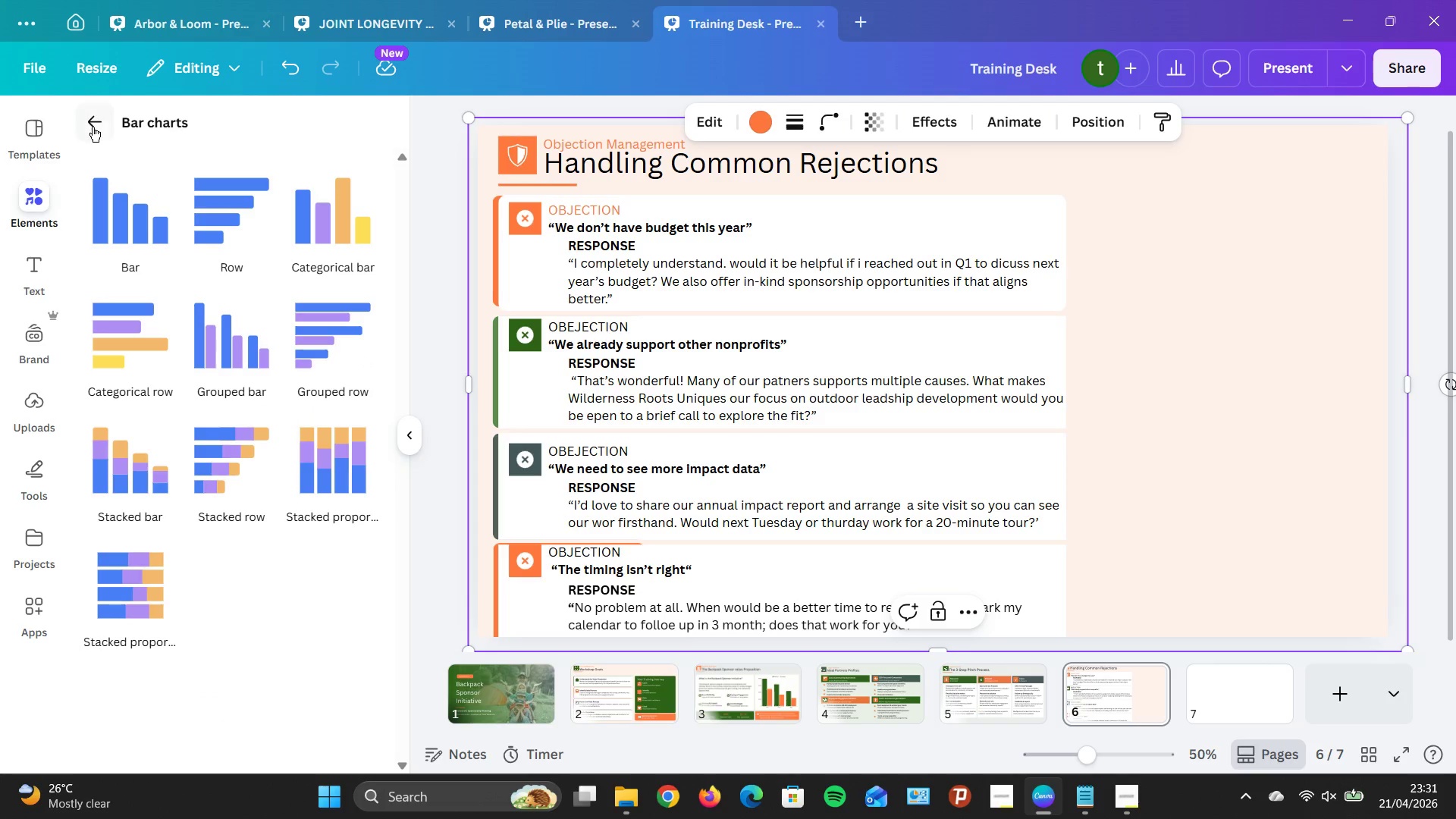 
left_click_drag(start_coordinate=[100, 126], to_coordinate=[104, 123])
 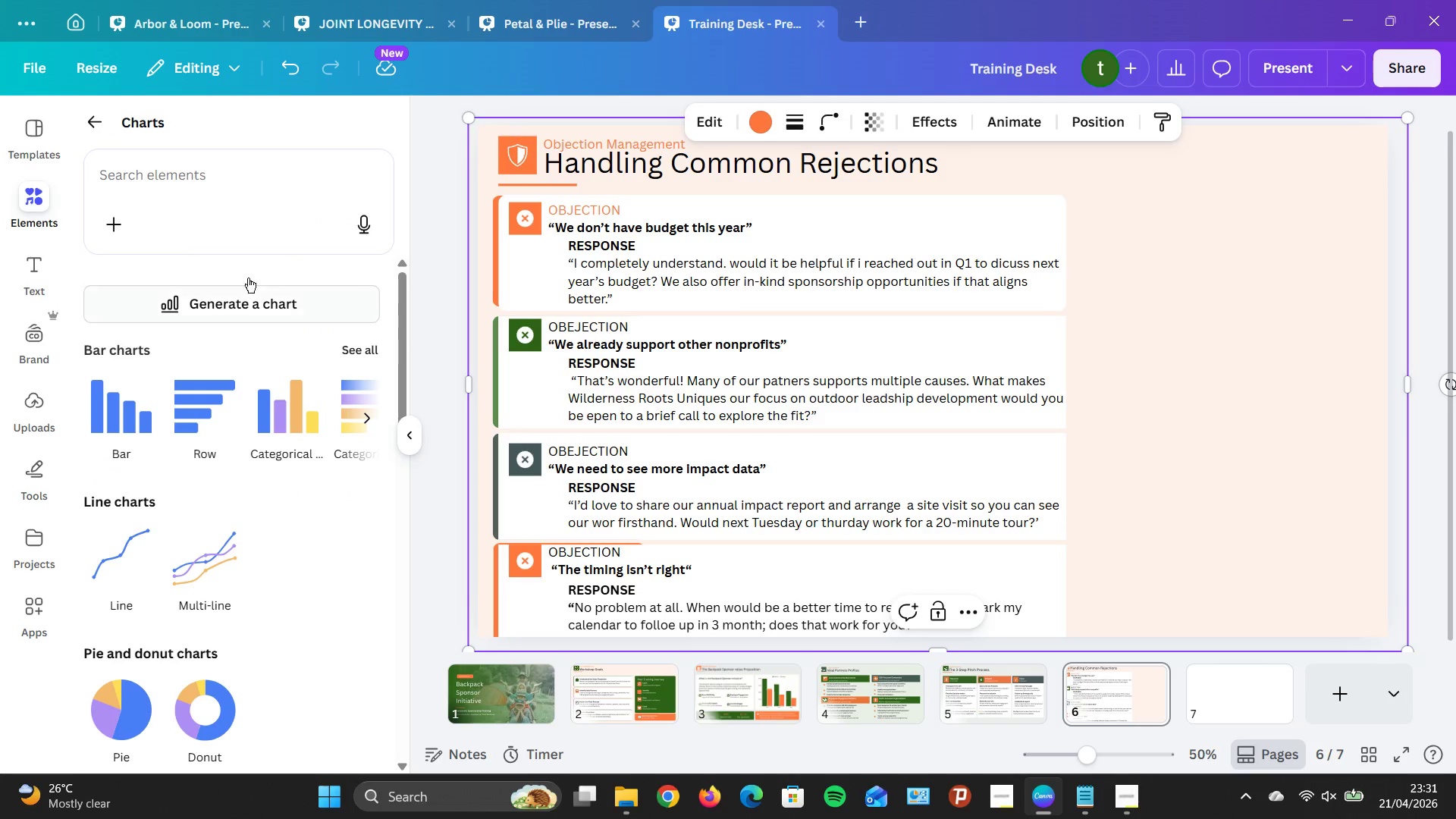 
left_click([85, 115])
 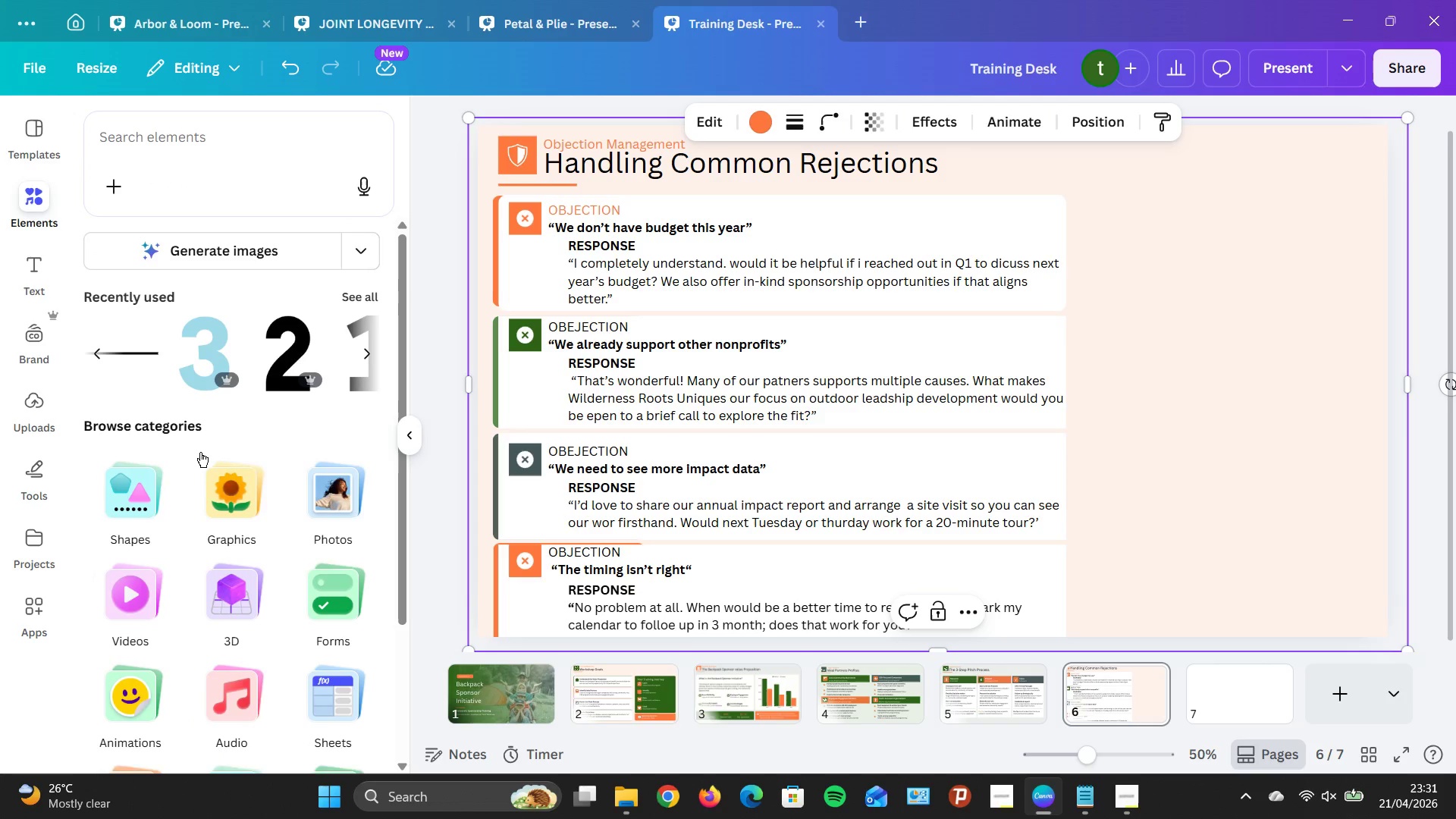 
scroll: coordinate [203, 454], scroll_direction: down, amount: 4.0
 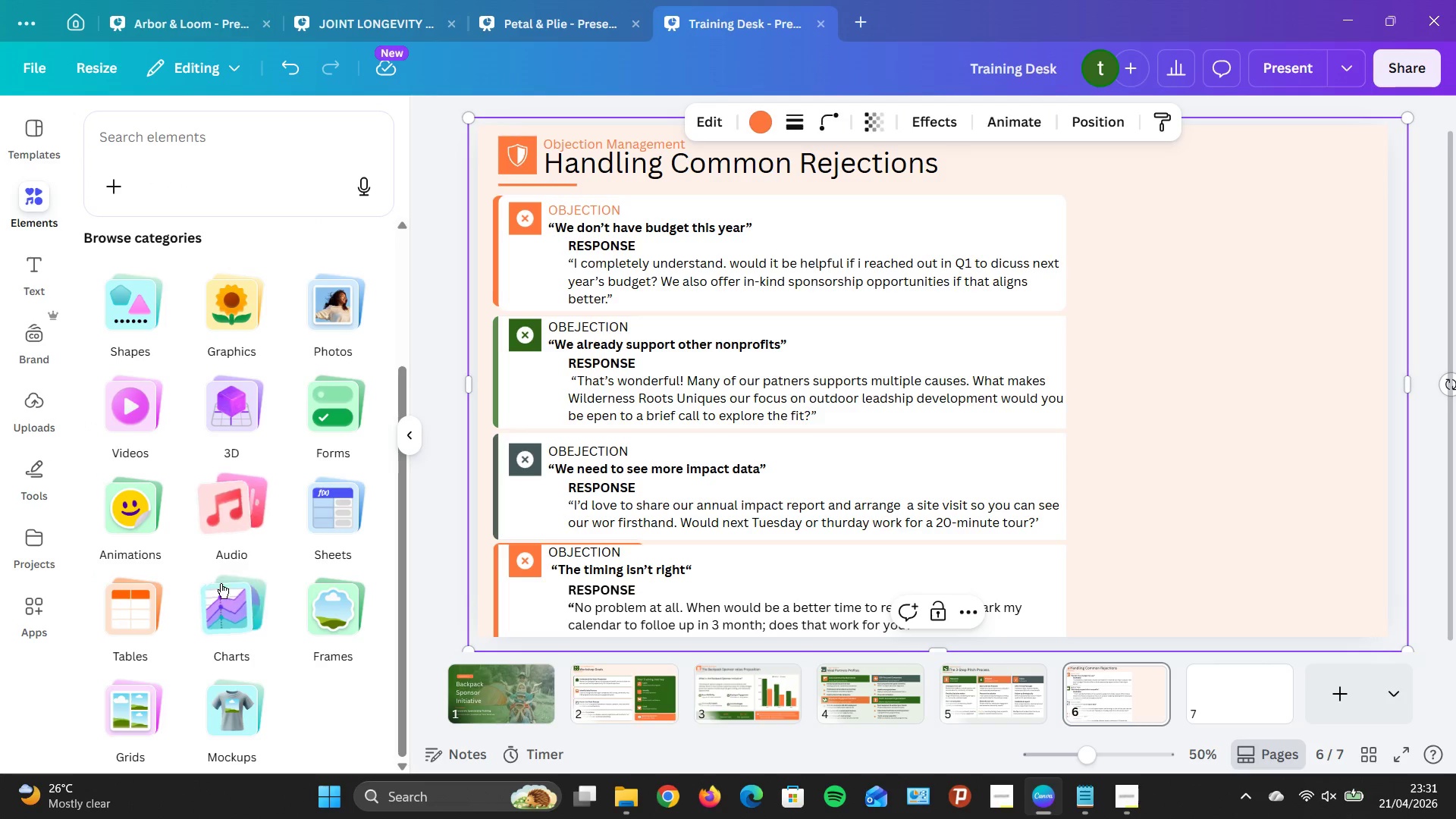 
left_click([224, 592])
 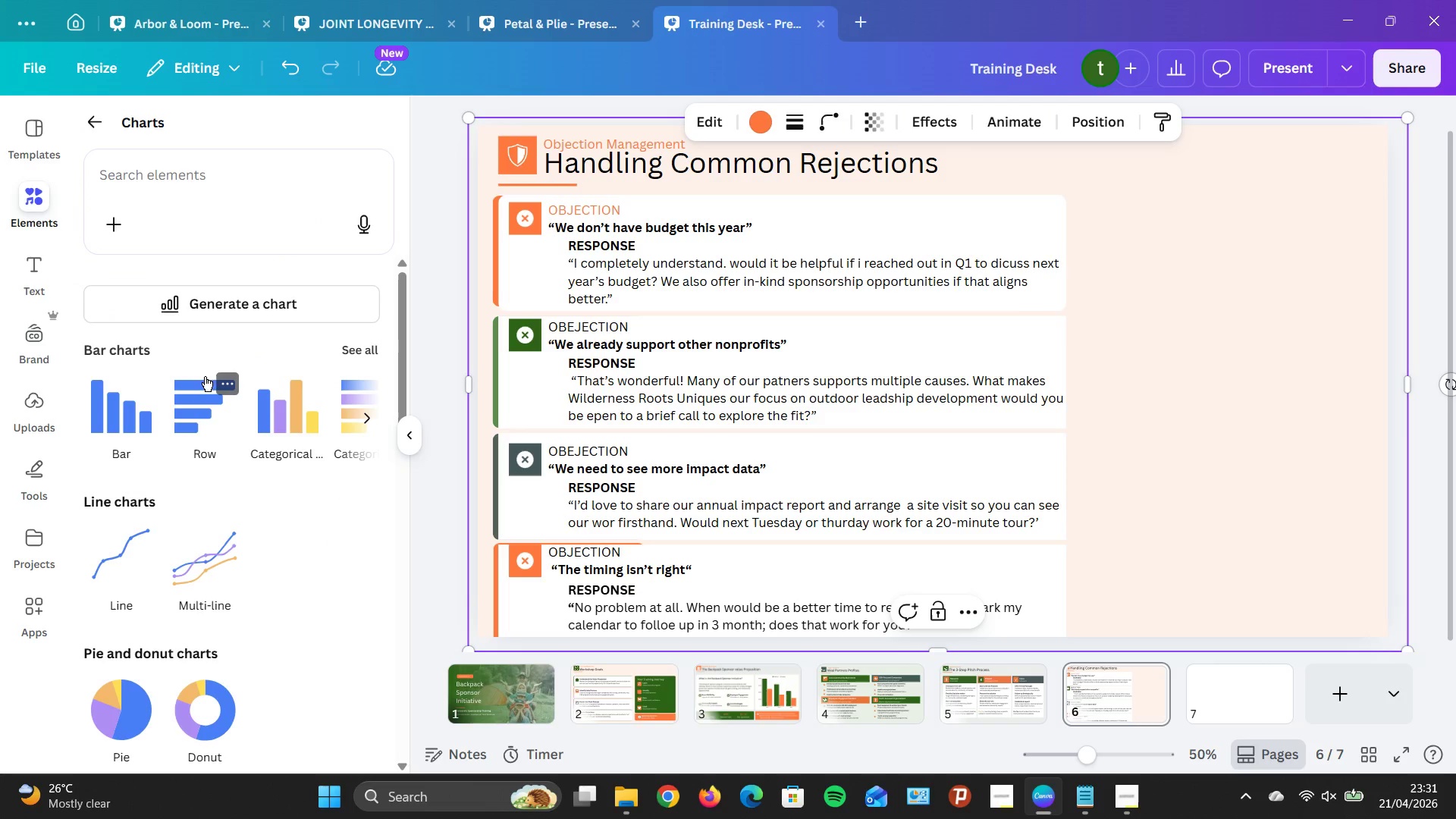 
scroll: coordinate [207, 387], scroll_direction: down, amount: 2.0
 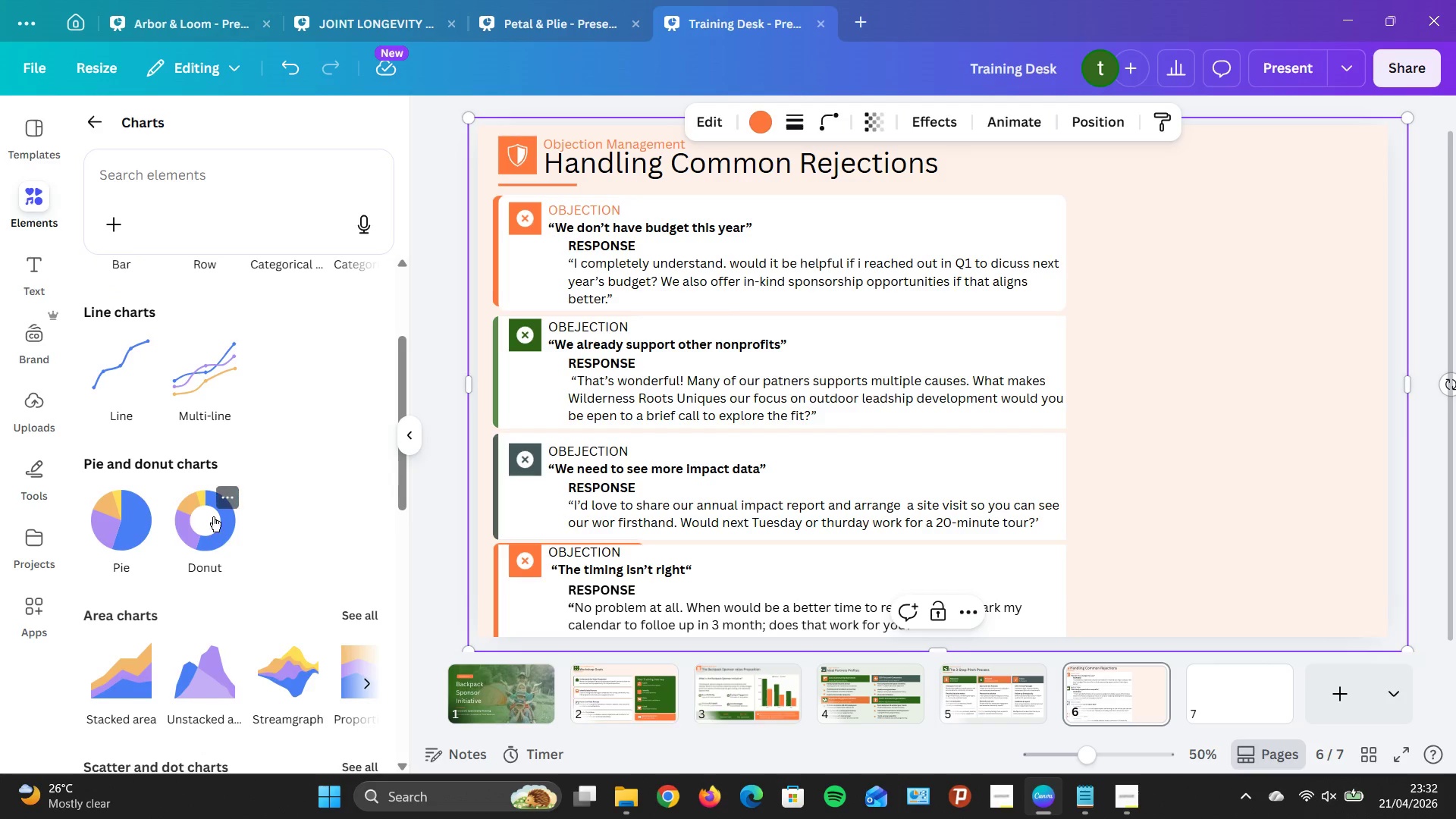 
left_click([211, 511])
 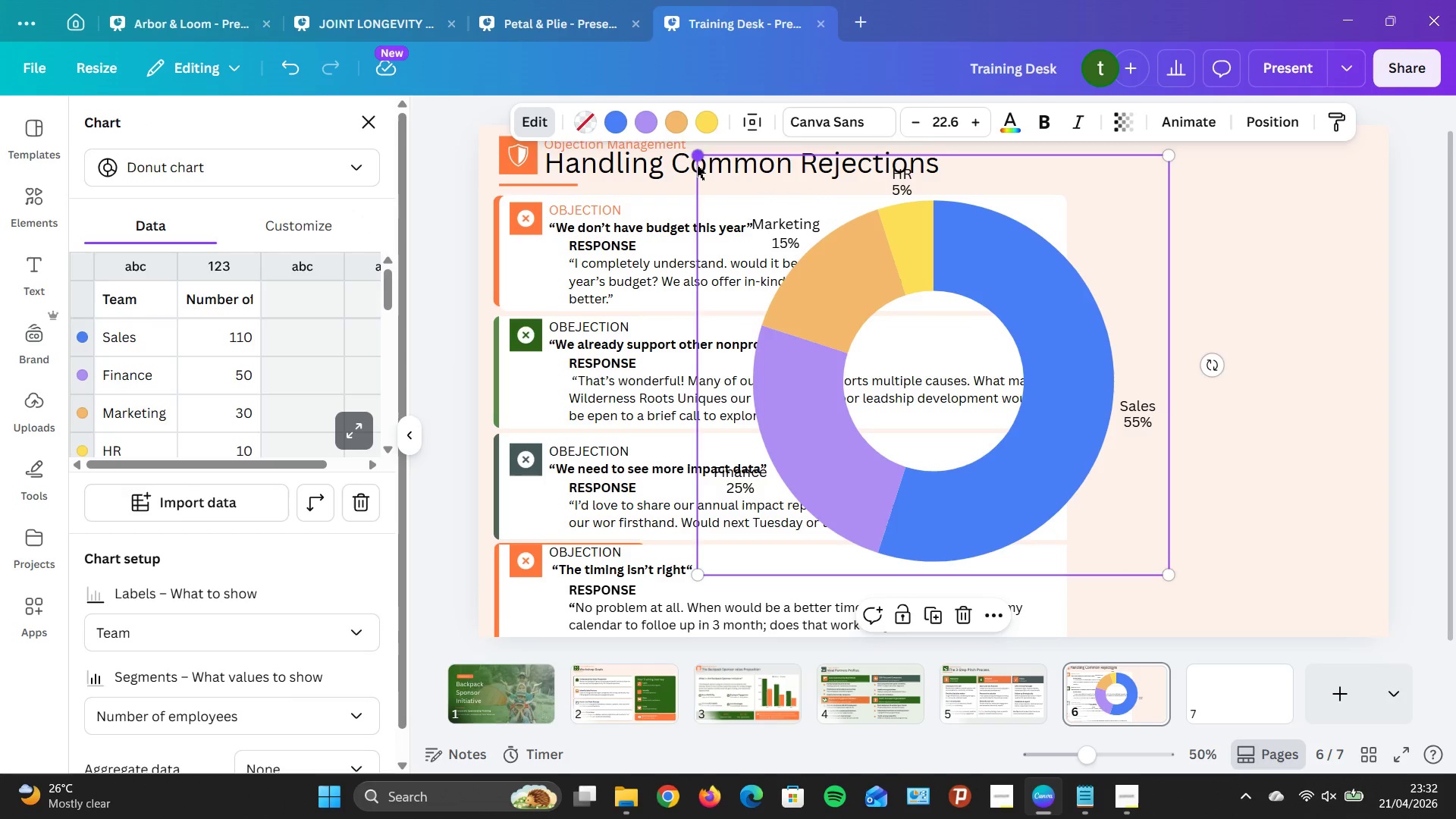 
left_click_drag(start_coordinate=[695, 156], to_coordinate=[914, 408])
 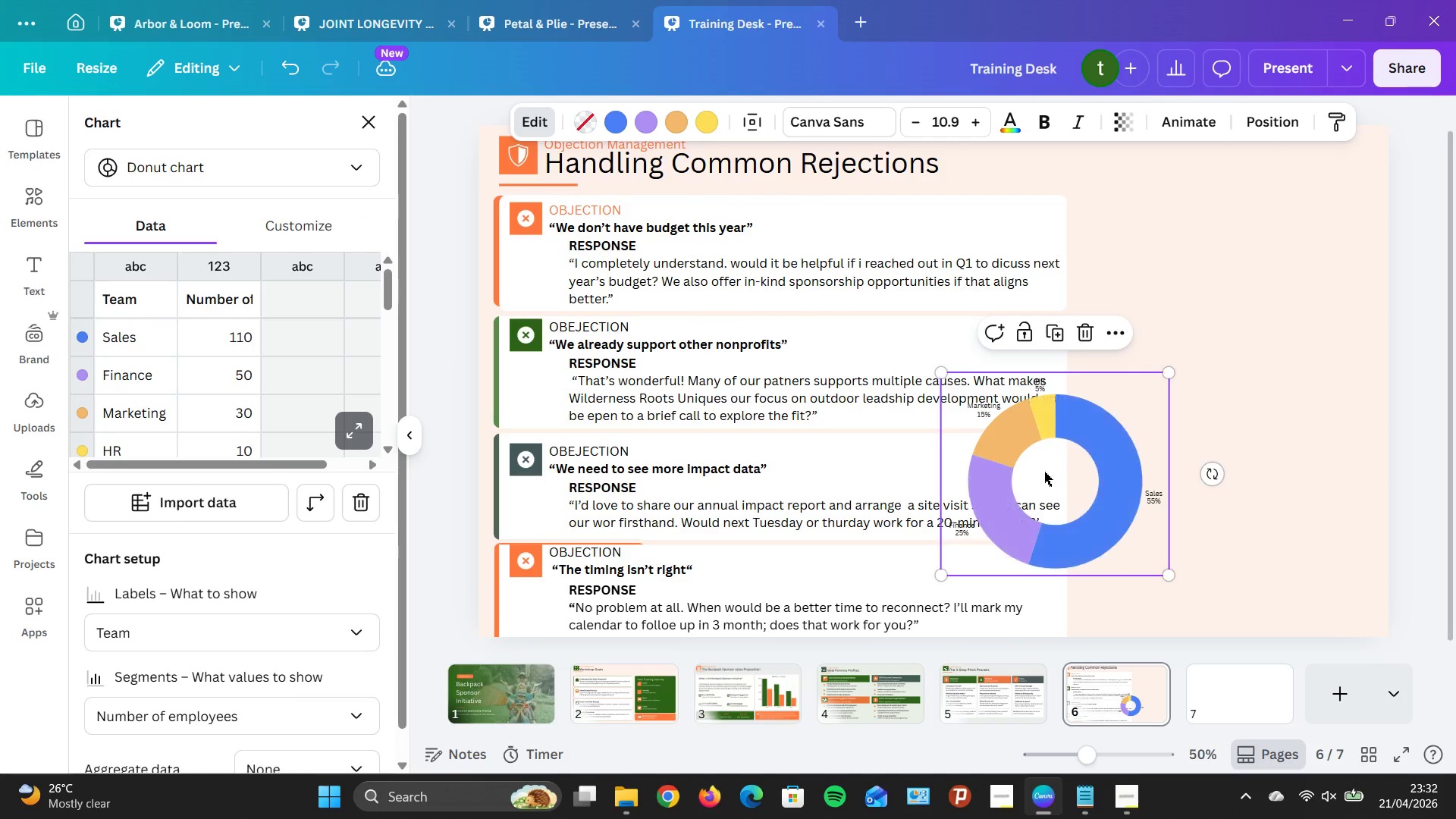 
left_click_drag(start_coordinate=[1044, 470], to_coordinate=[1158, 281])
 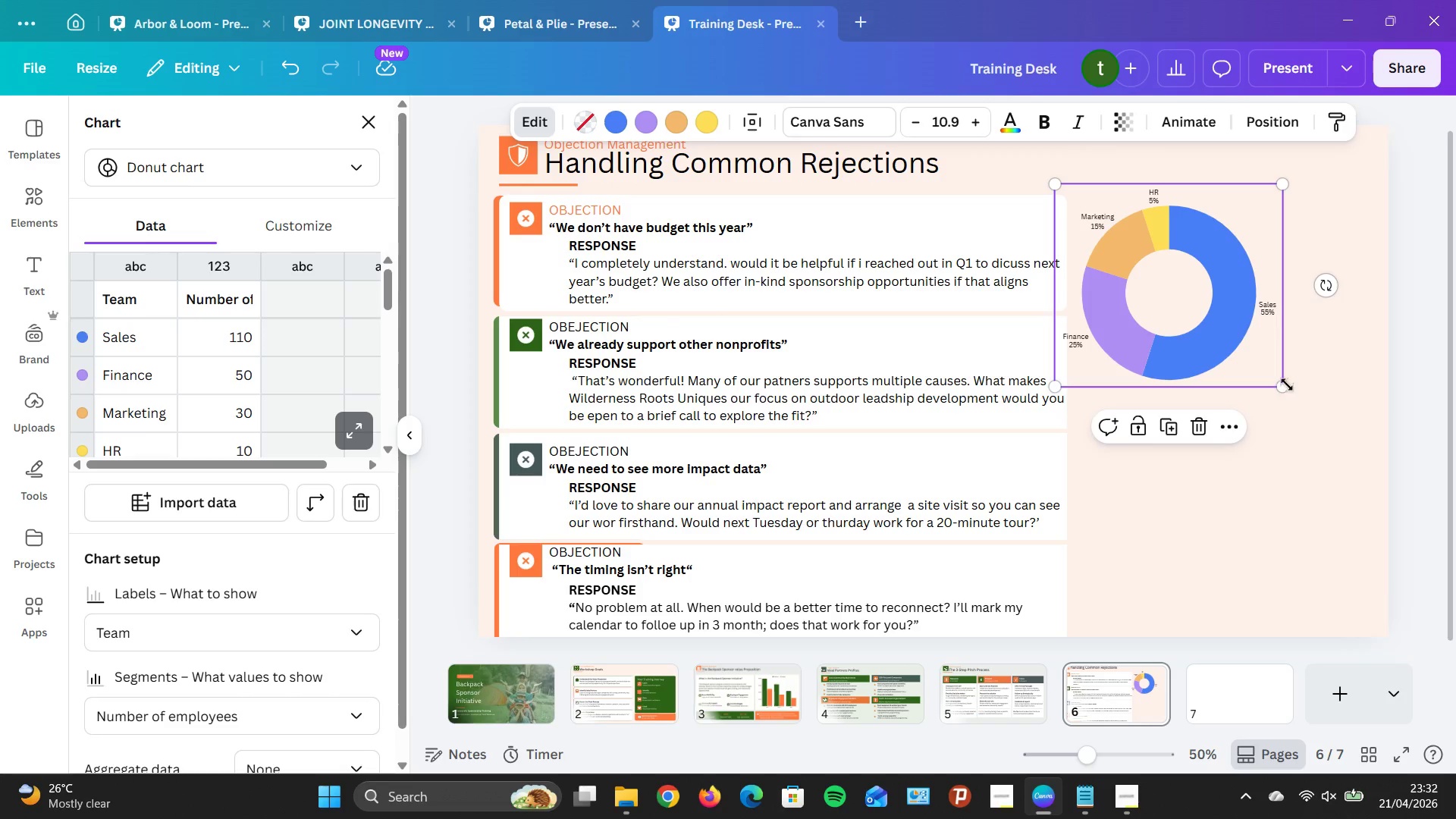 
left_click_drag(start_coordinate=[1285, 384], to_coordinate=[1386, 440])
 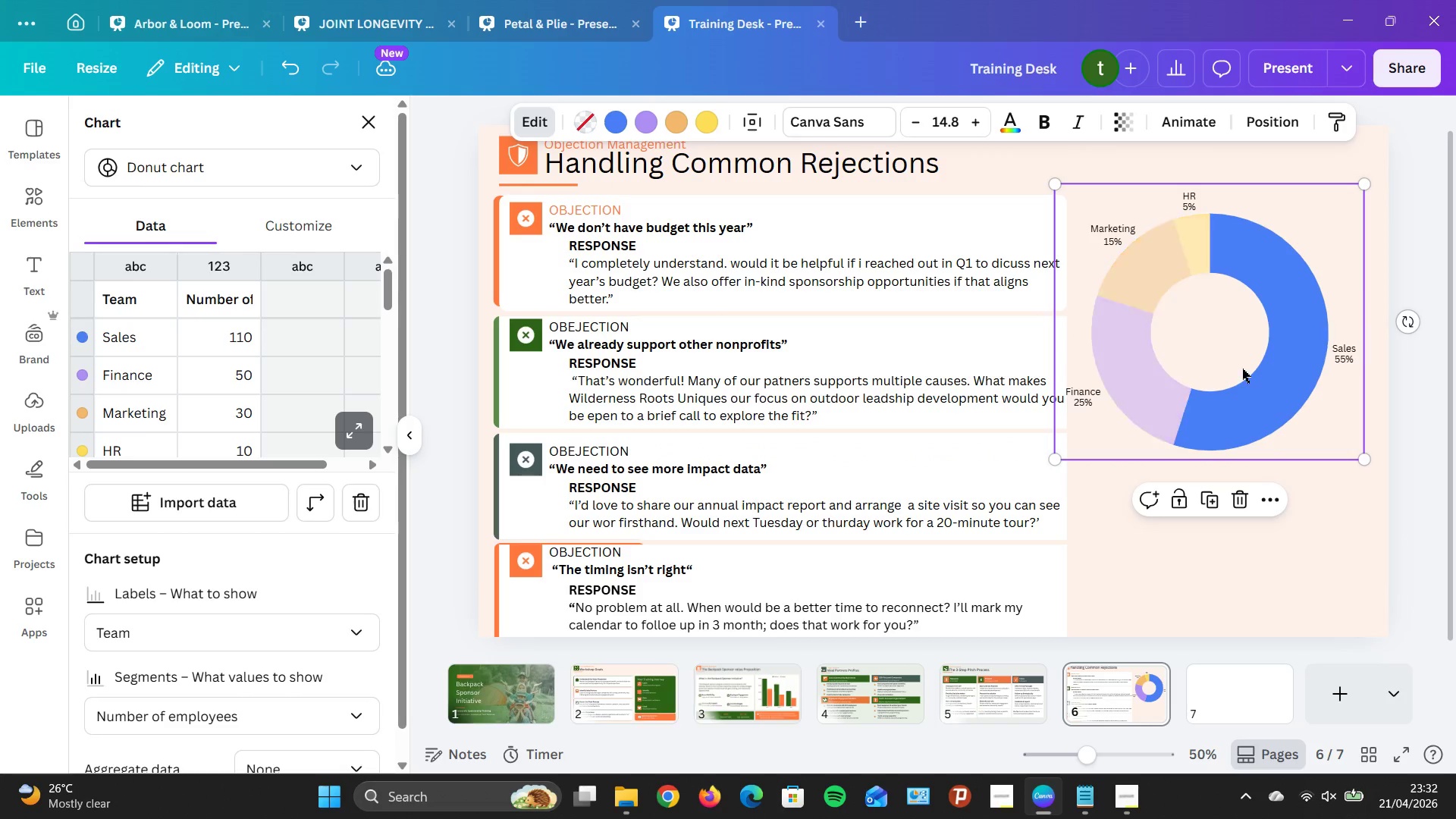 
left_click_drag(start_coordinate=[1242, 369], to_coordinate=[1263, 353])
 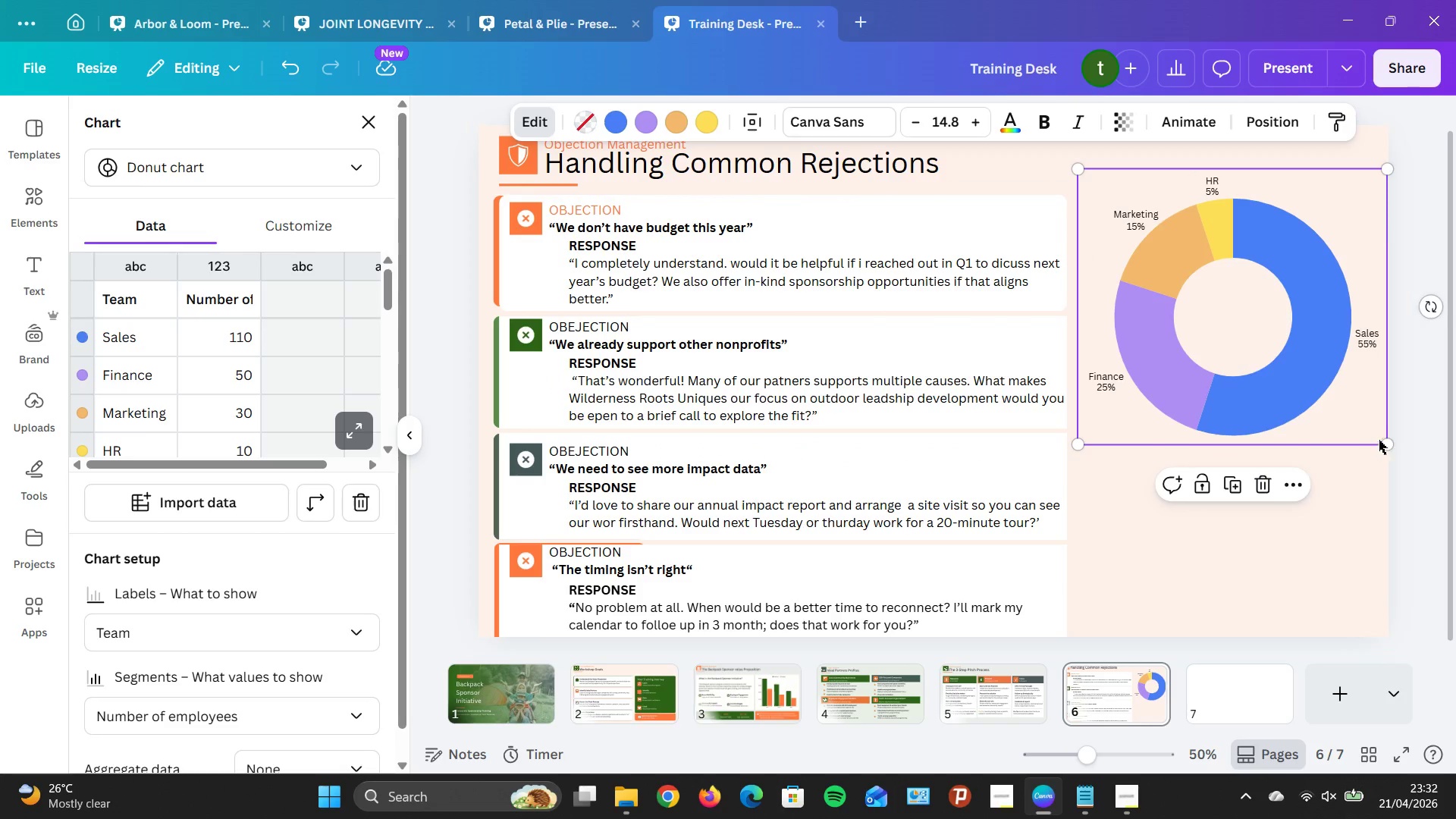 
left_click_drag(start_coordinate=[1383, 441], to_coordinate=[1400, 444])
 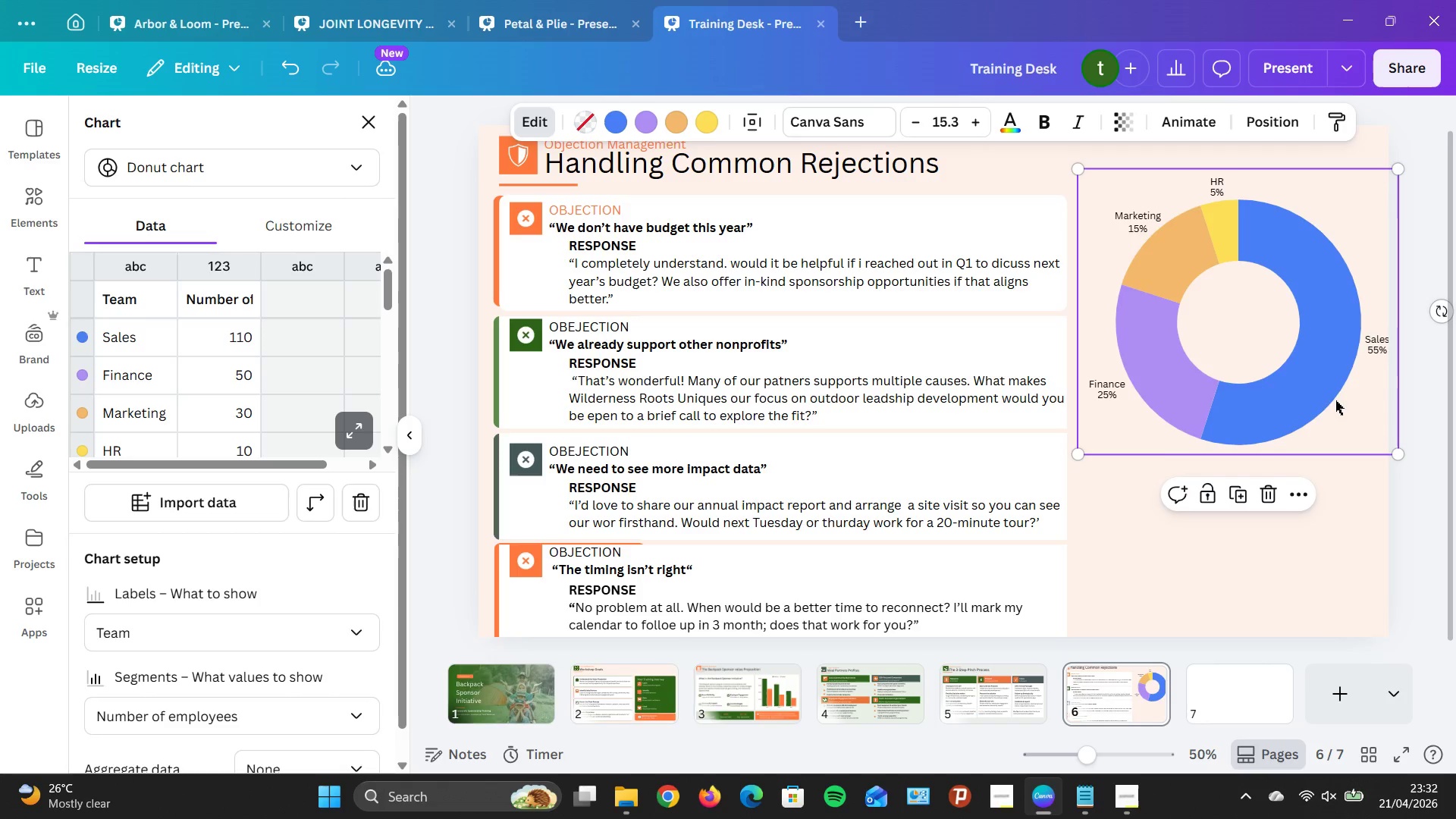 
mouse_move([1329, 379])
 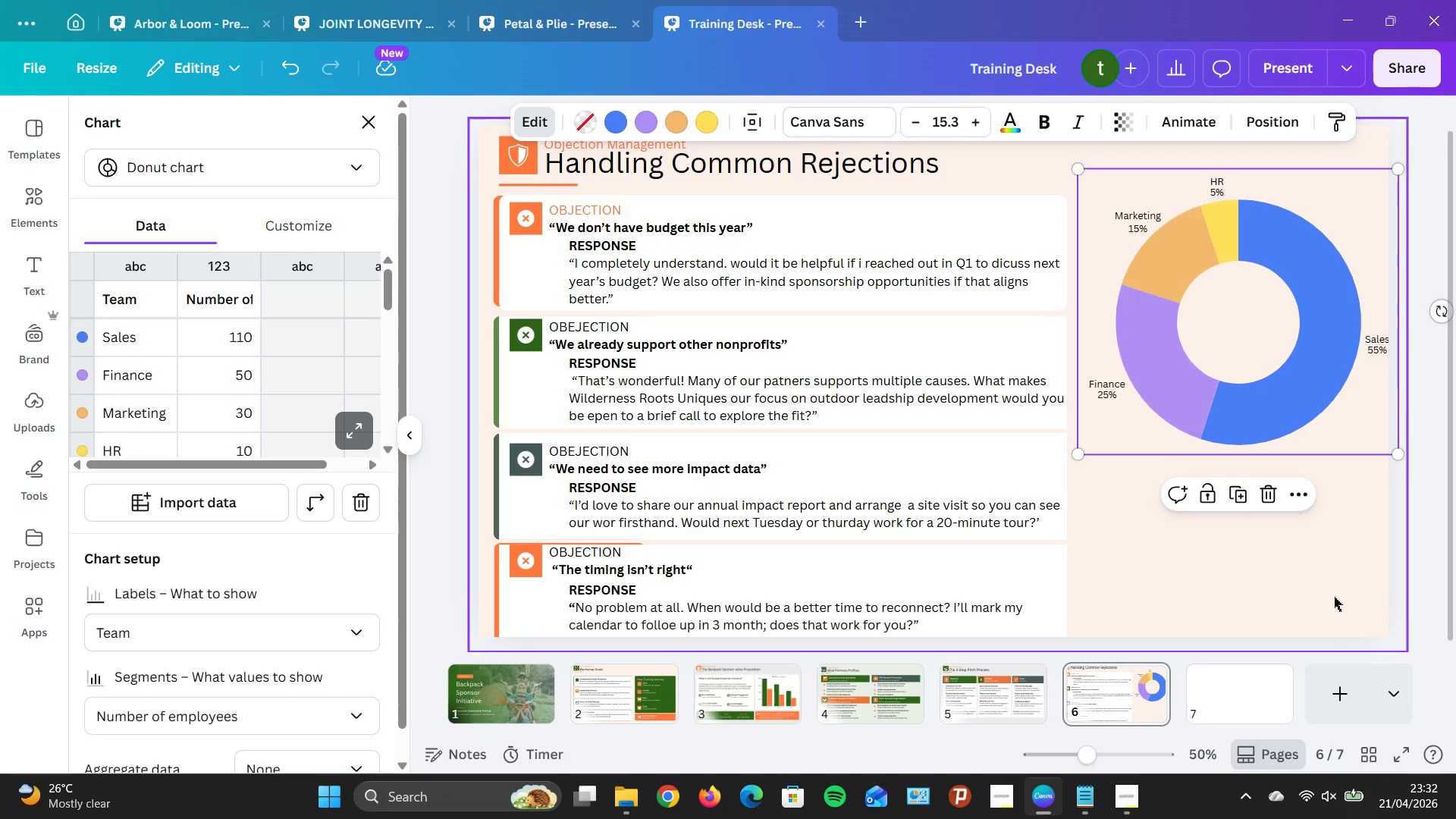 
left_click([1328, 576])
 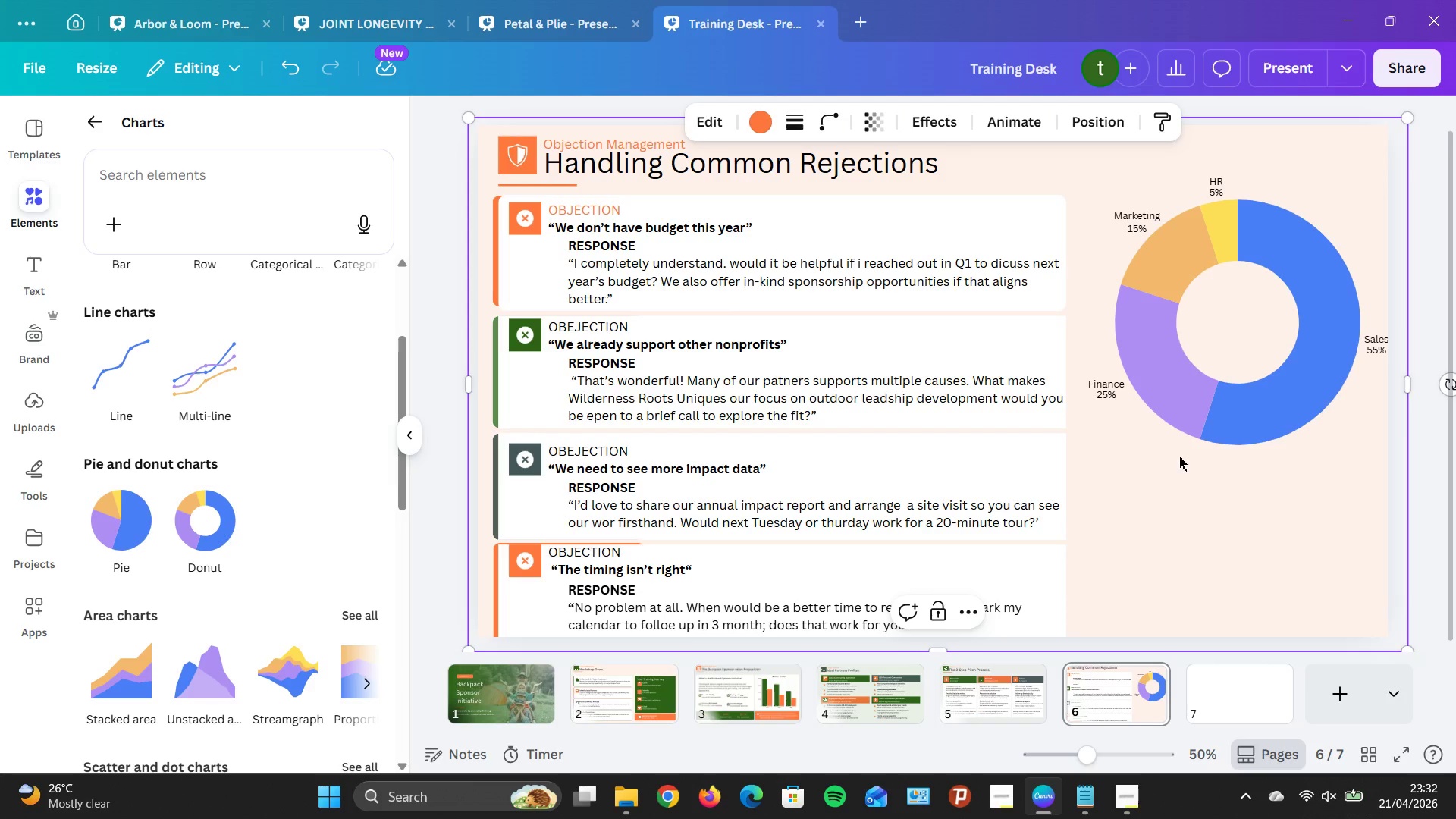 
wait(36.83)
 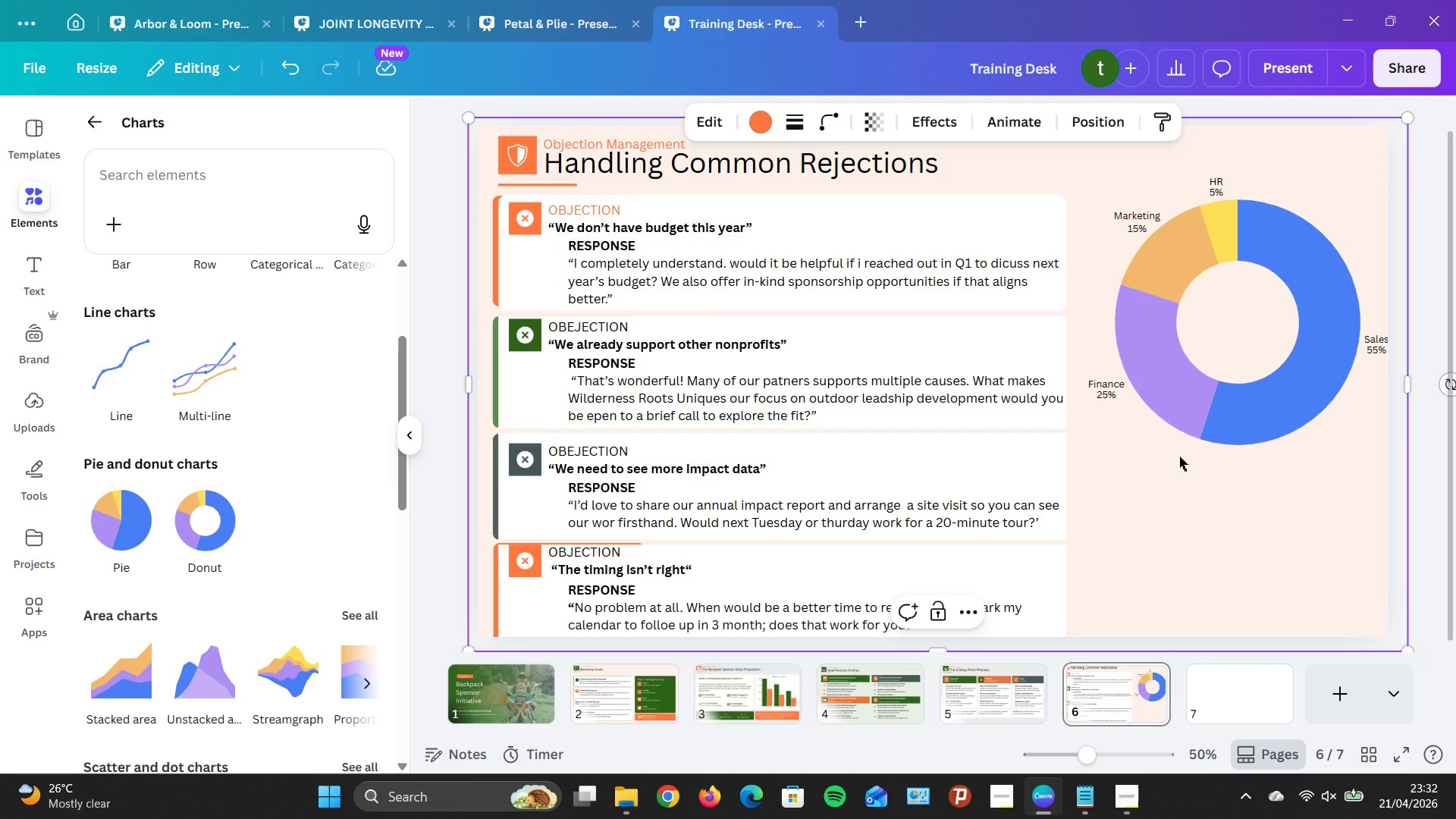 
left_click([46, 191])
 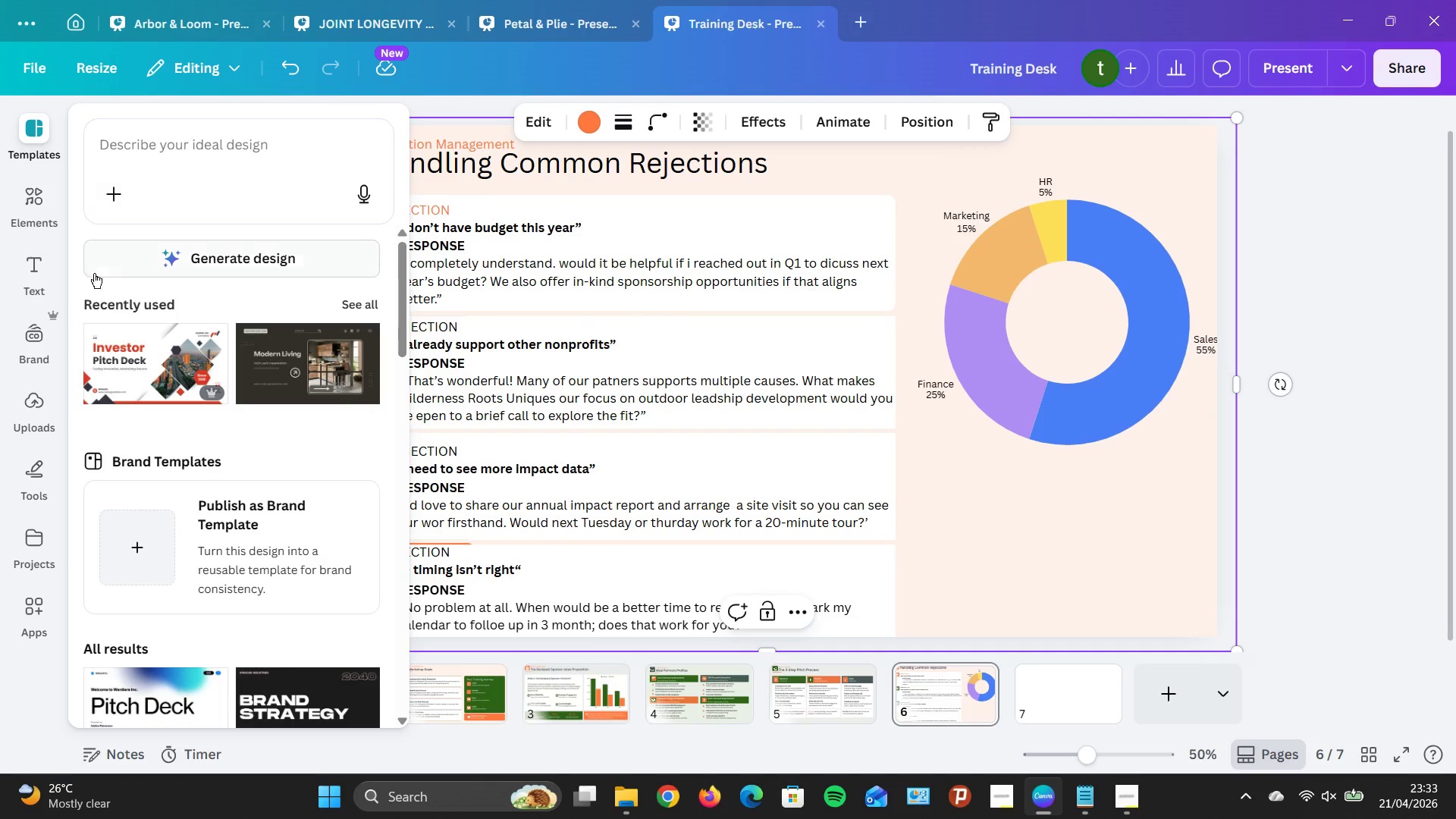 
left_click([25, 209])
 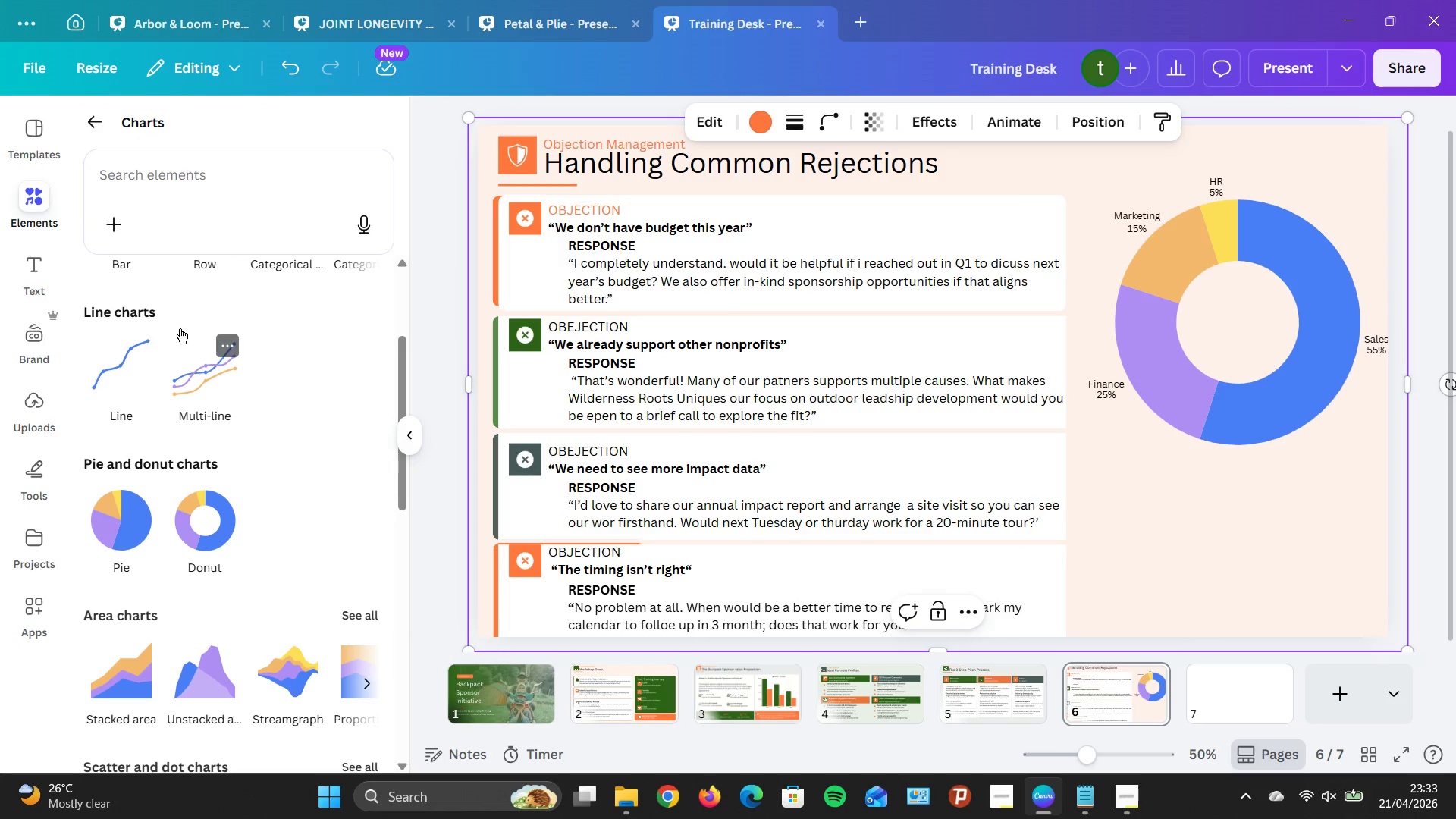 
scroll: coordinate [152, 253], scroll_direction: up, amount: 10.0
 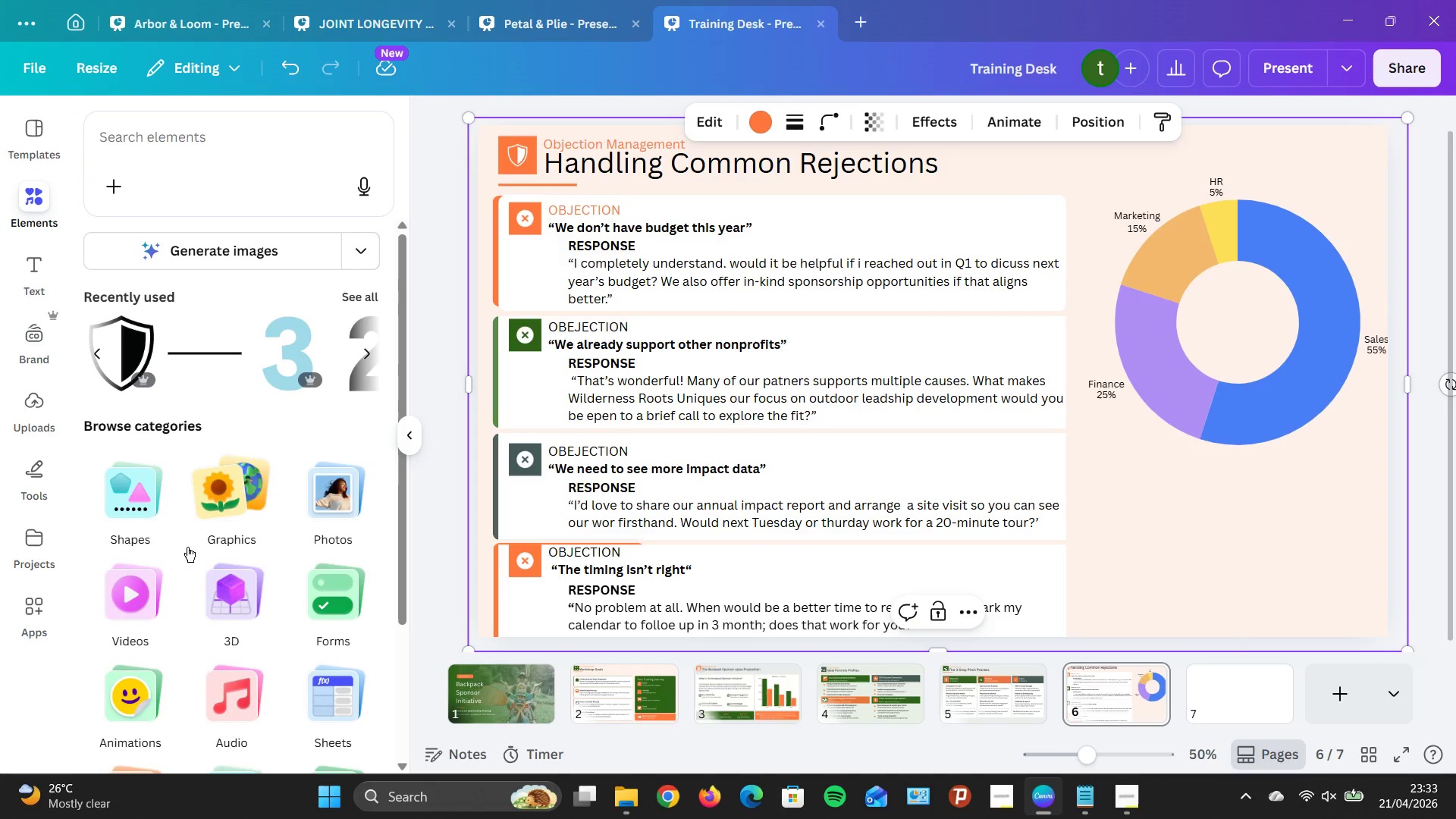 
left_click([116, 488])
 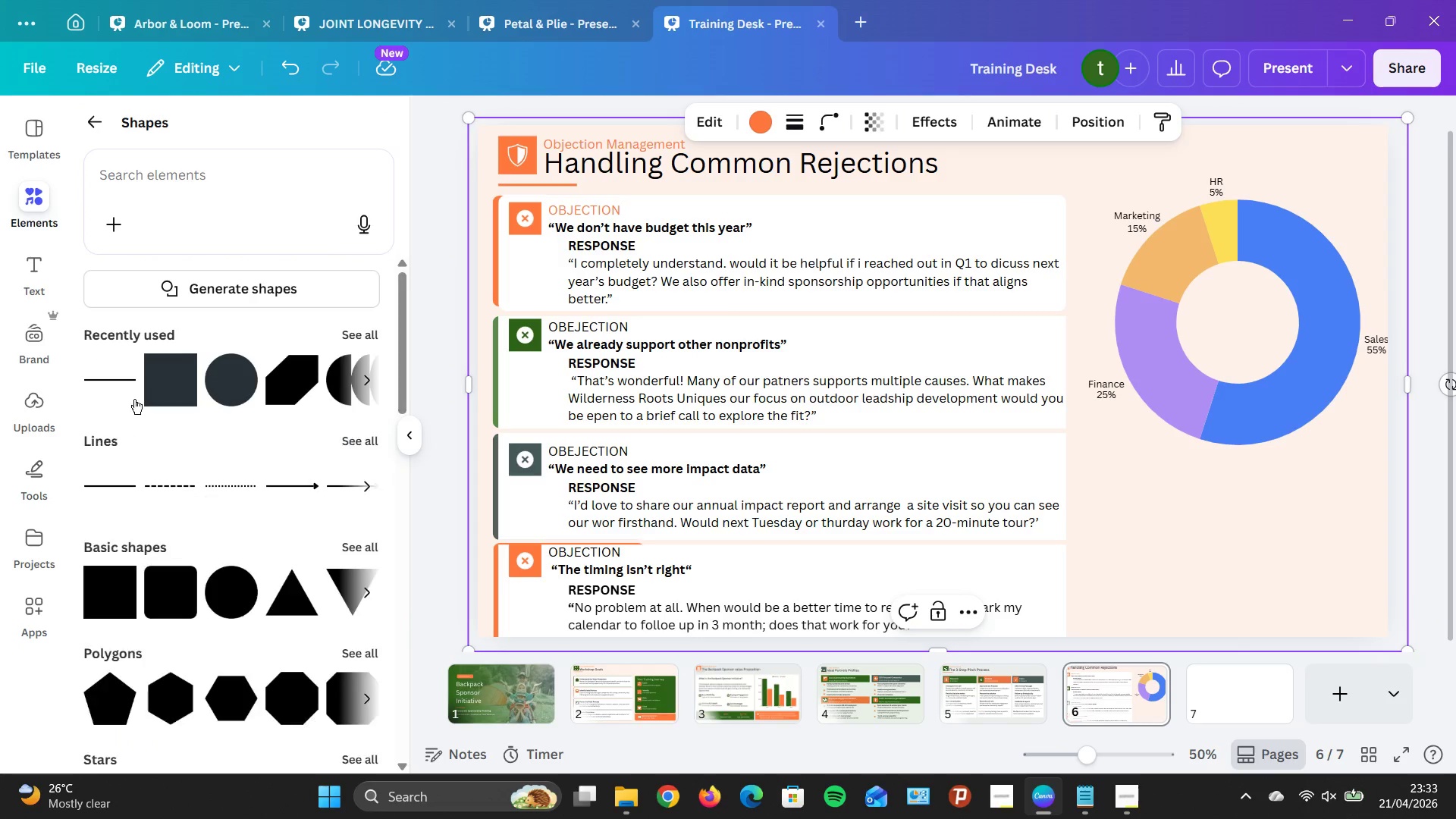 
left_click_drag(start_coordinate=[153, 371], to_coordinate=[1062, 497])
 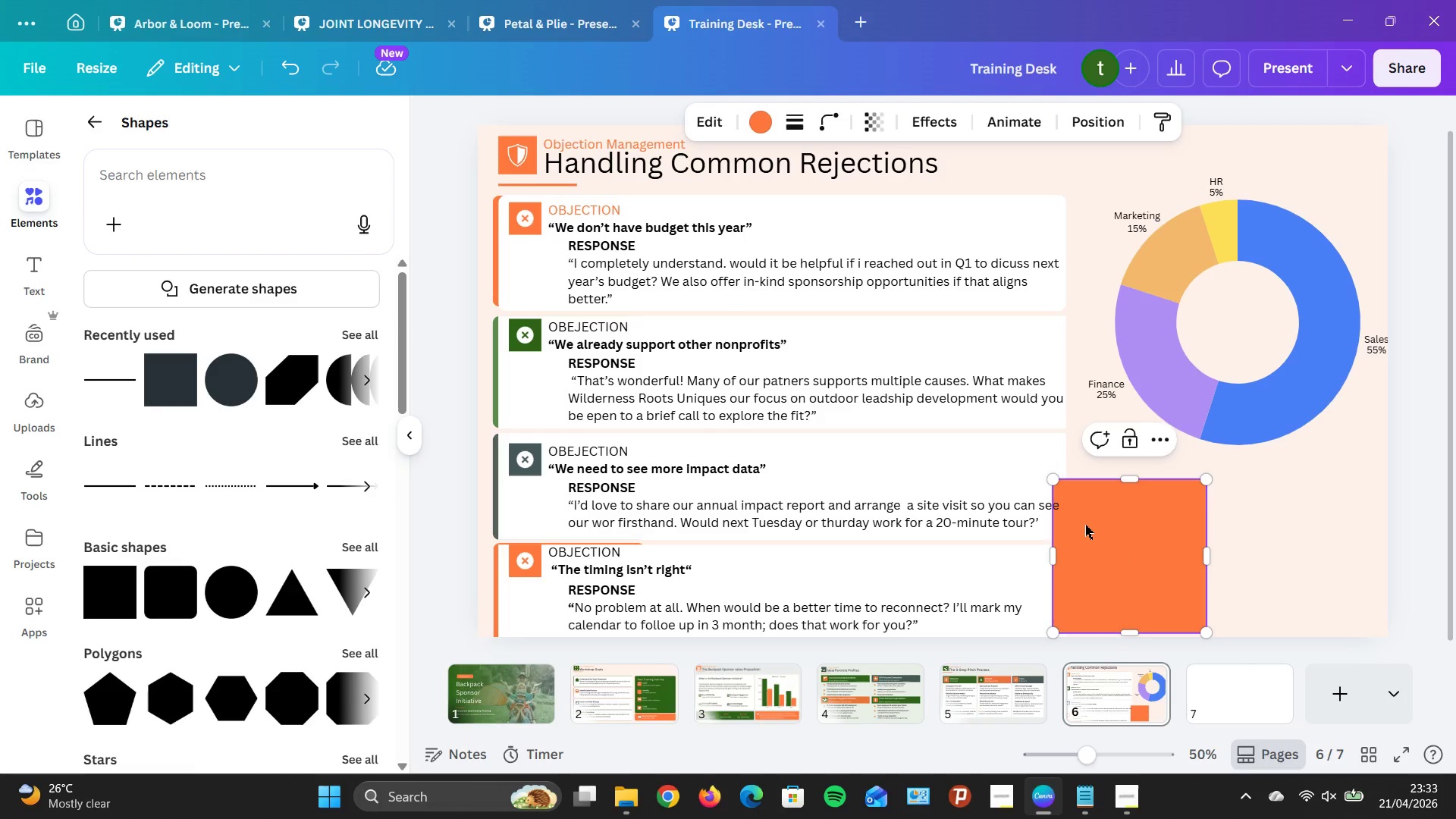 
left_click_drag(start_coordinate=[1086, 525], to_coordinate=[1095, 501])
 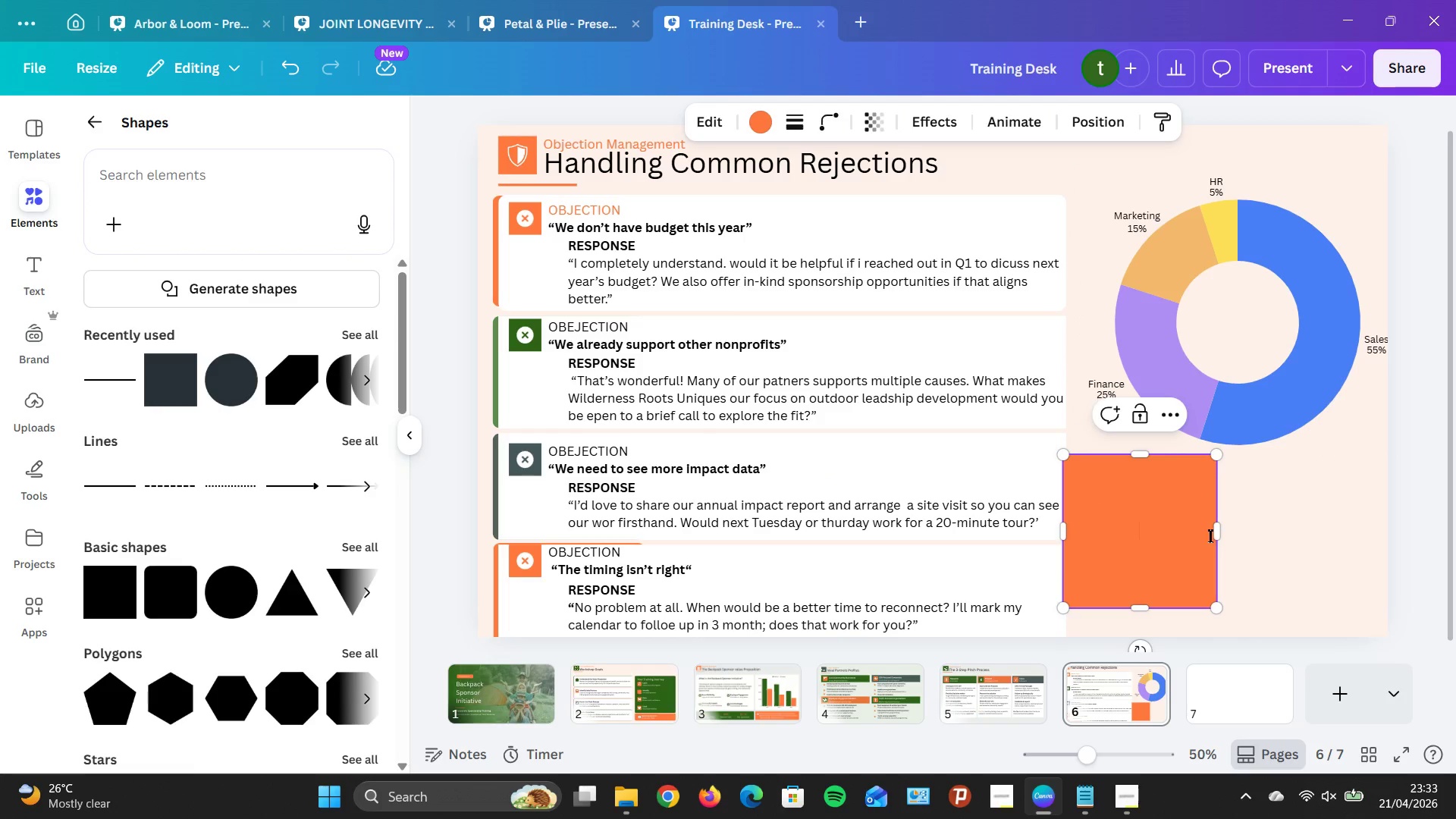 
left_click_drag(start_coordinate=[1215, 533], to_coordinate=[1382, 538])
 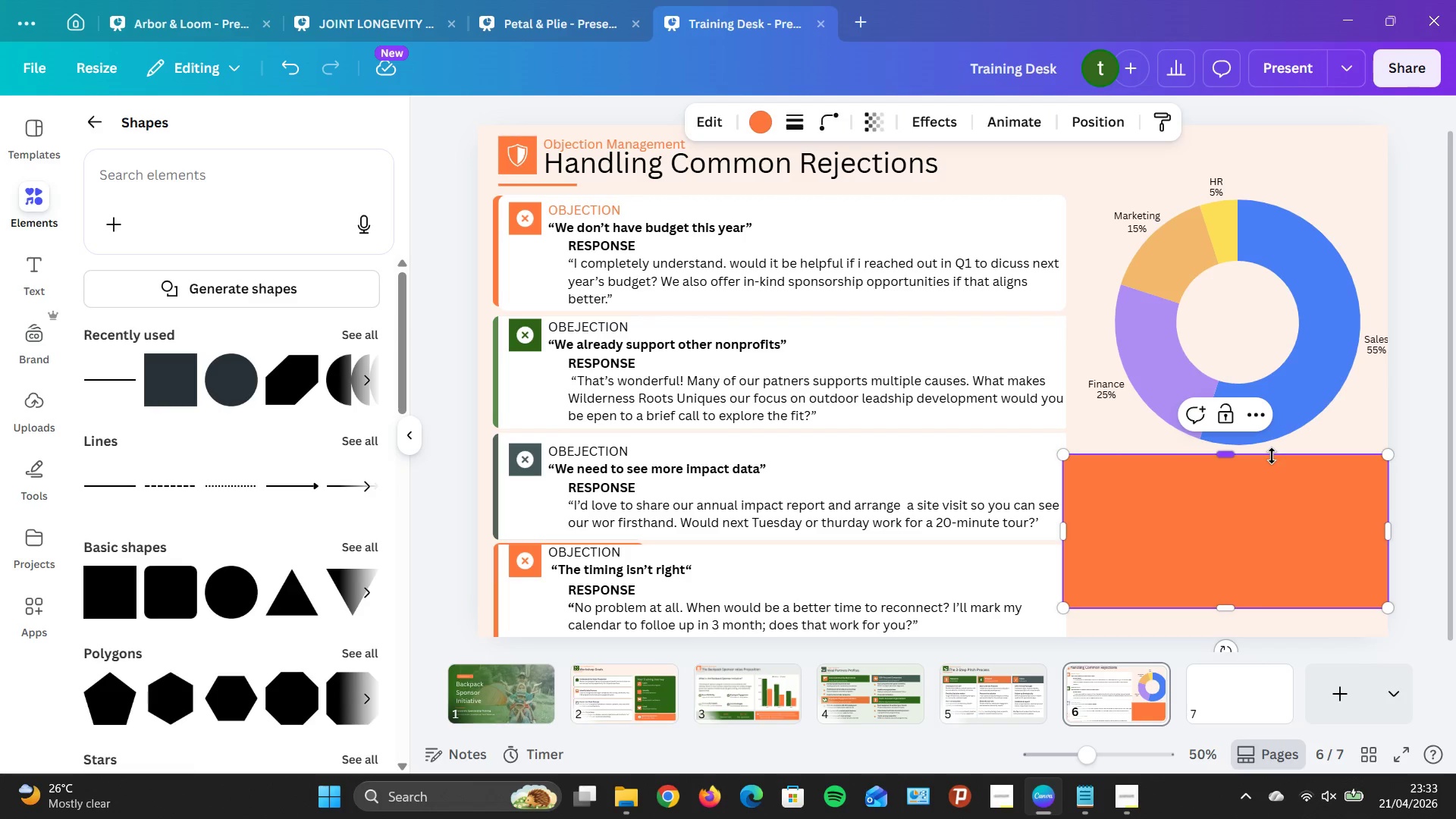 
wait(6.12)
 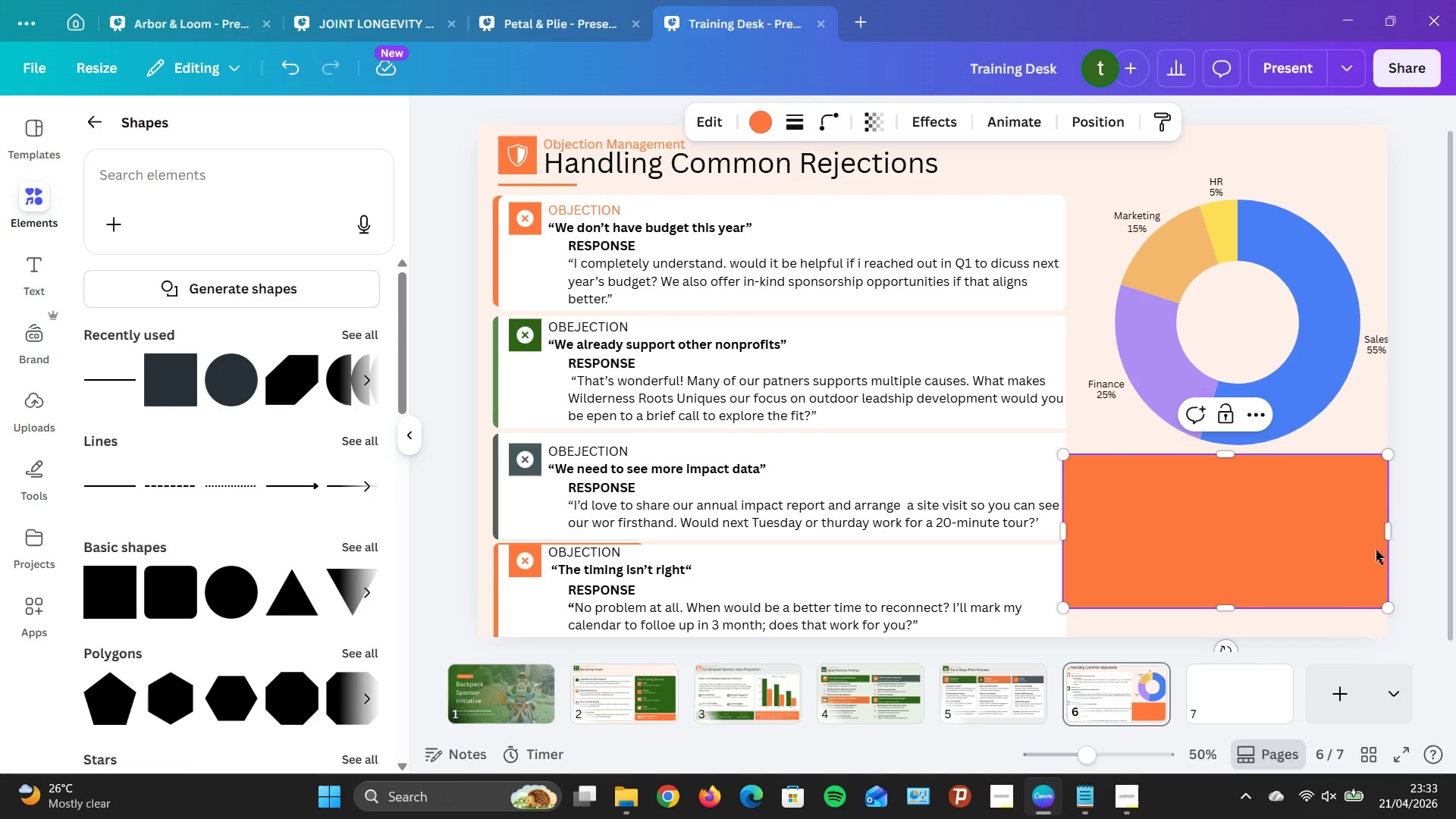 
left_click_drag(start_coordinate=[1222, 453], to_coordinate=[1235, 499])
 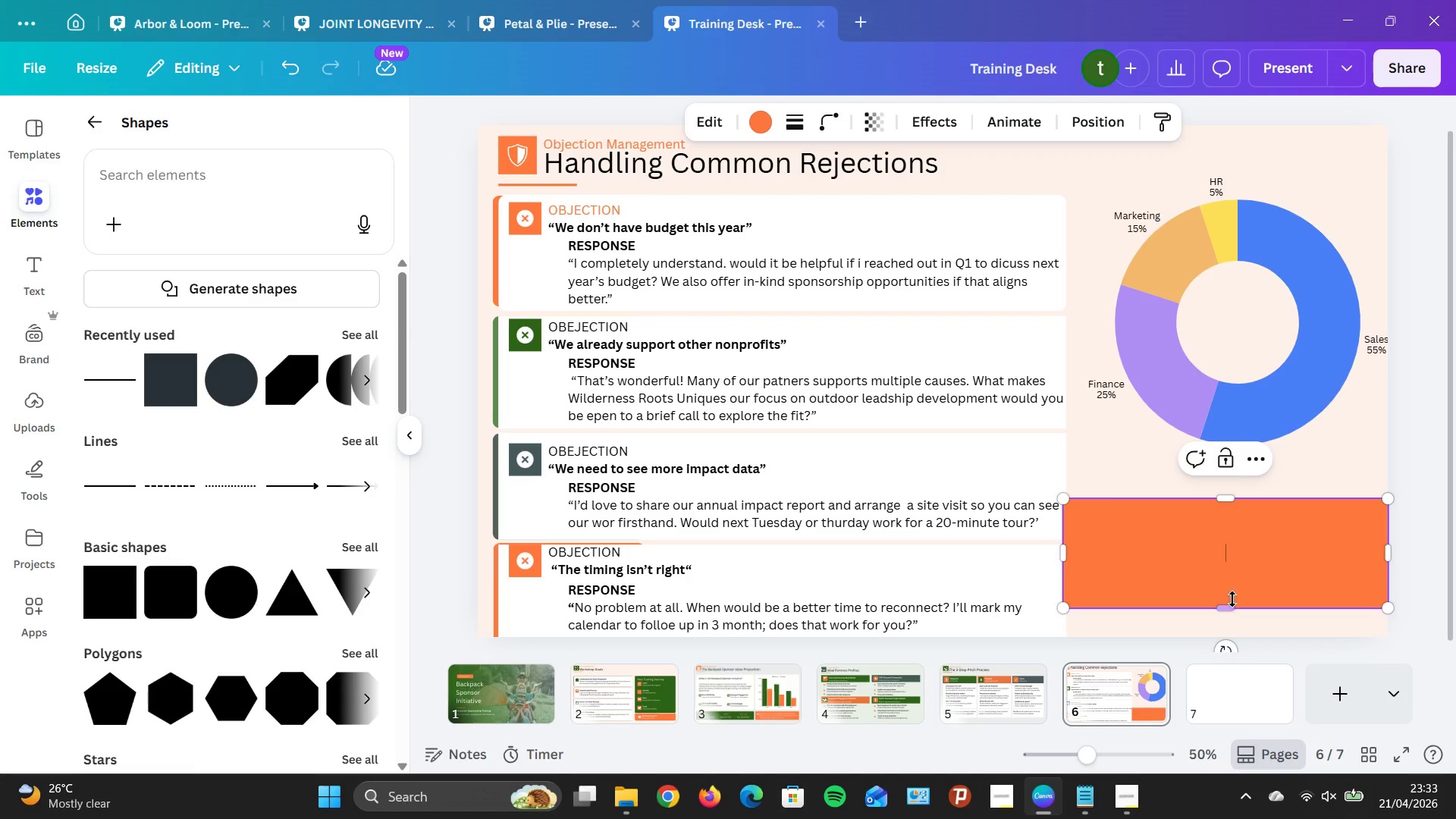 
left_click_drag(start_coordinate=[1233, 561], to_coordinate=[1233, 565])
 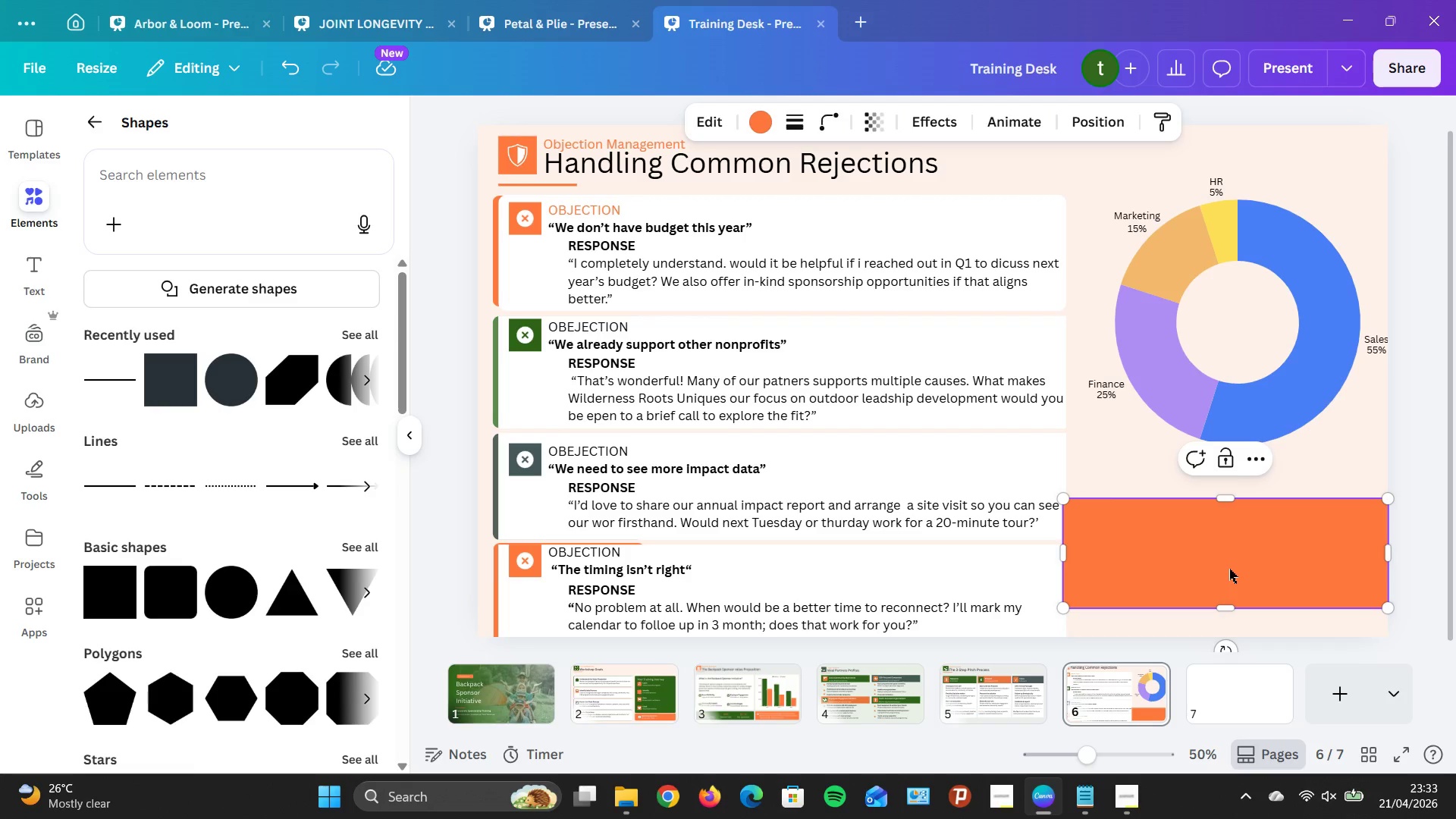 
key(CapsLock)
 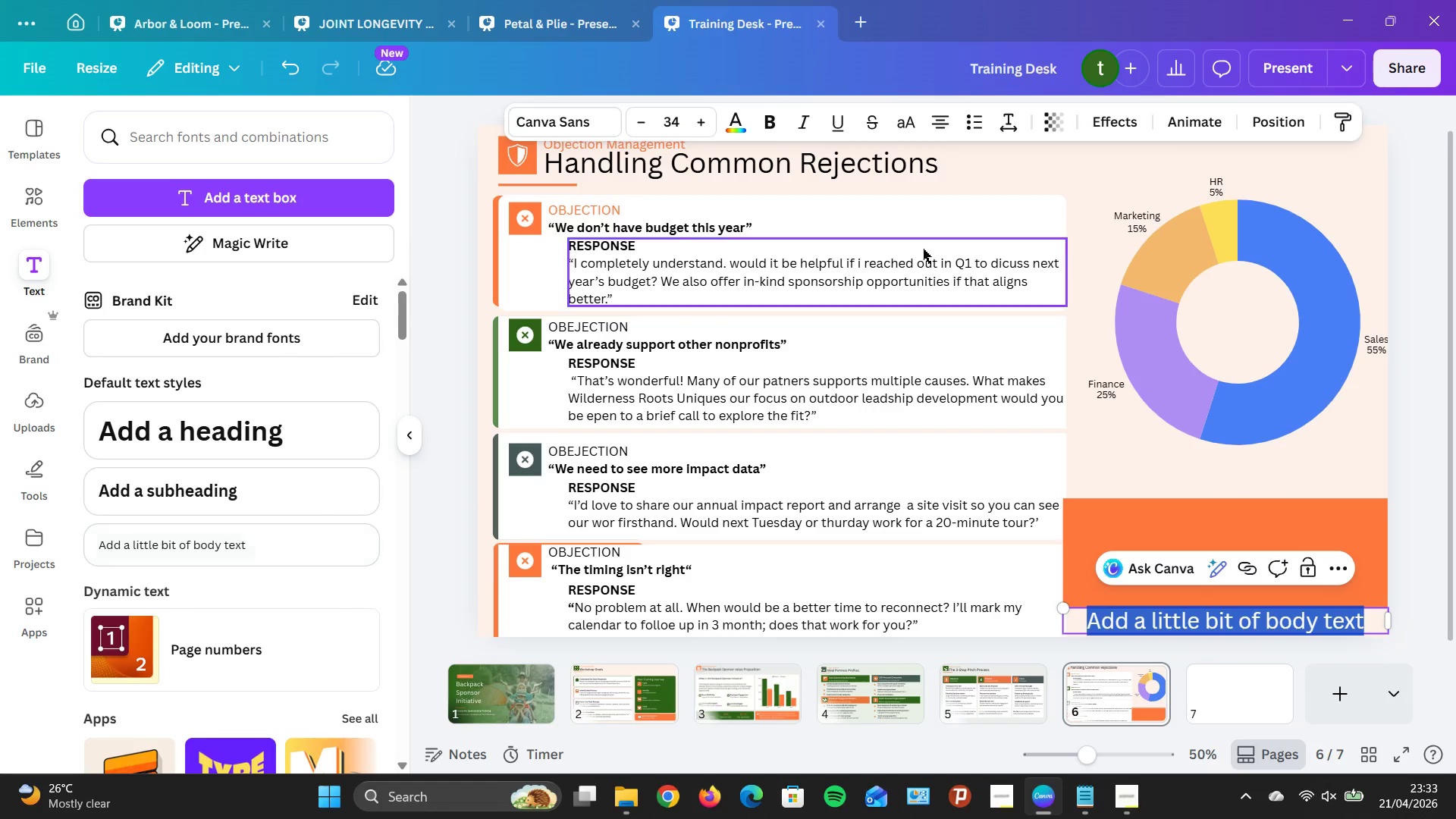 
wait(13.17)
 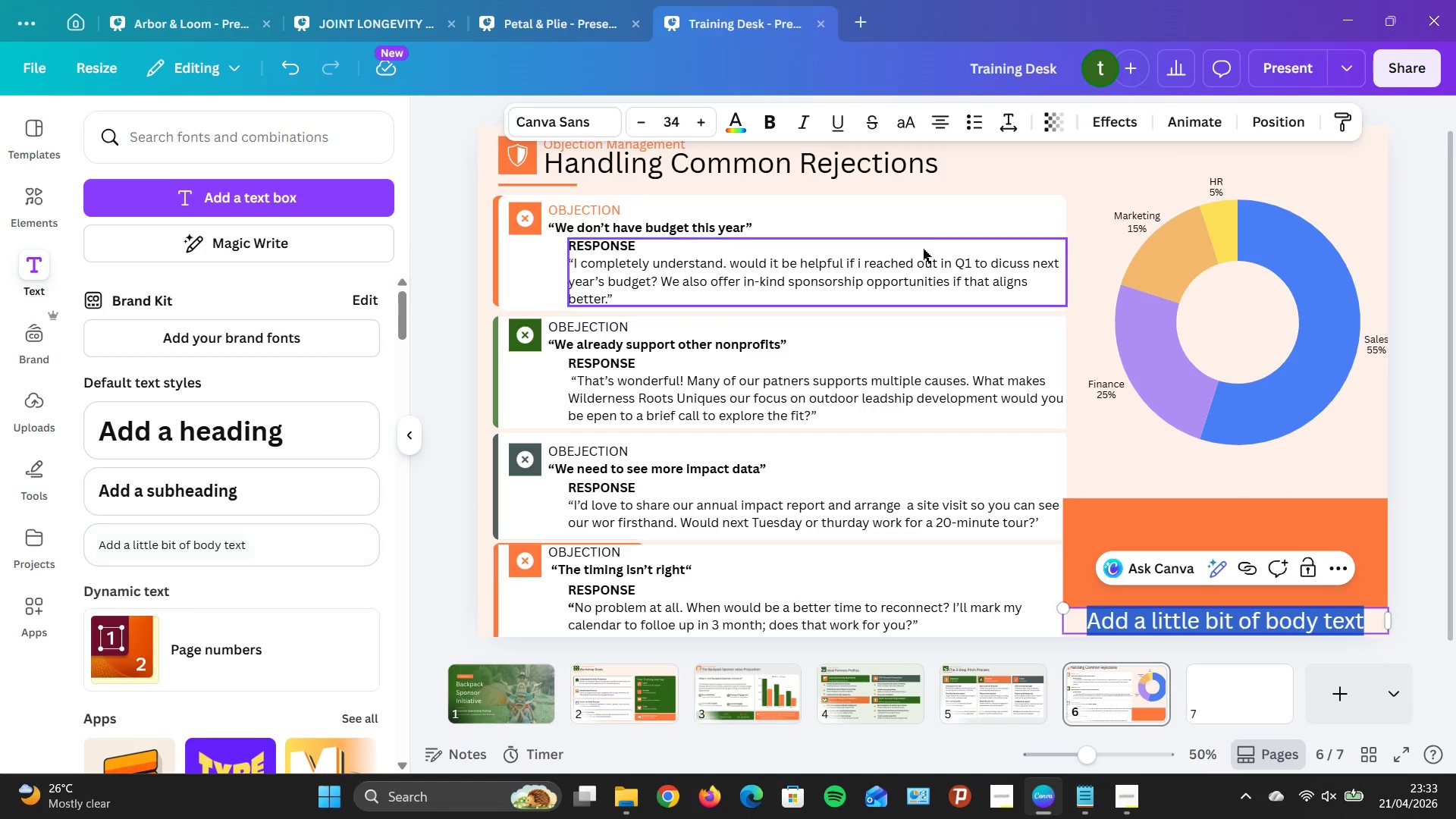 
type(Ememn)
key(Backspace)
type(ber )
key(Backspace)
type(remember)
 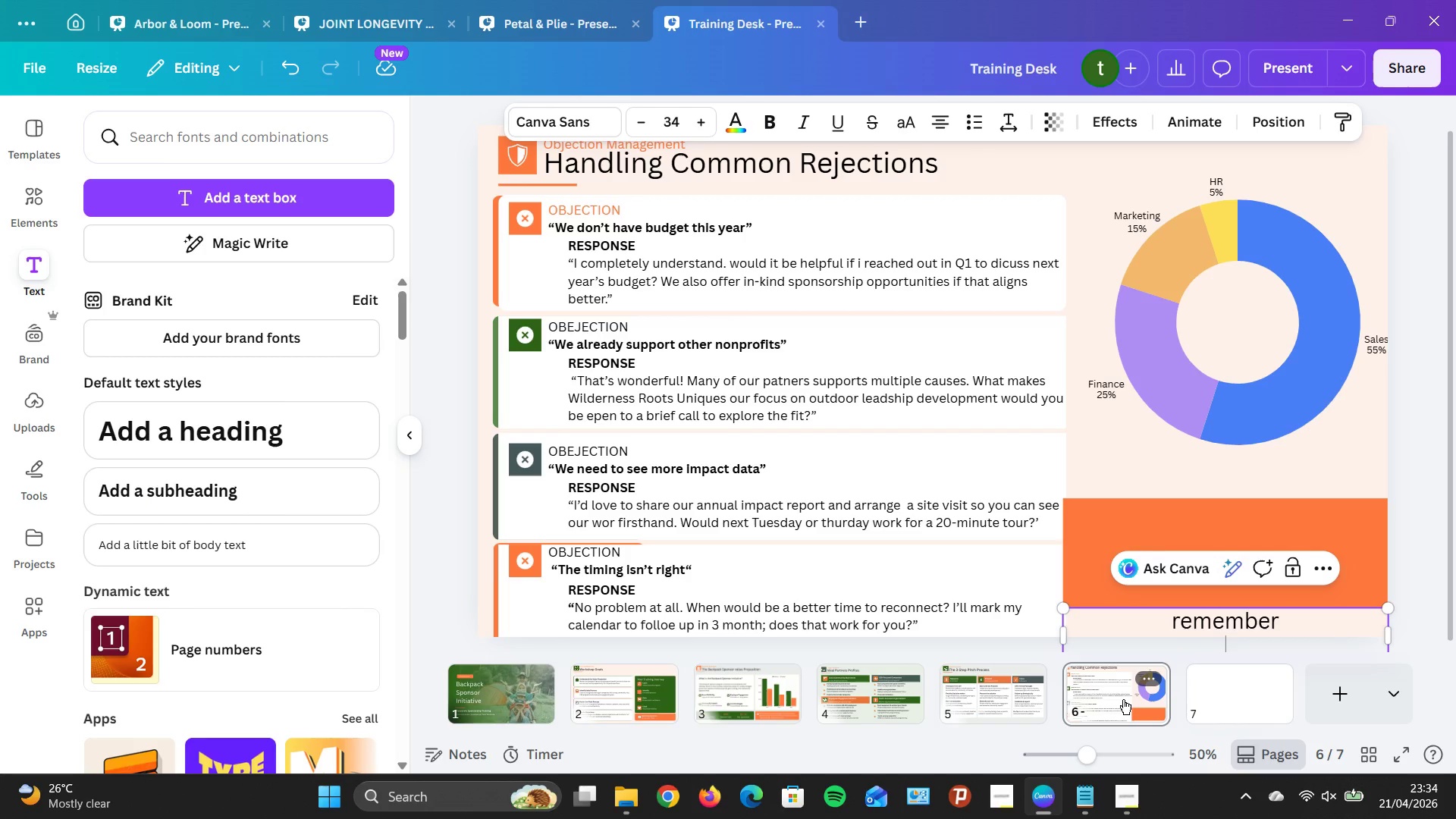 
key(Enter)
 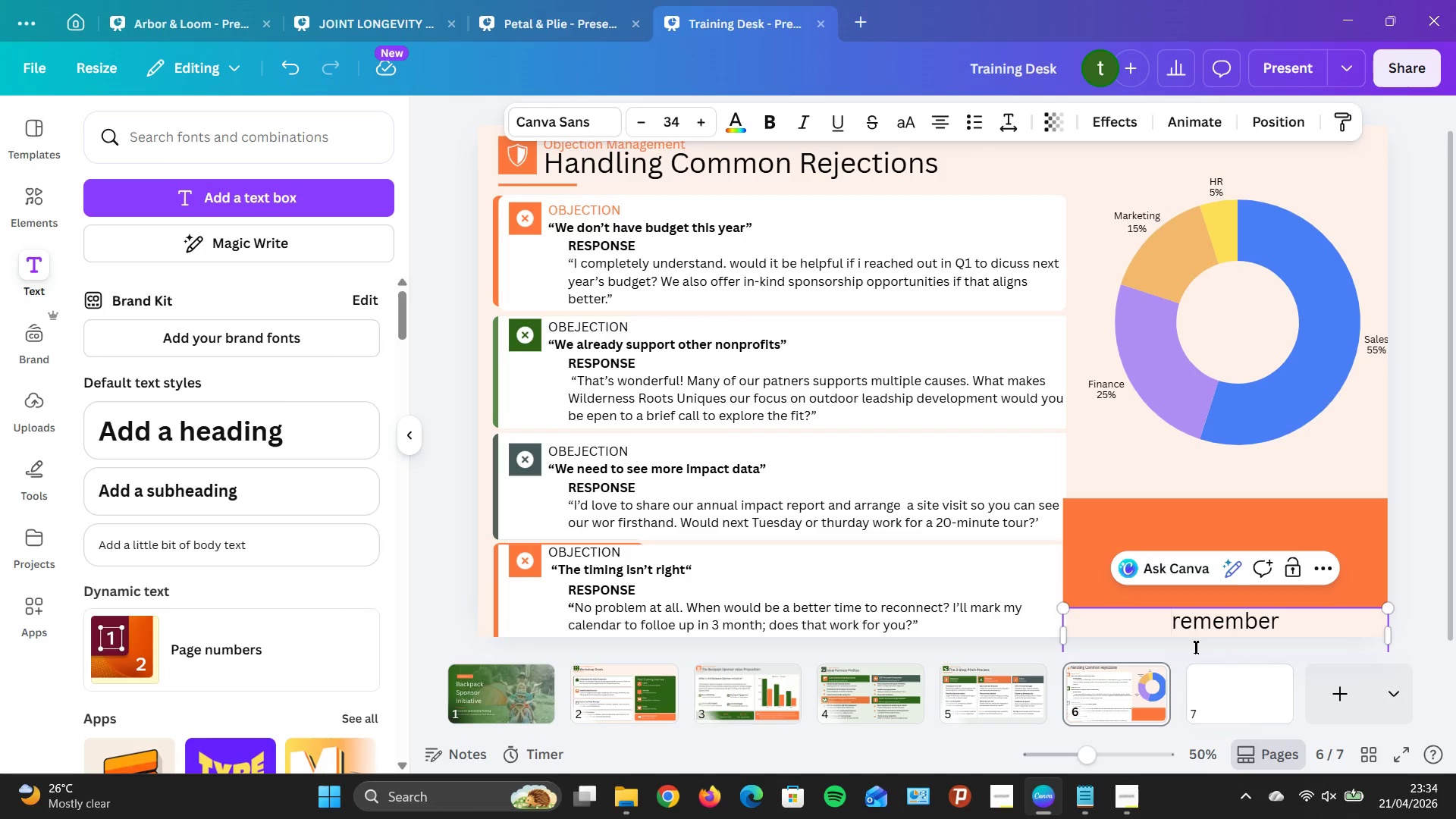 
key(ArrowRight)
 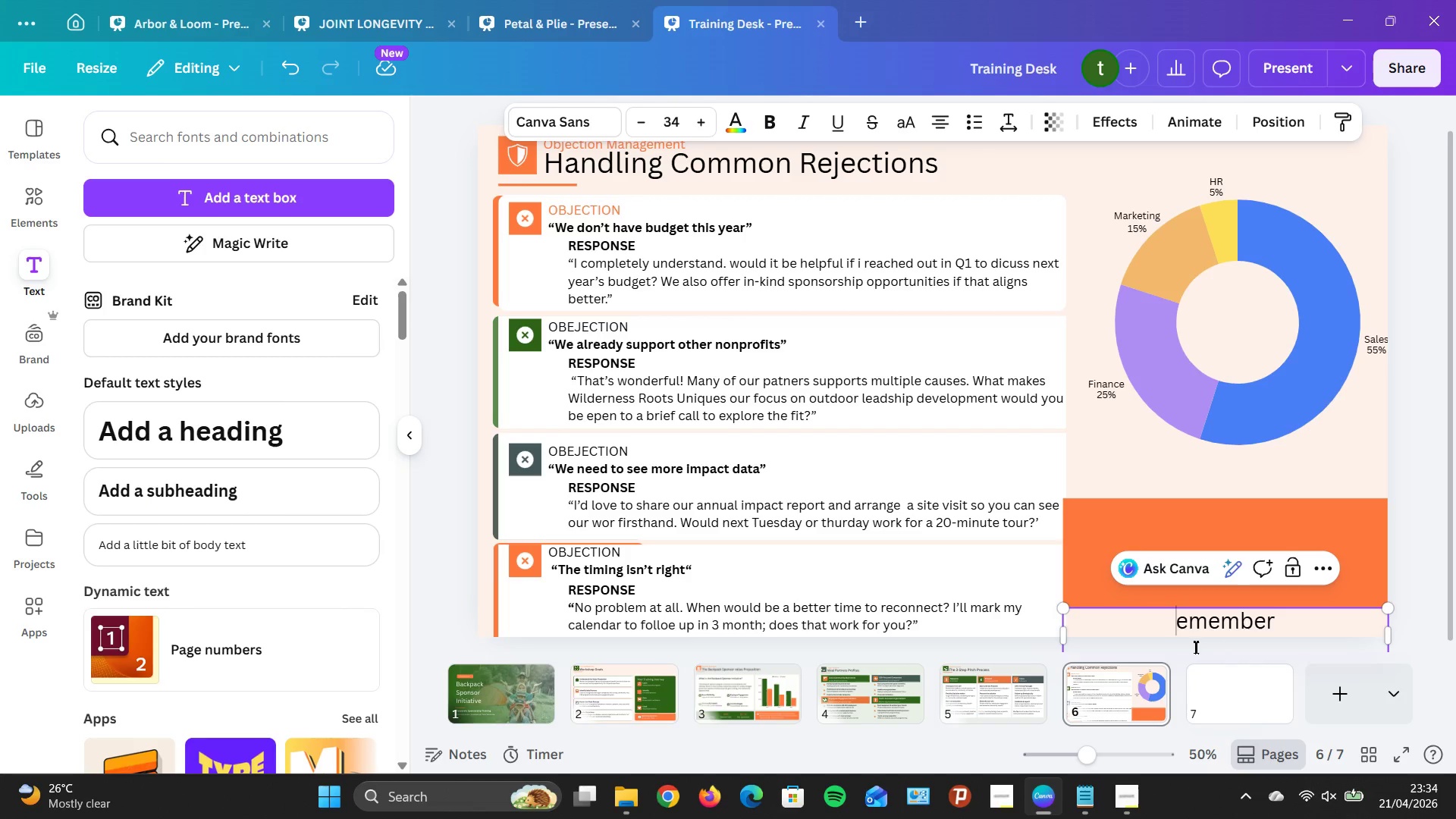 
key(Backspace)
type(5)
key(Backspace)
key(Backspace)
type(n)
key(Backspace)
type(manster)
 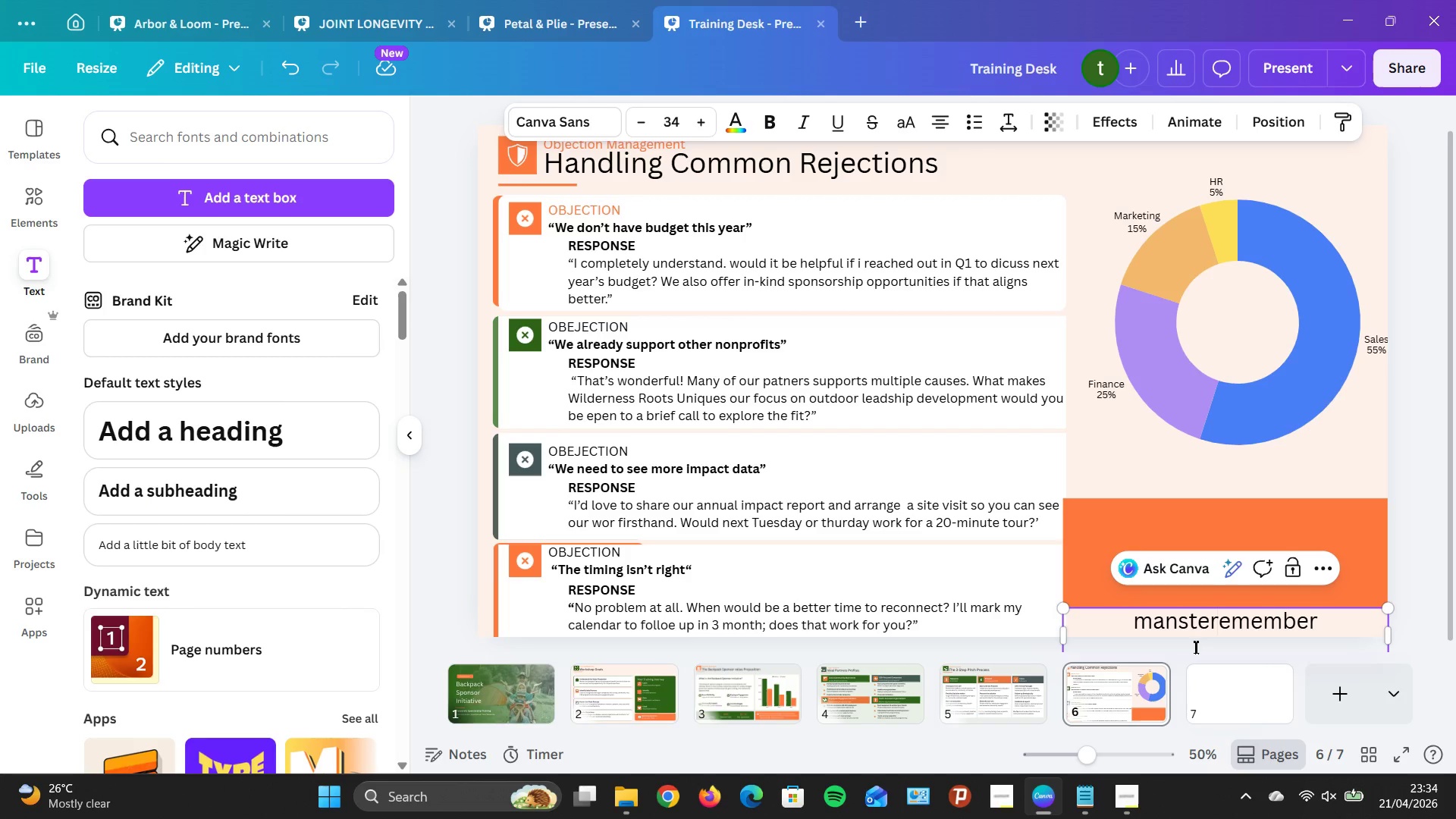 
wait(9.11)
 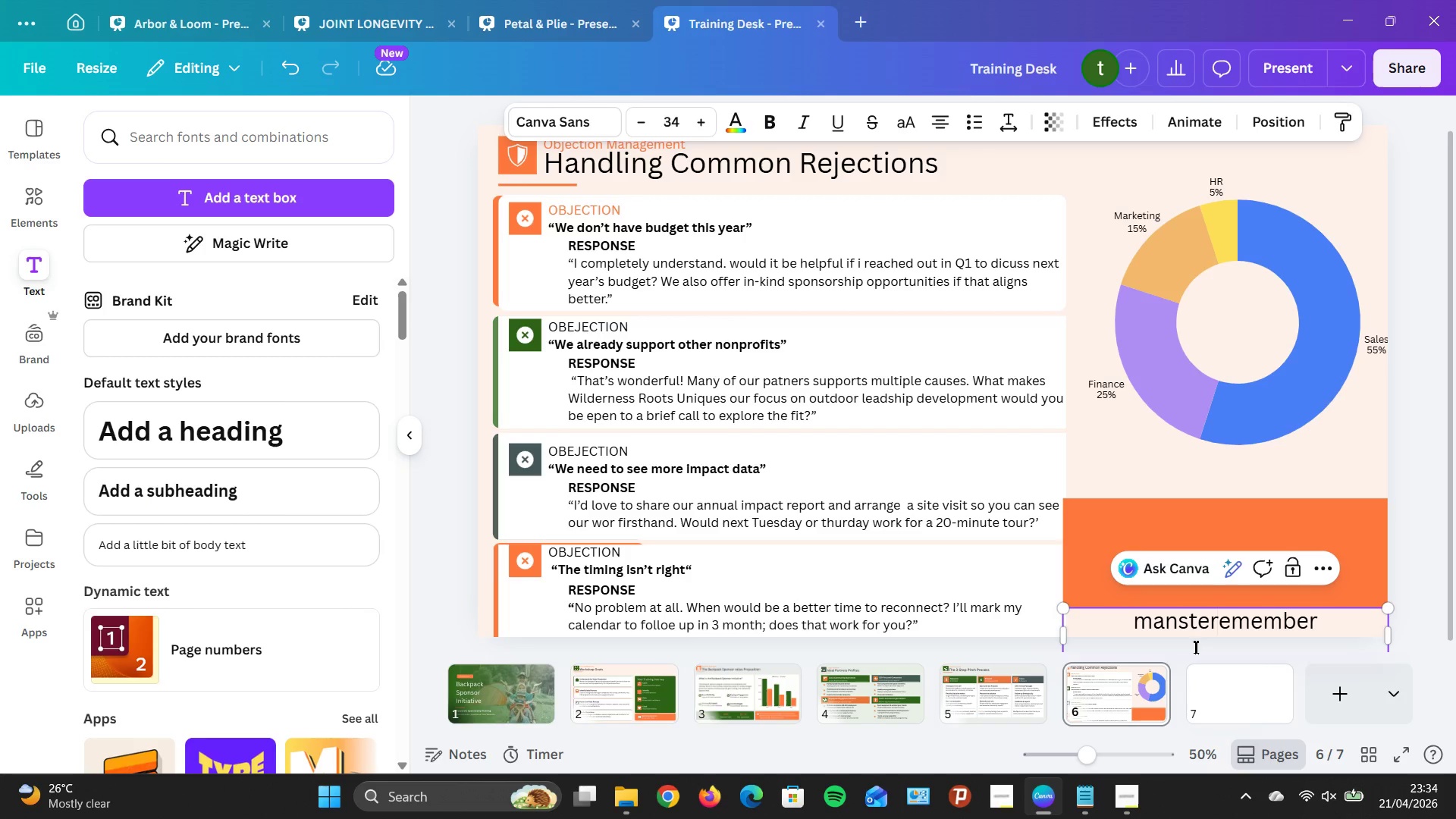 
left_click([1320, 600])
 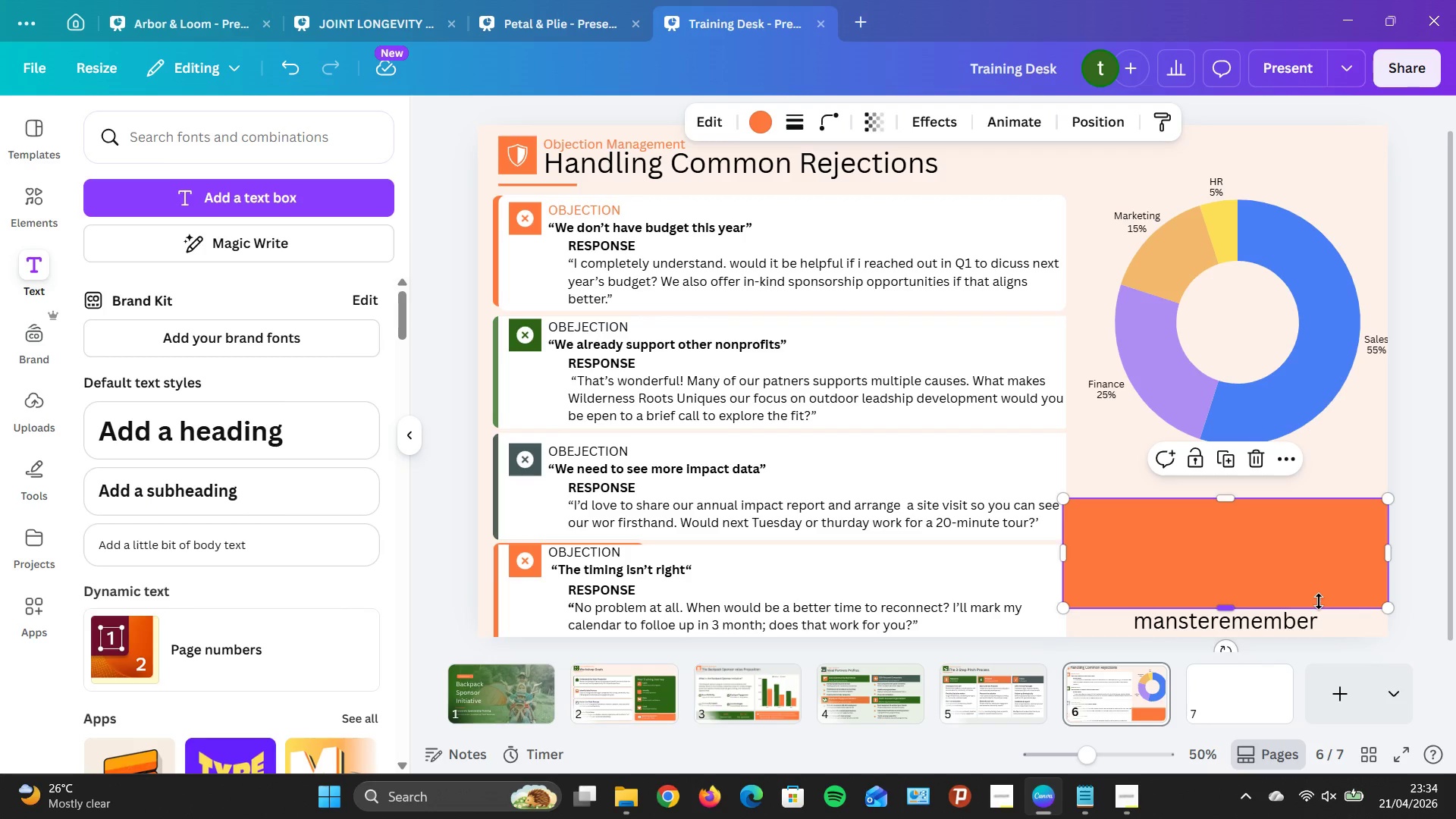 
type(Each)
 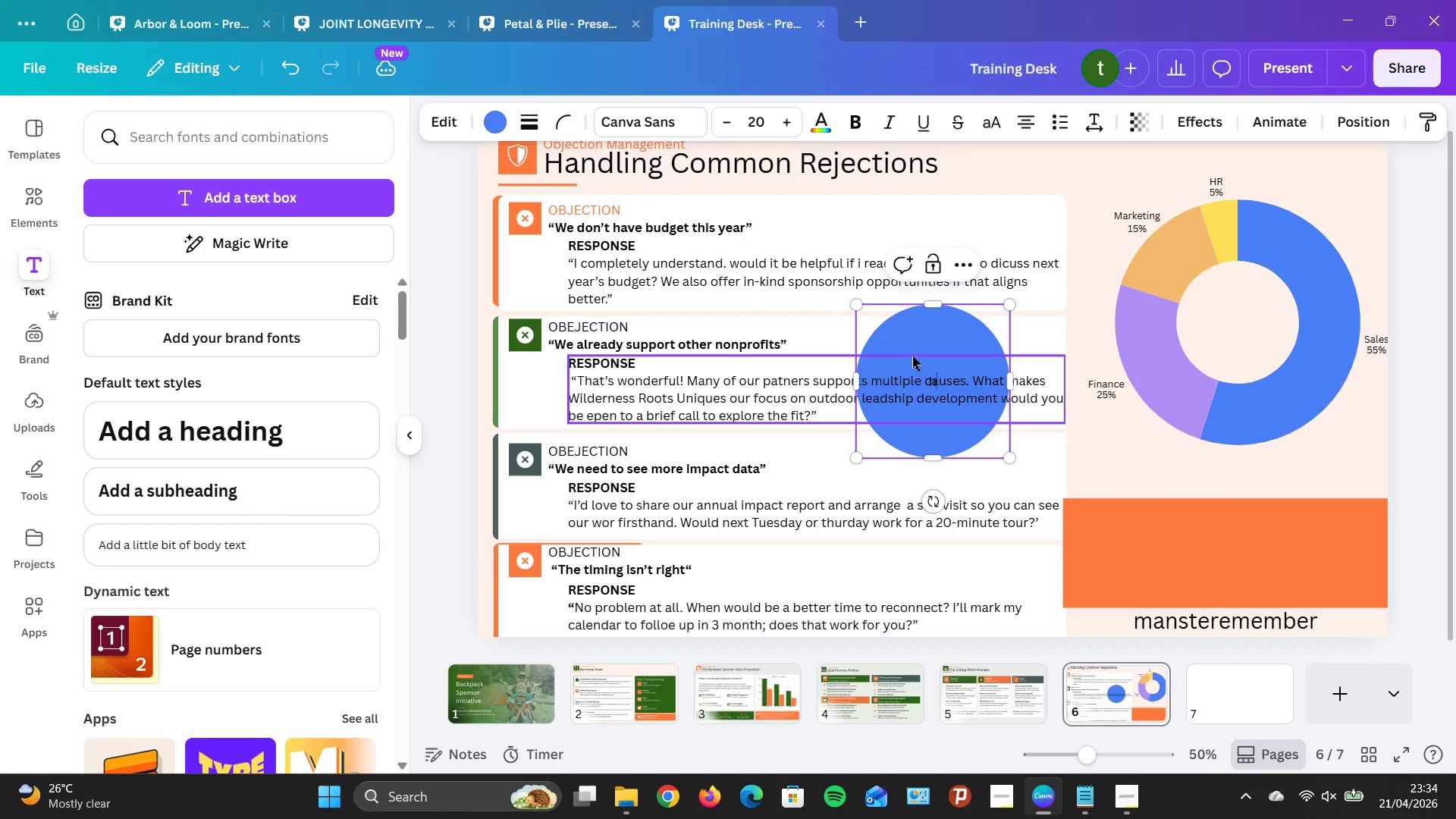 
left_click_drag(start_coordinate=[926, 334], to_coordinate=[1182, 818])
 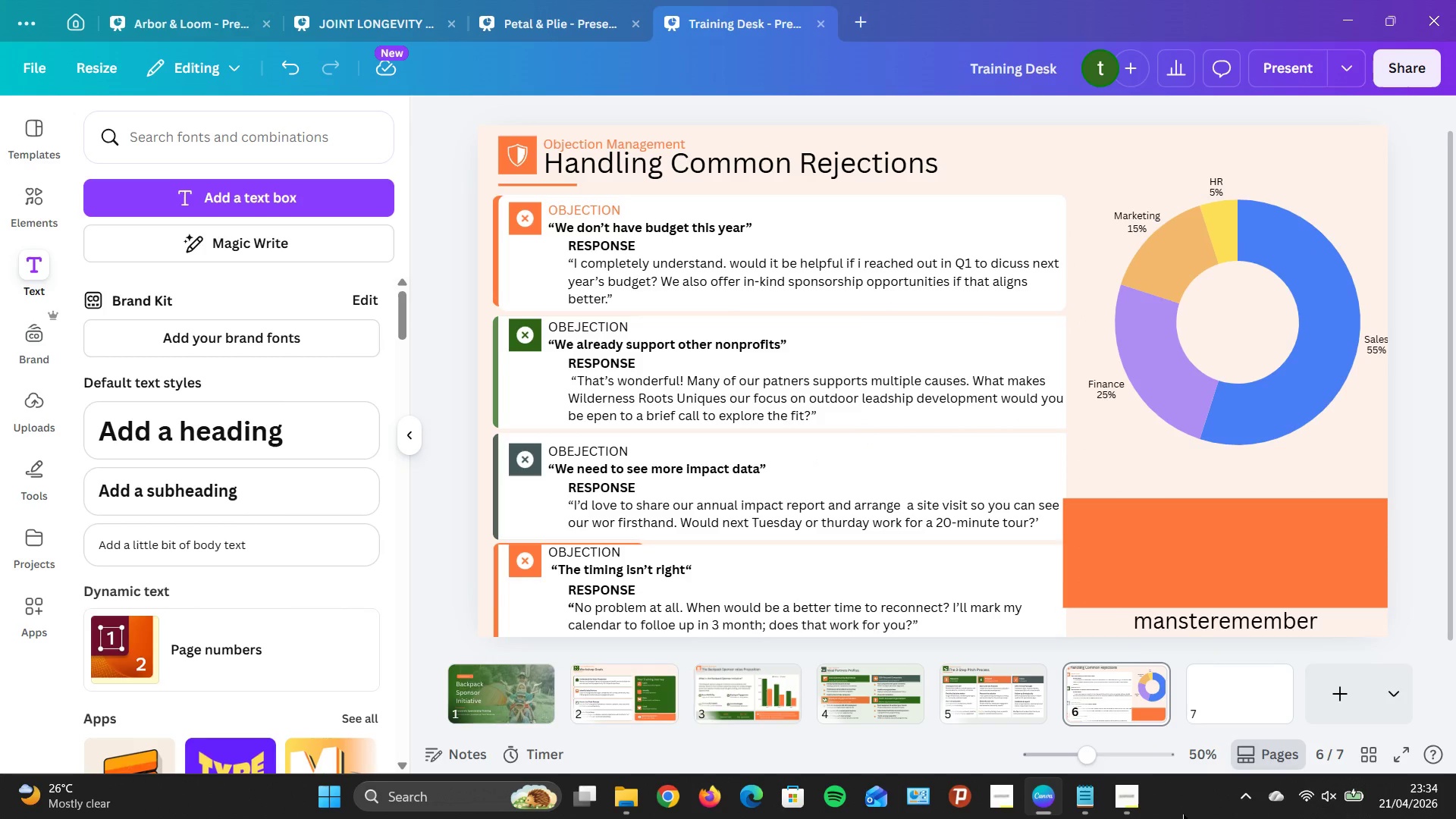 
wait(12.25)
 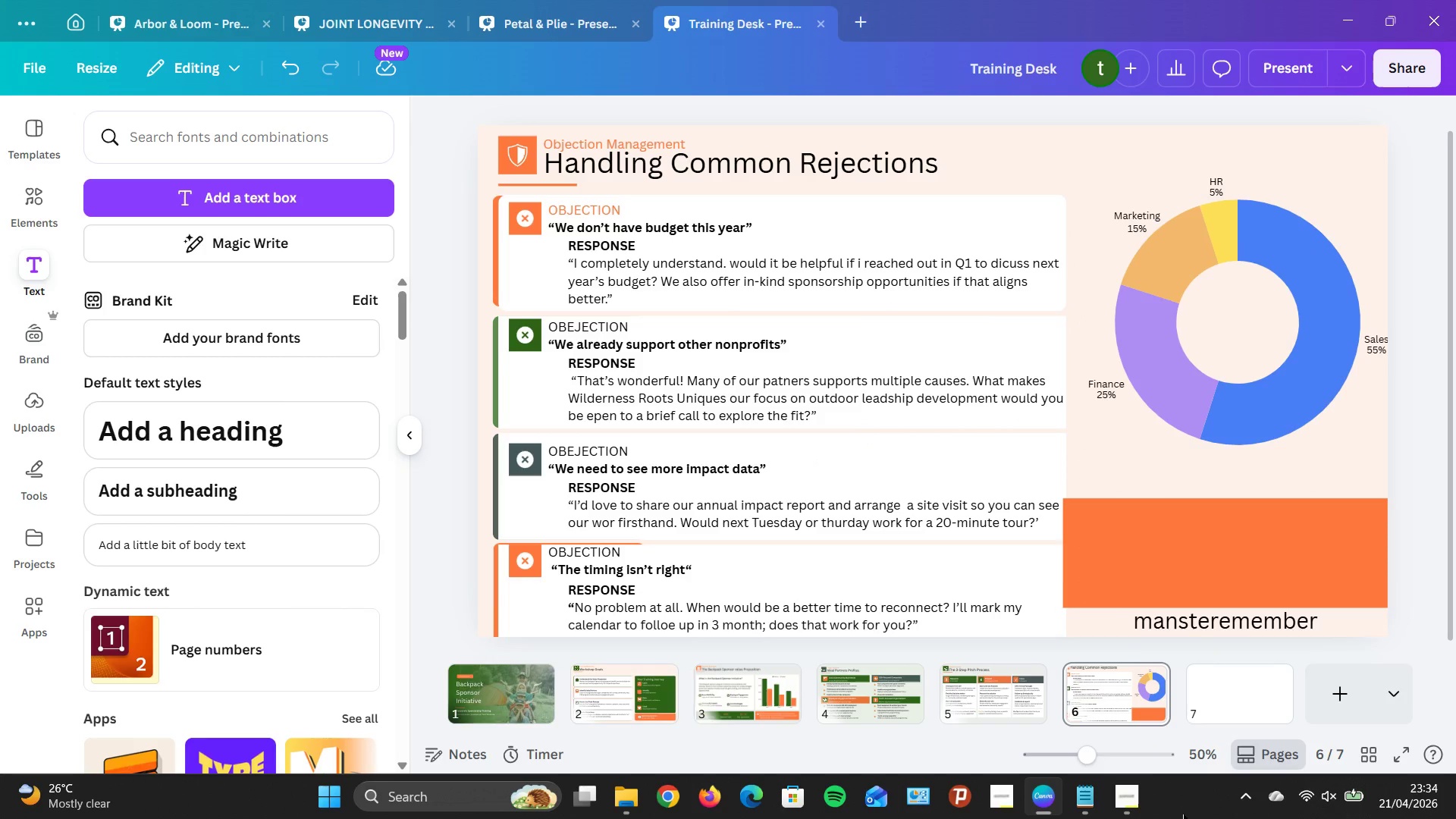 
left_click([1194, 510])
 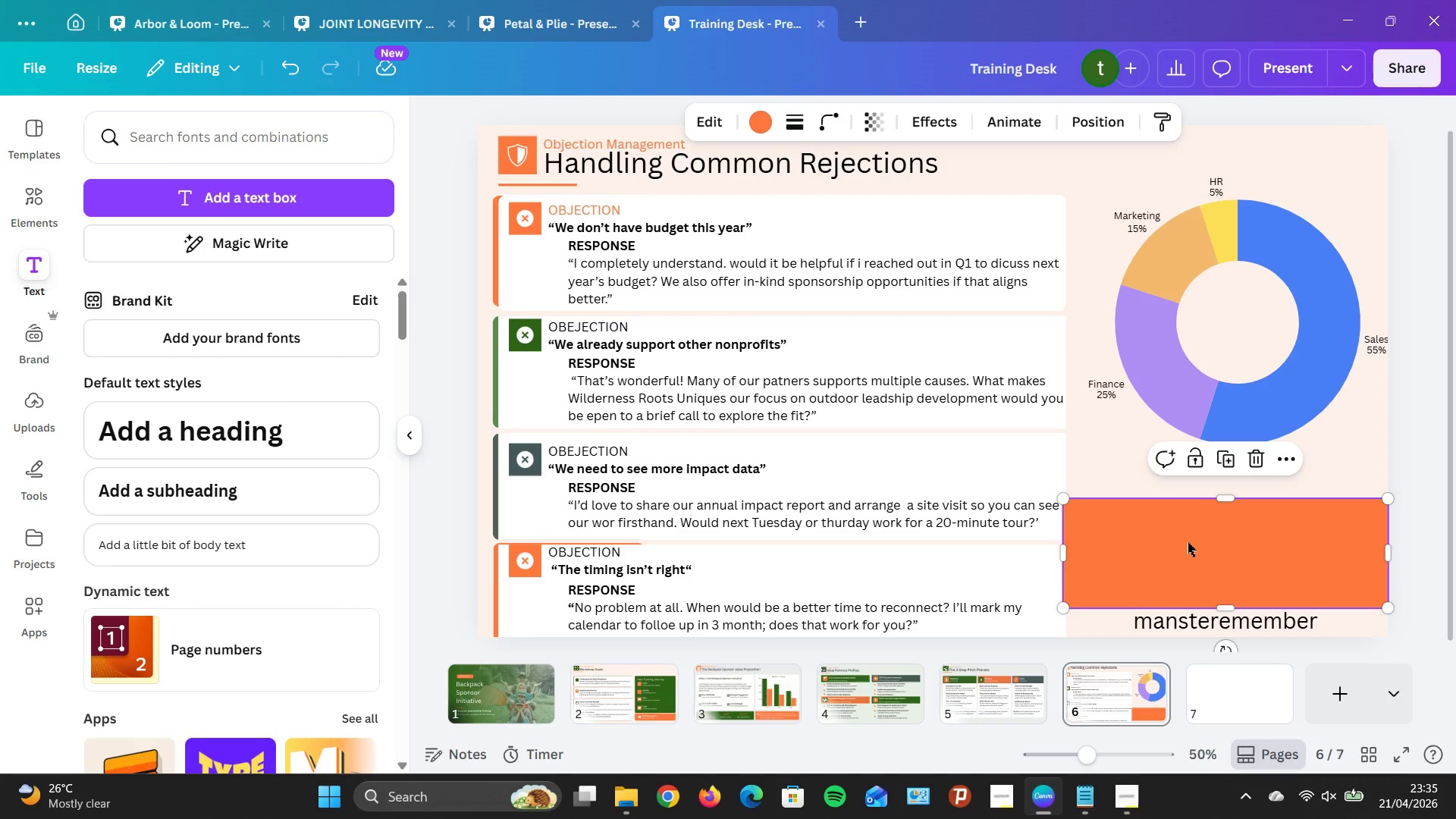 
wait(6.91)
 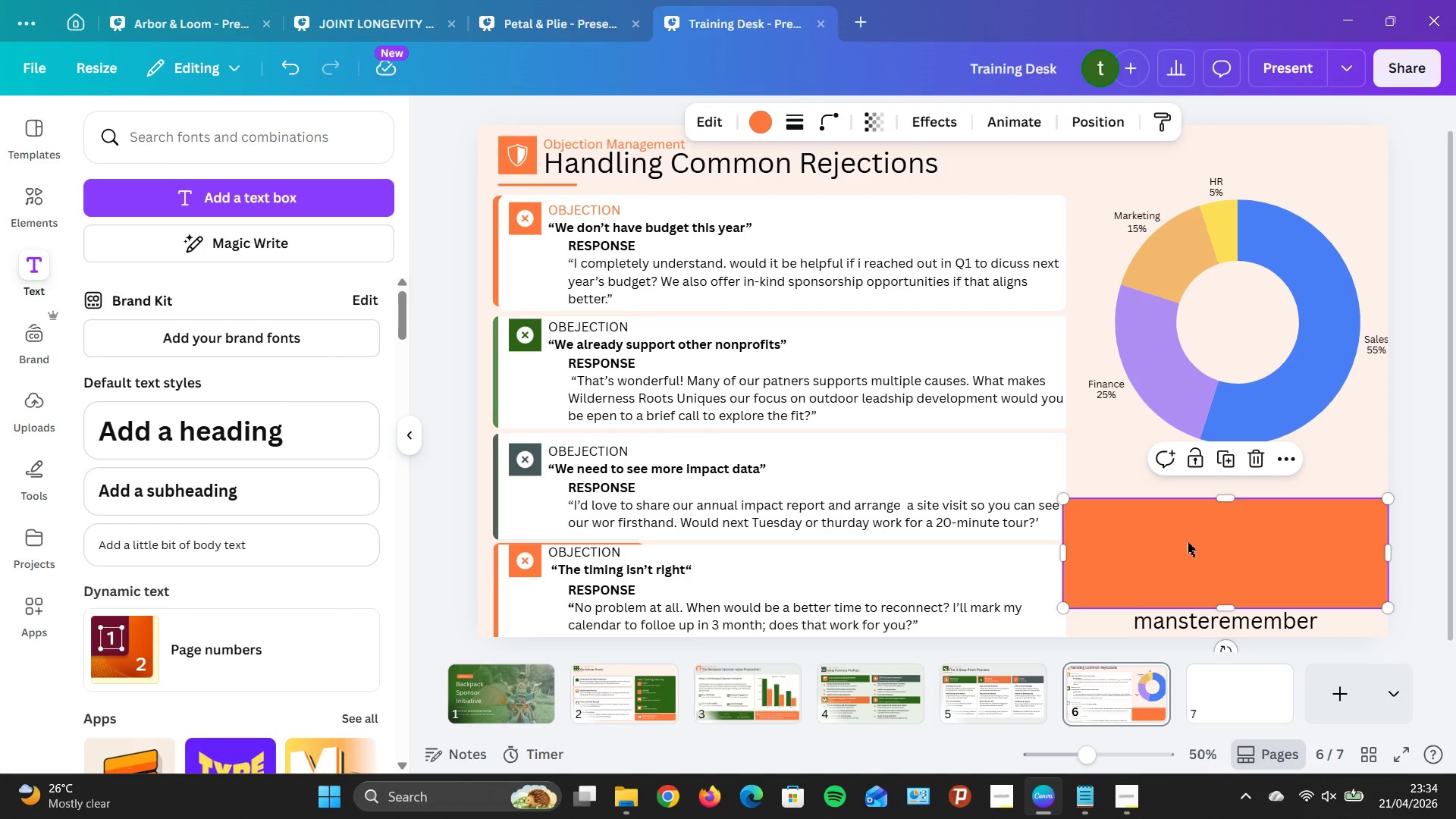 
left_click([1188, 542])
 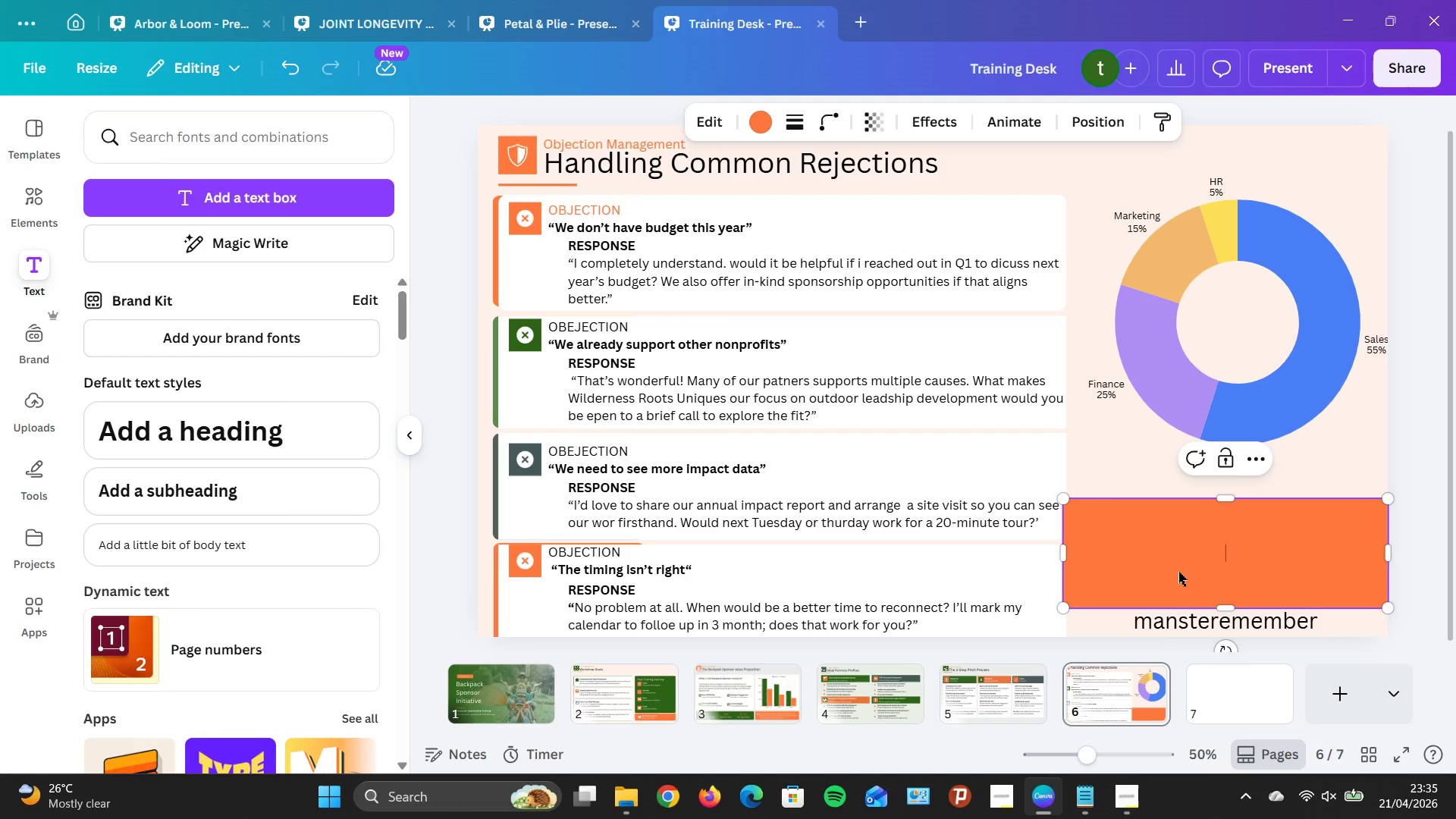 
left_click([1210, 624])
 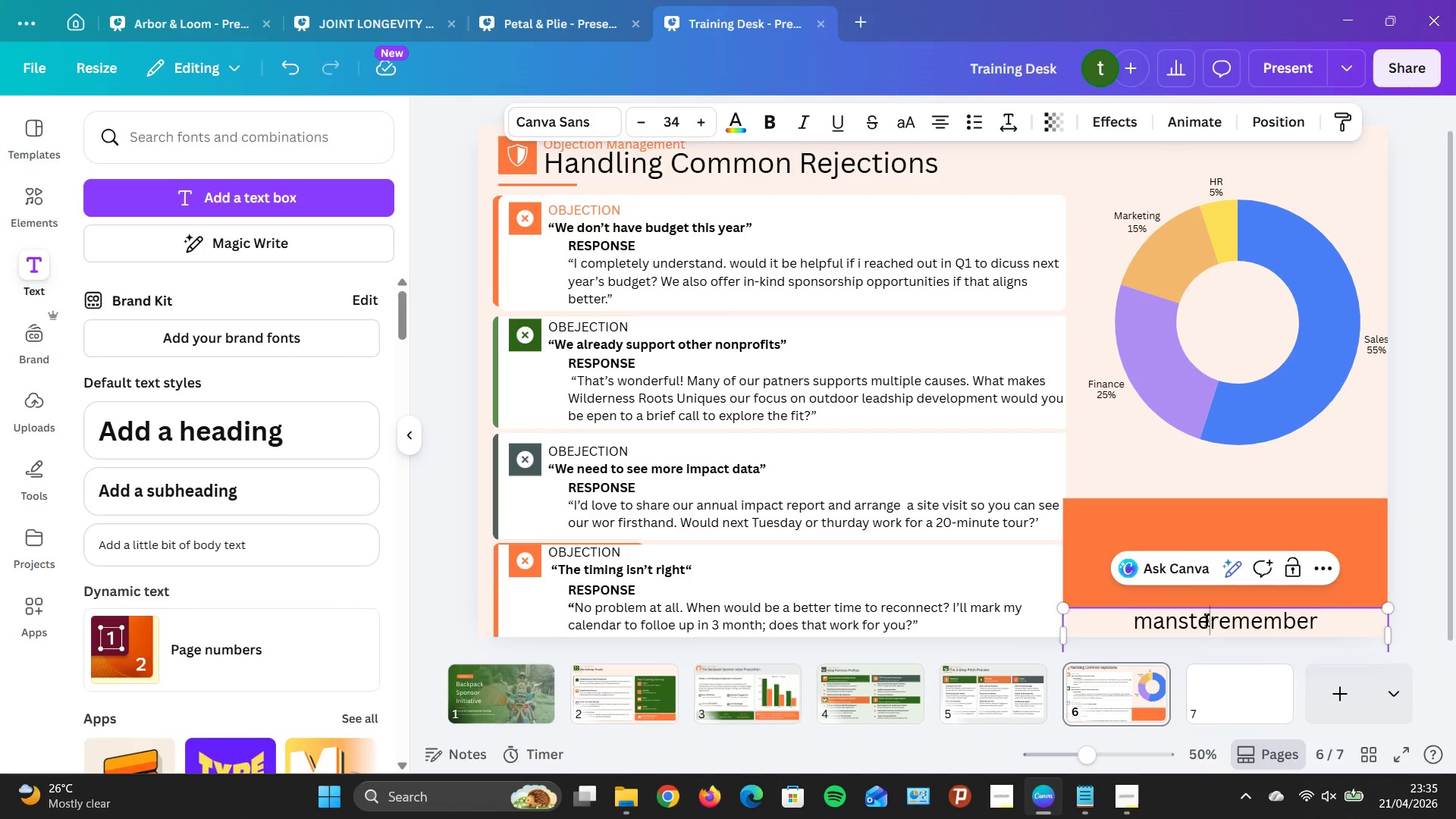 
triple_click([1206, 620])
 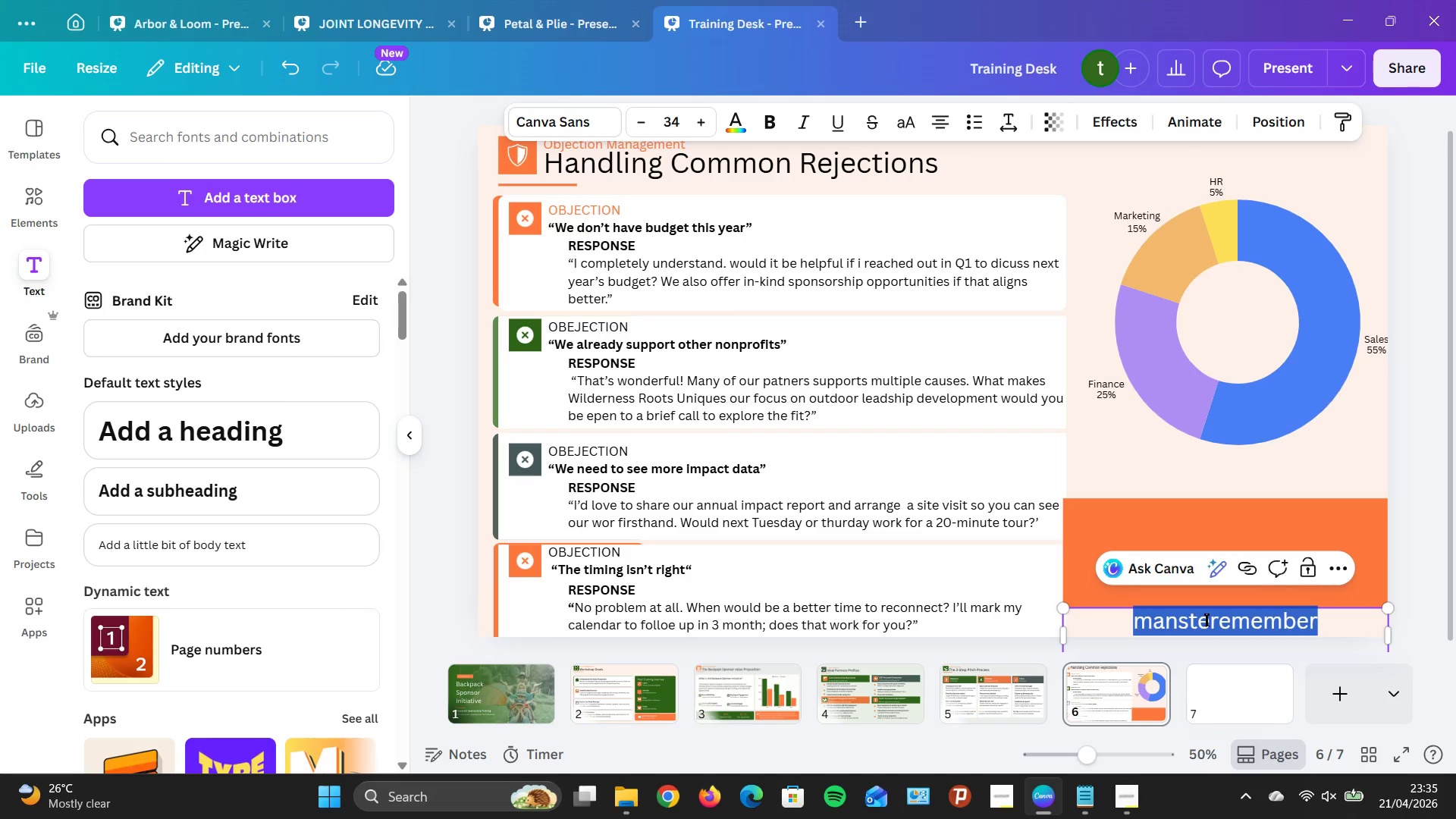 
triple_click([1206, 620])
 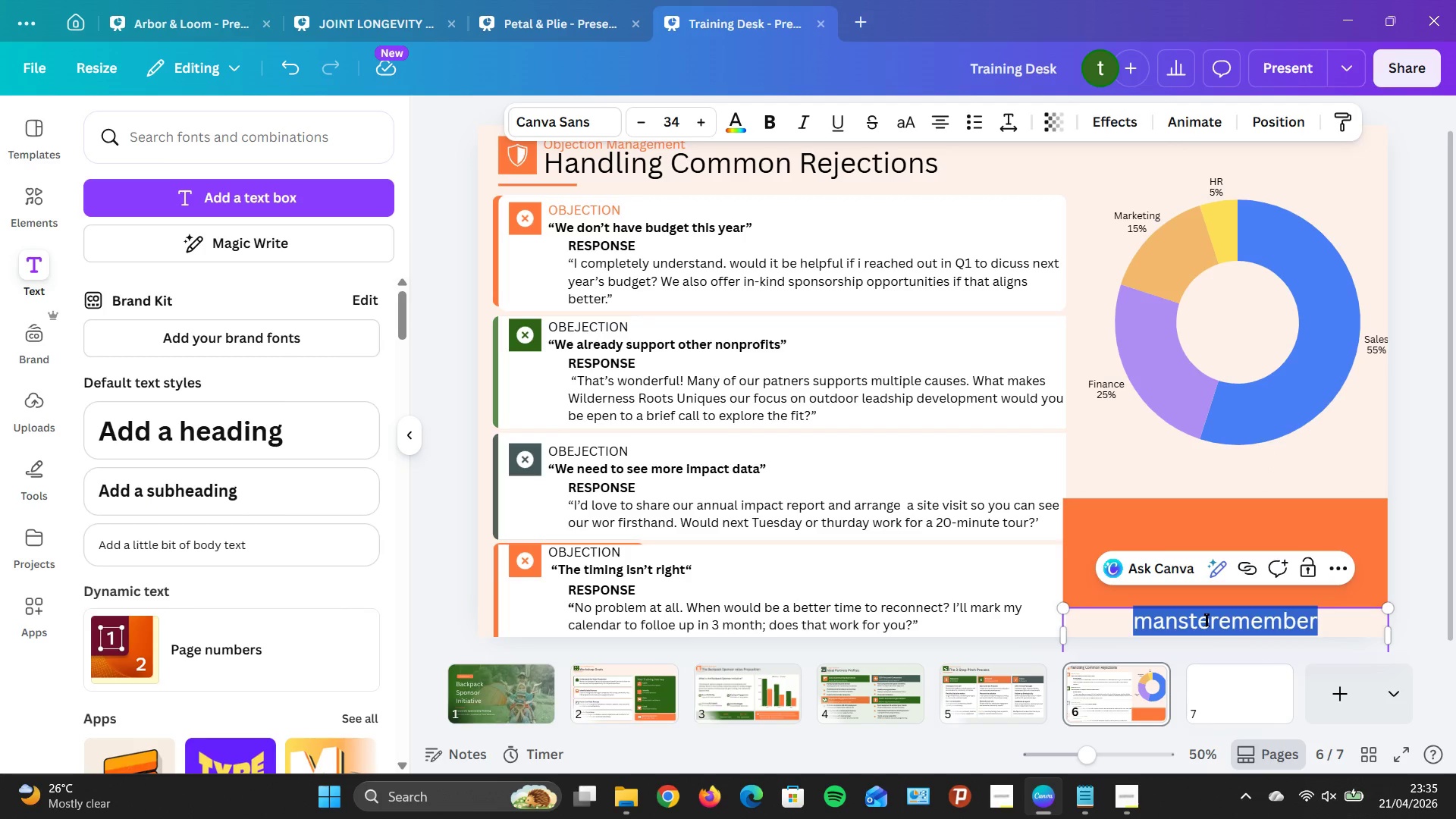 
triple_click([1206, 620])
 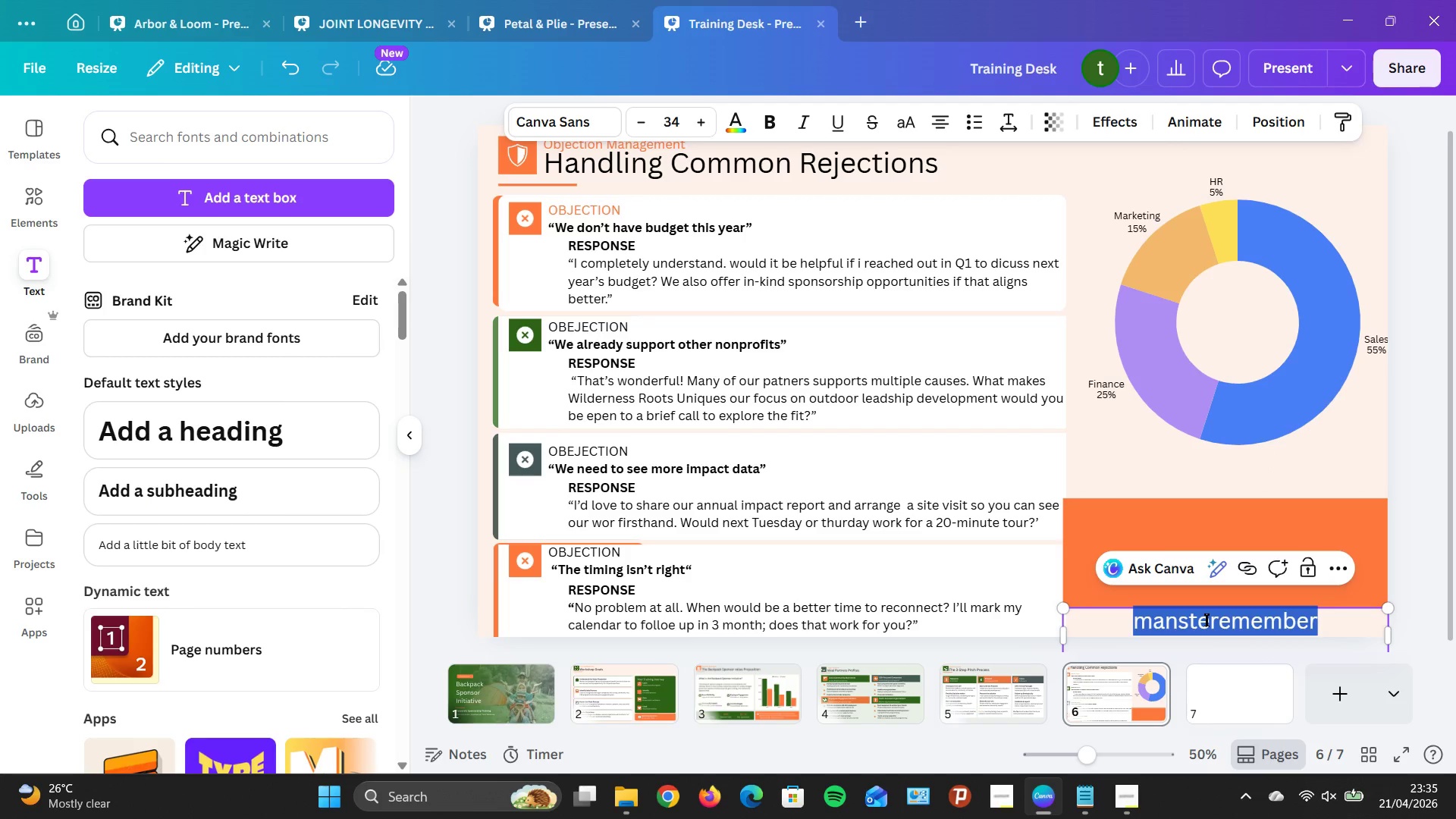 
triple_click([1206, 620])
 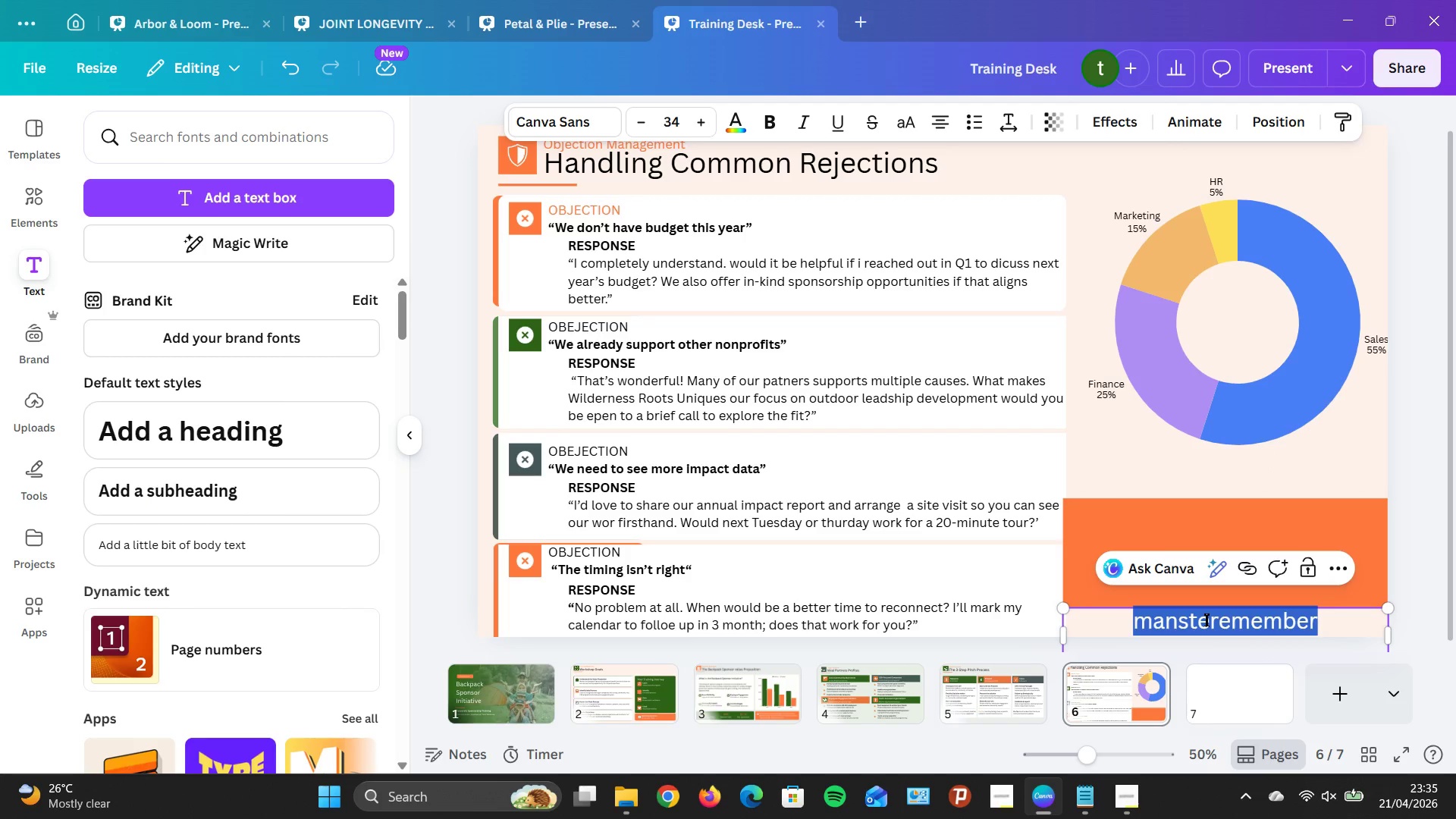 
triple_click([1206, 620])
 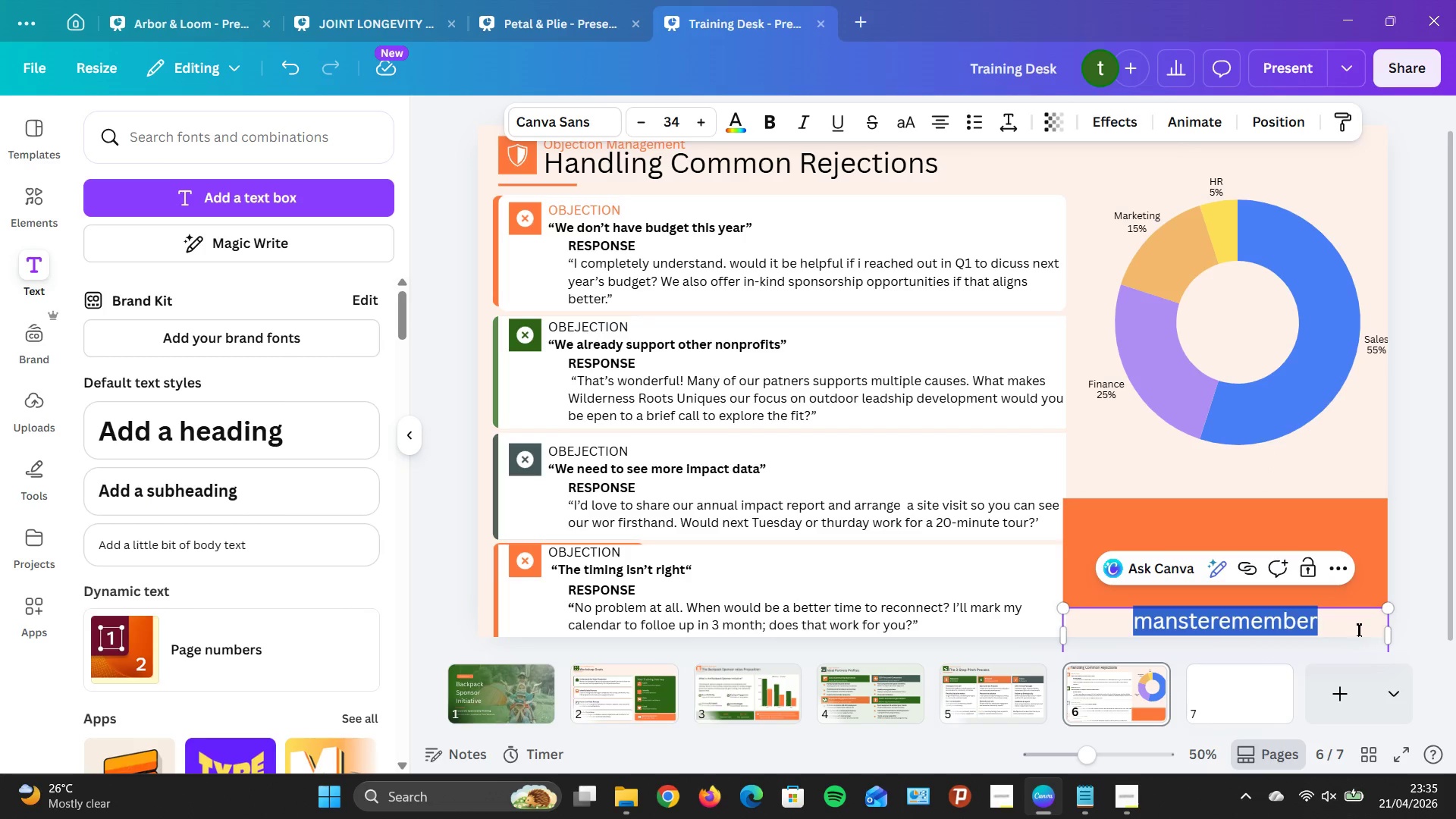 
left_click([1359, 629])
 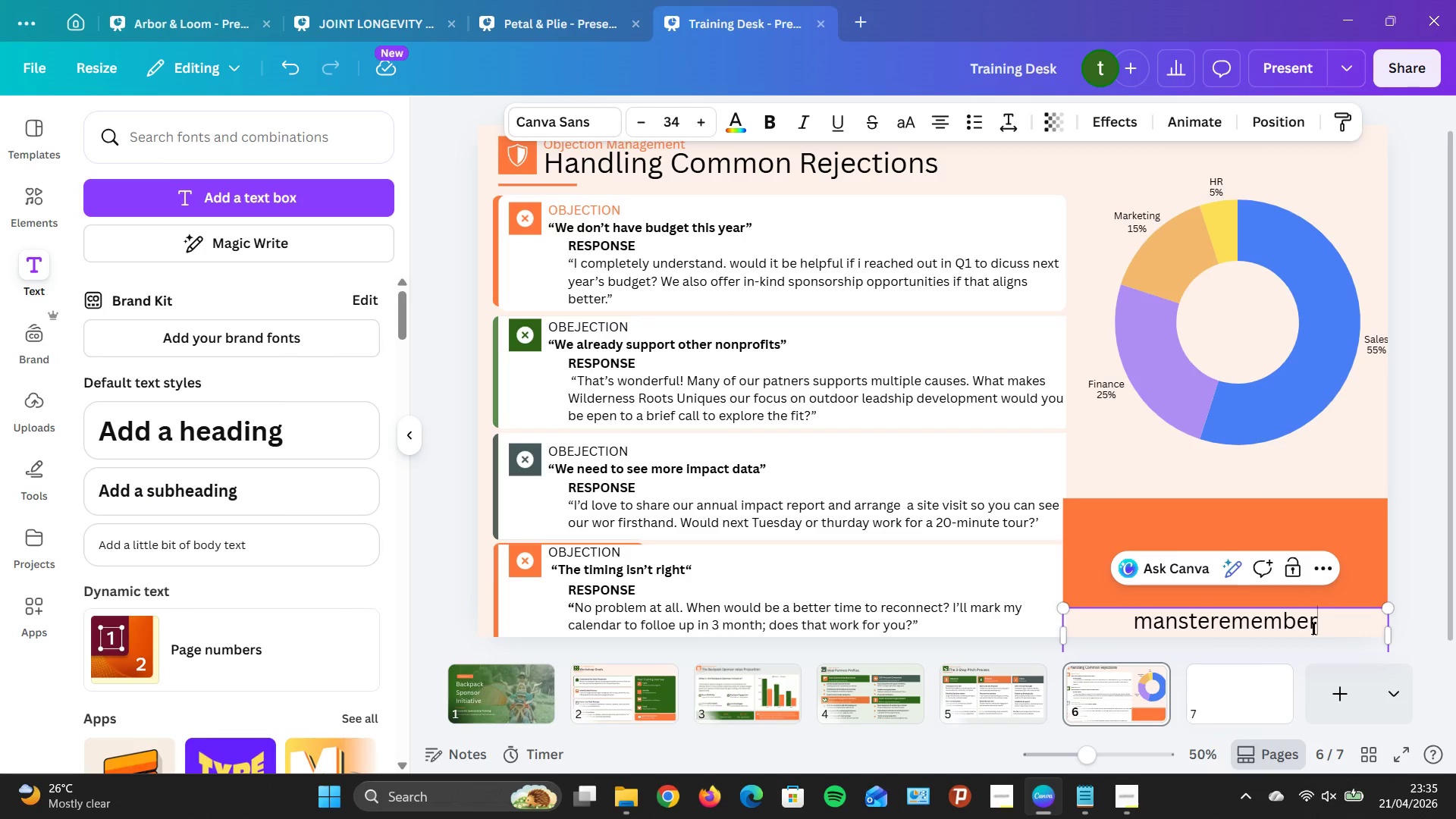 
left_click_drag(start_coordinate=[1329, 624], to_coordinate=[1120, 626])
 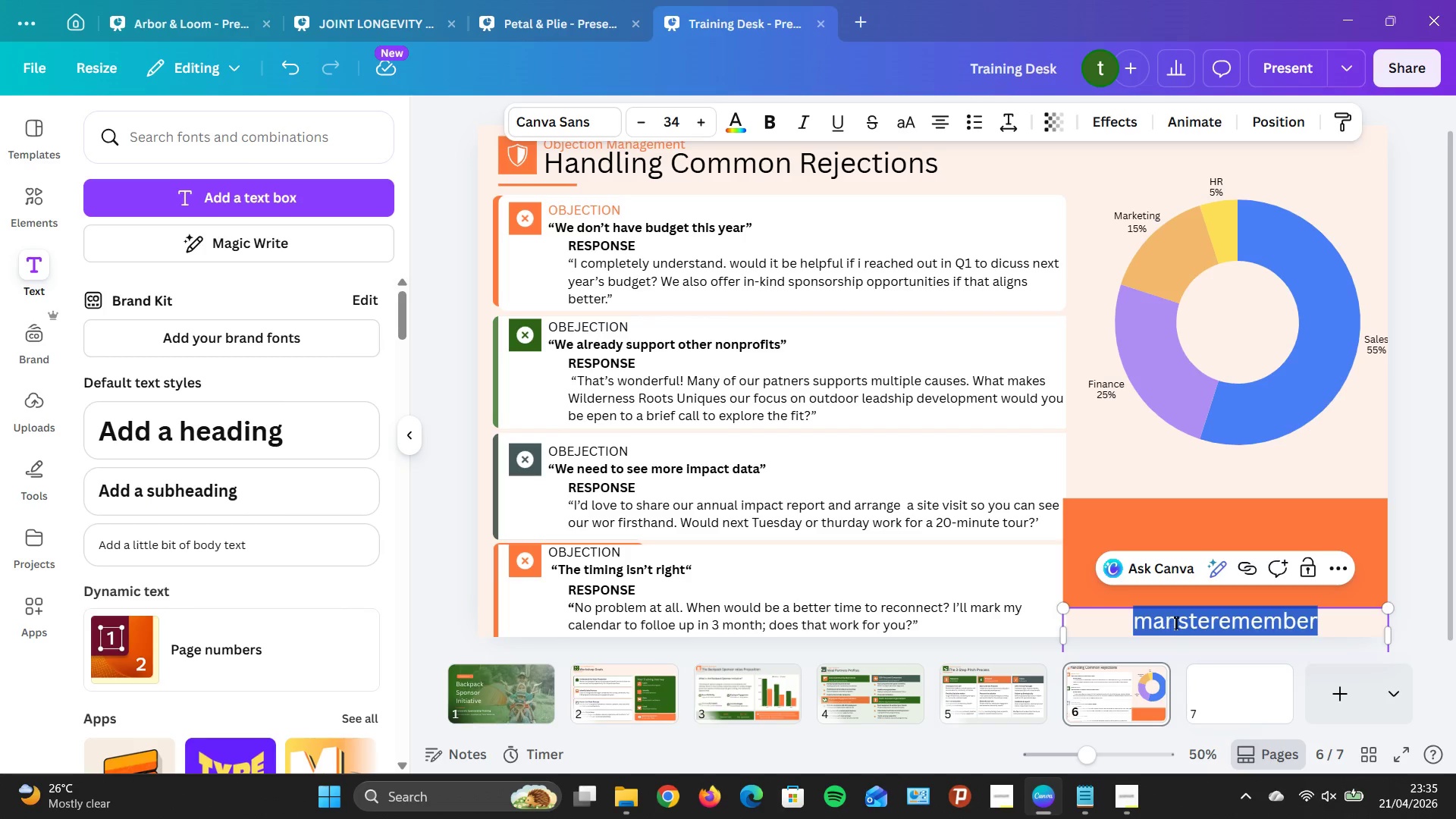 
right_click([1176, 622])
 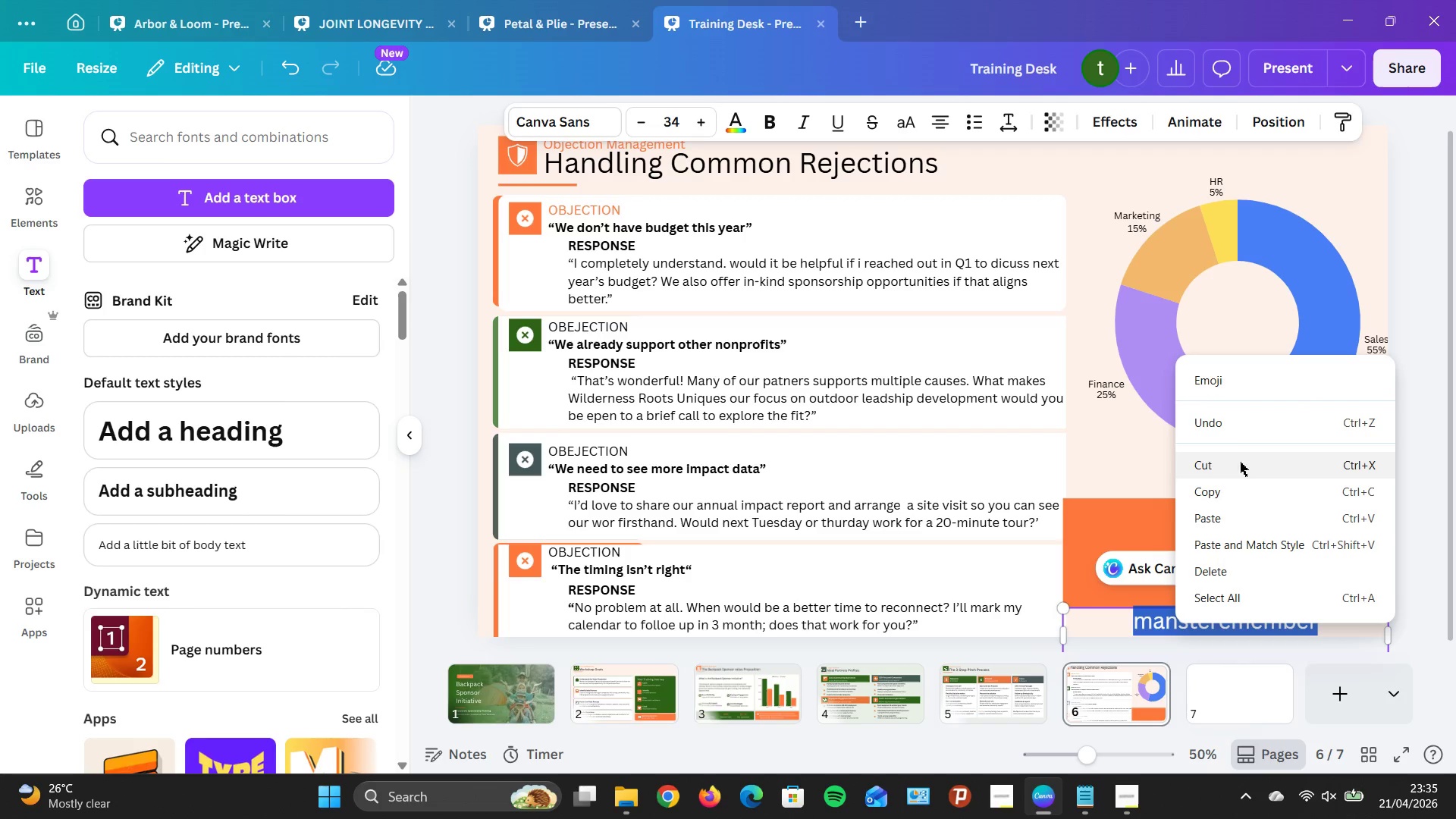 
left_click([1241, 497])
 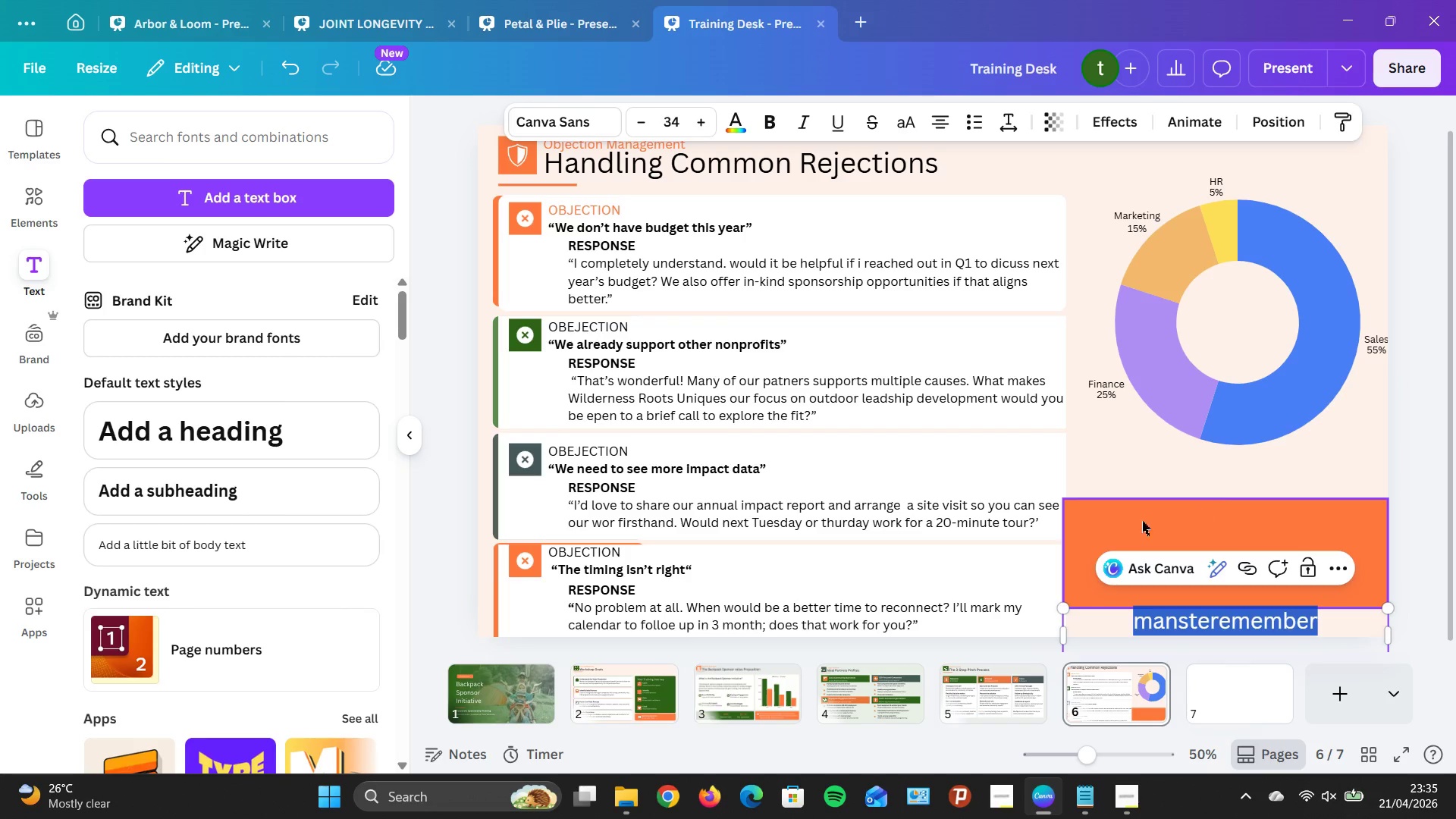 
mouse_move([1089, 529])
 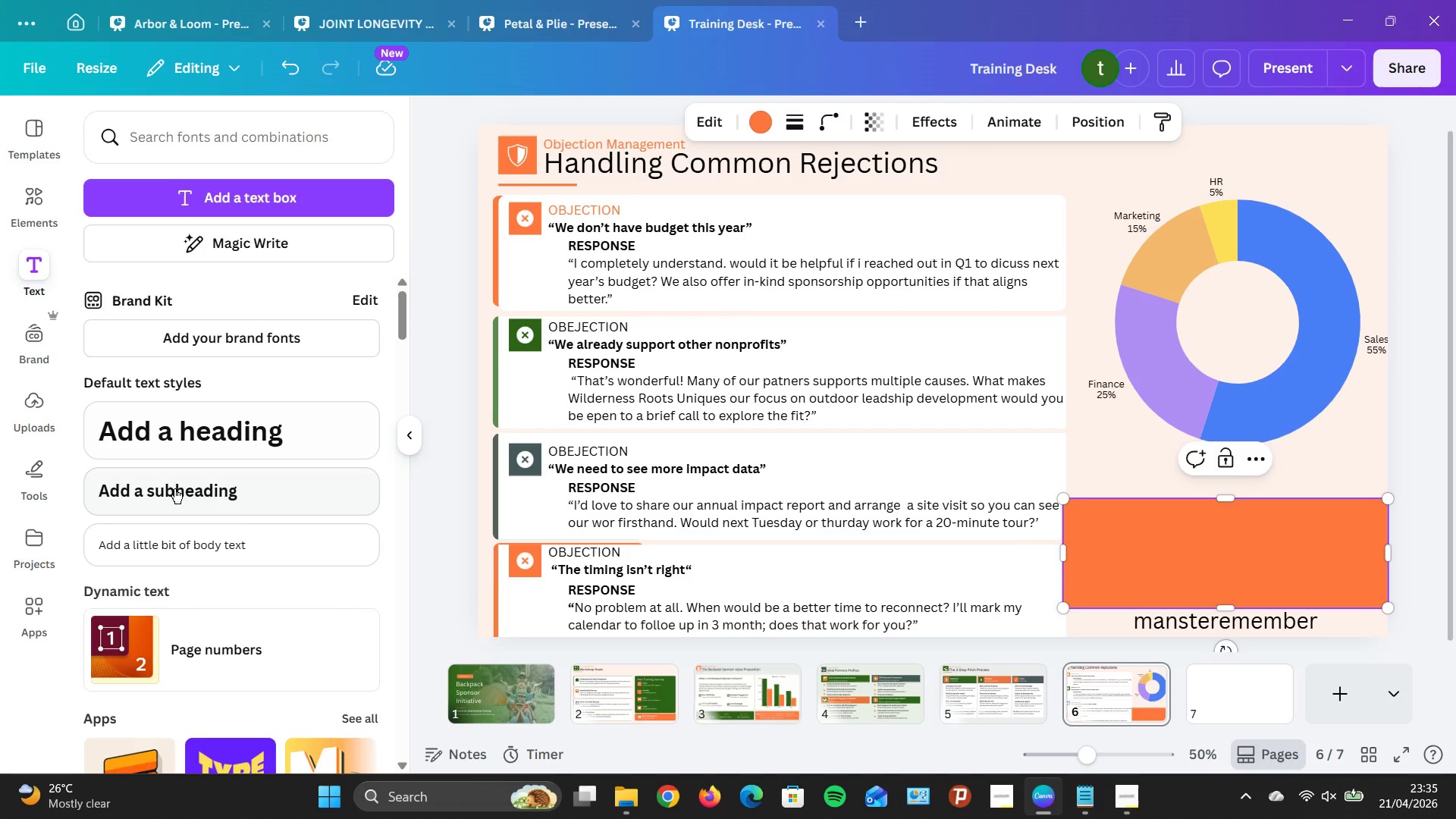 
left_click([245, 534])
 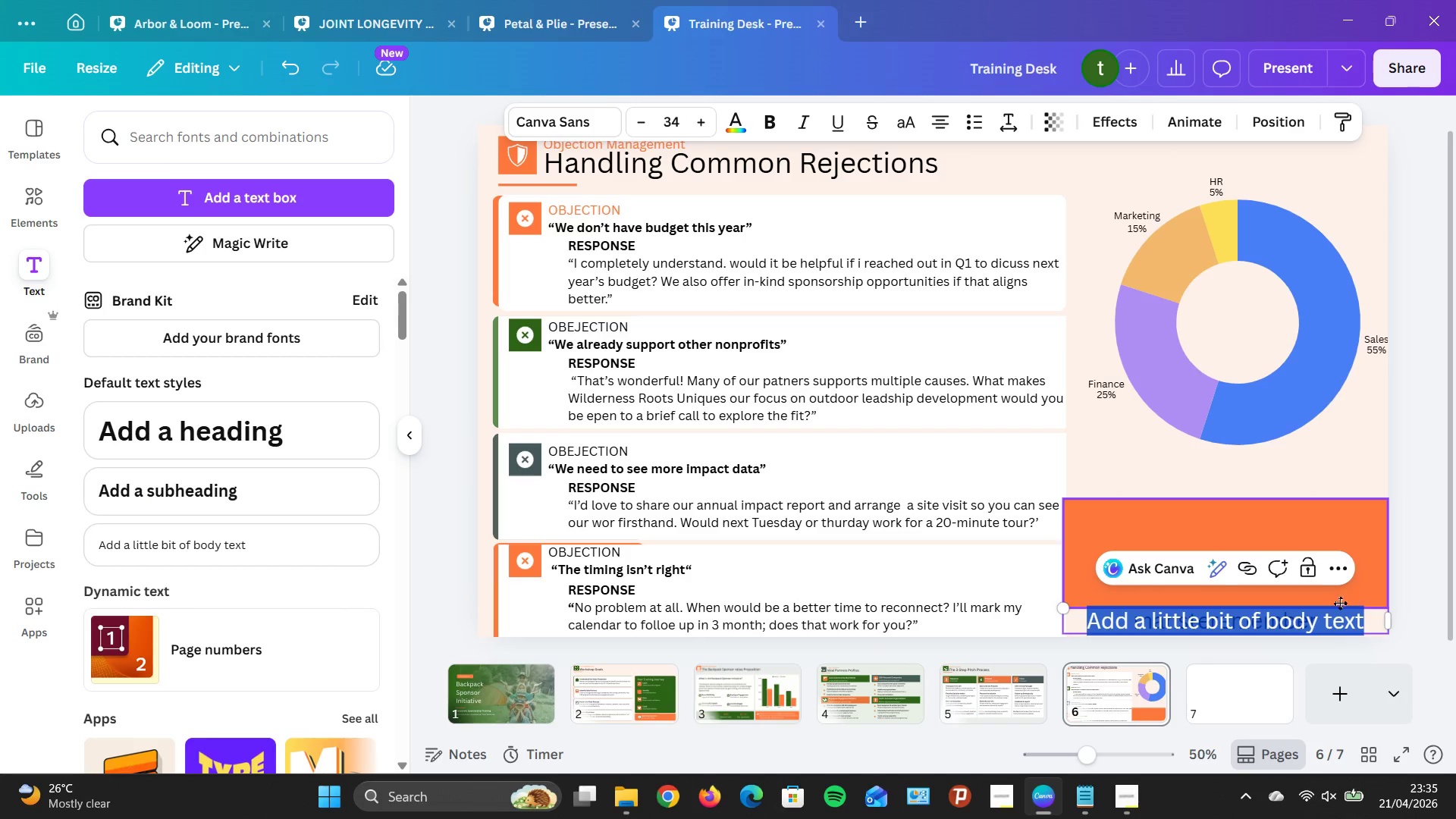 
left_click_drag(start_coordinate=[1321, 625], to_coordinate=[1316, 601])
 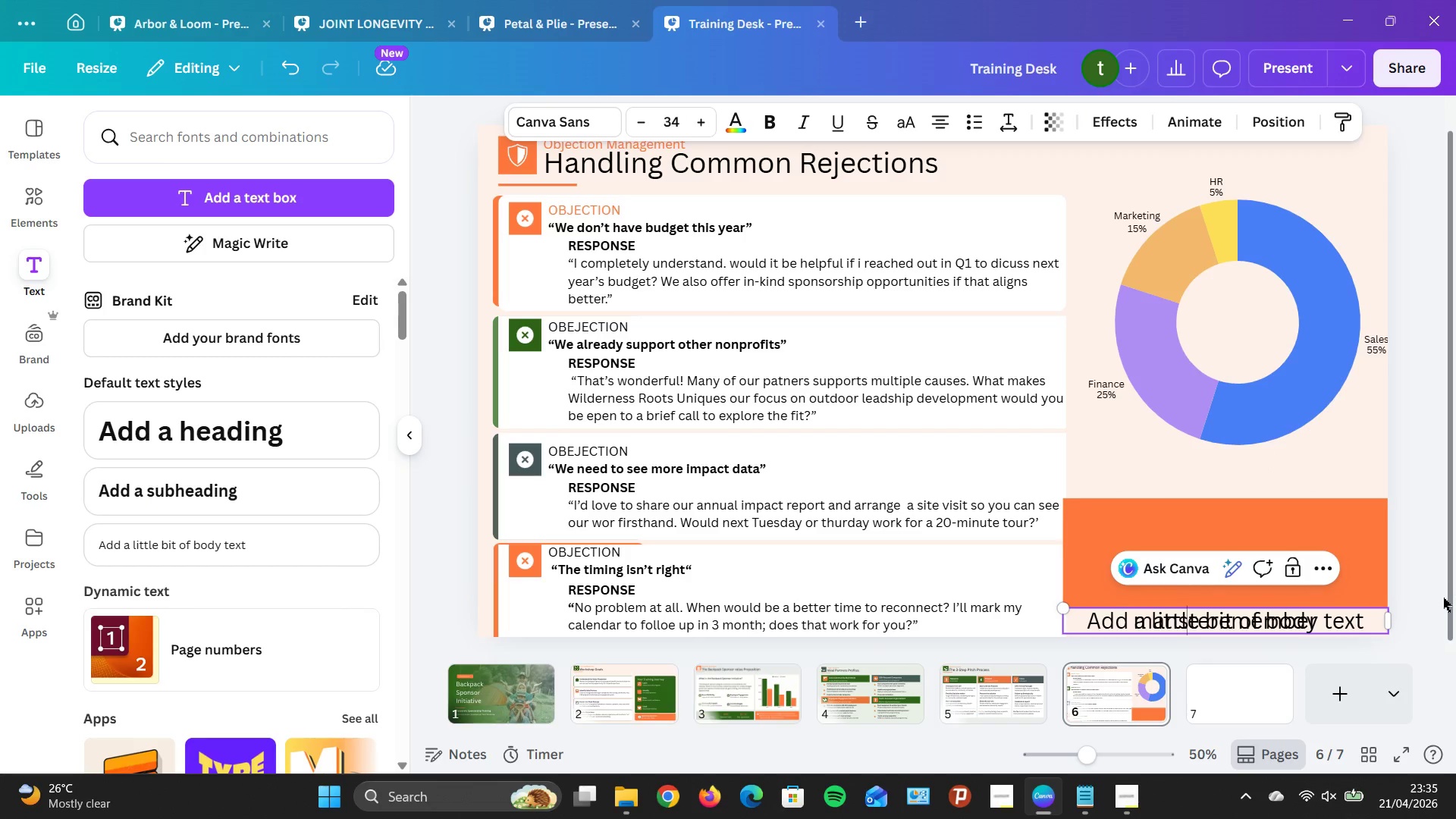 
left_click([1420, 598])
 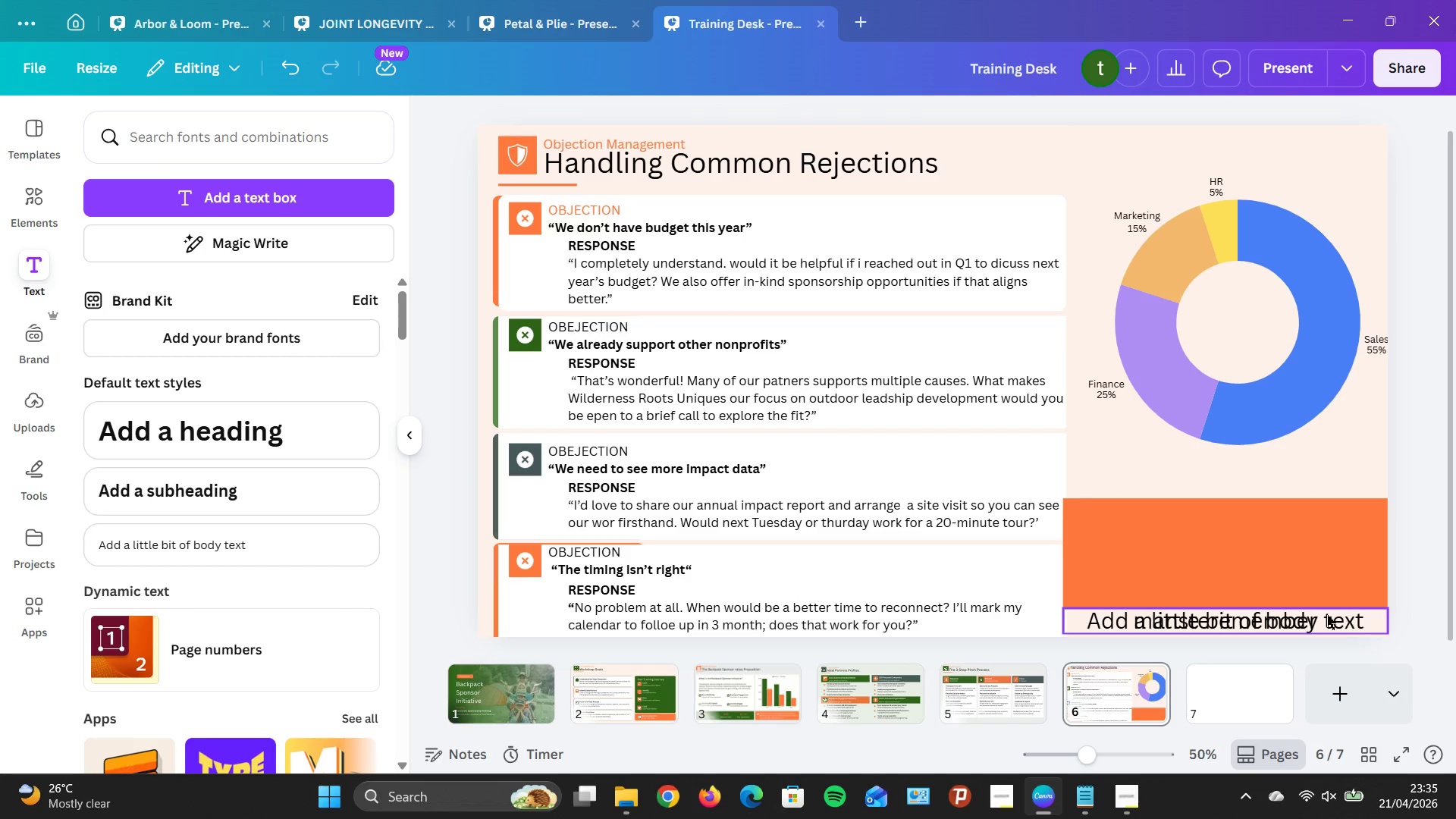 
left_click_drag(start_coordinate=[1327, 616], to_coordinate=[1324, 551])
 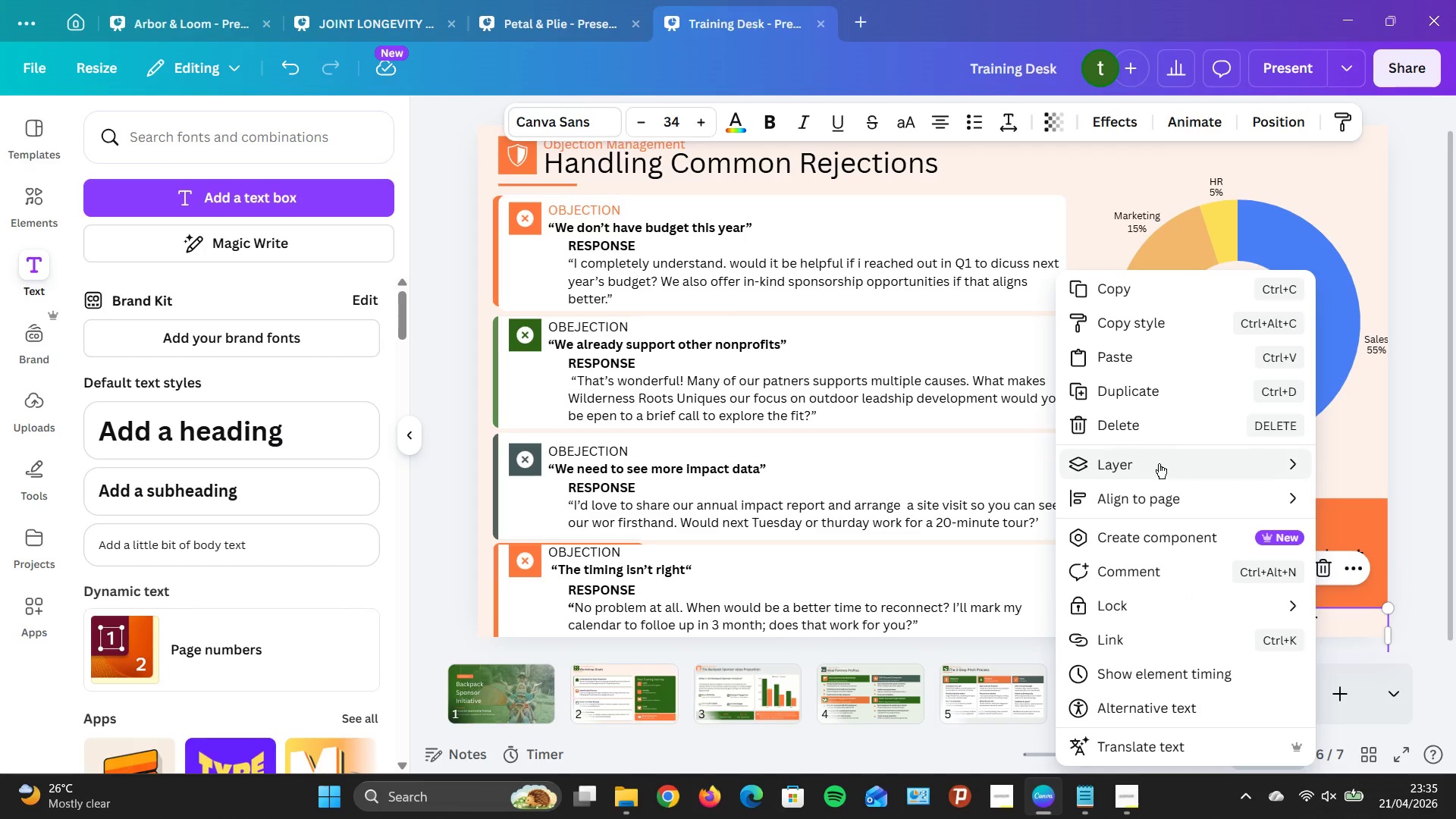 
left_click([1156, 423])
 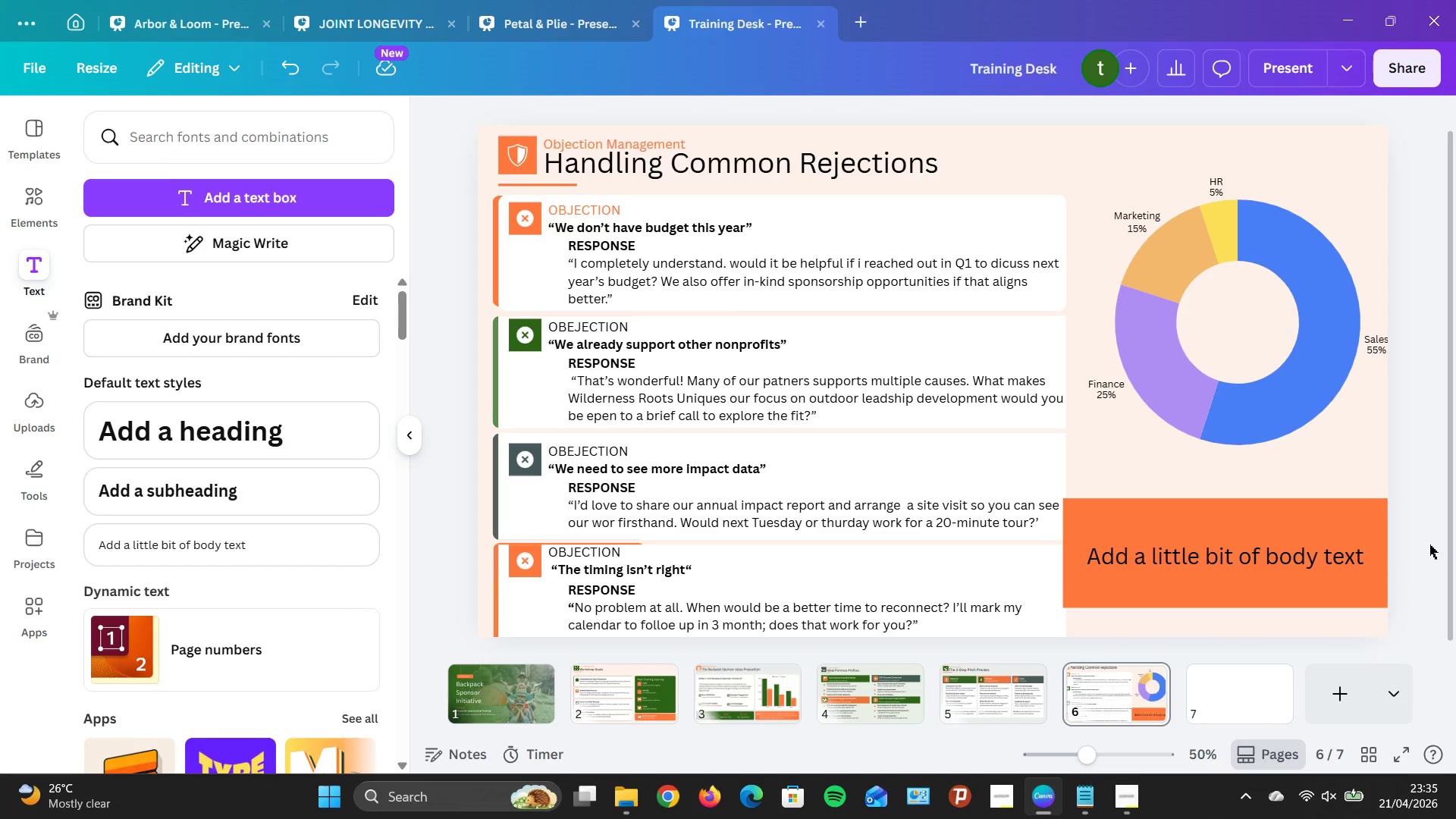 
key(Backspace)
key(Backspace)
key(Backspace)
key(Backspace)
key(Backspace)
type(Rwmb)
 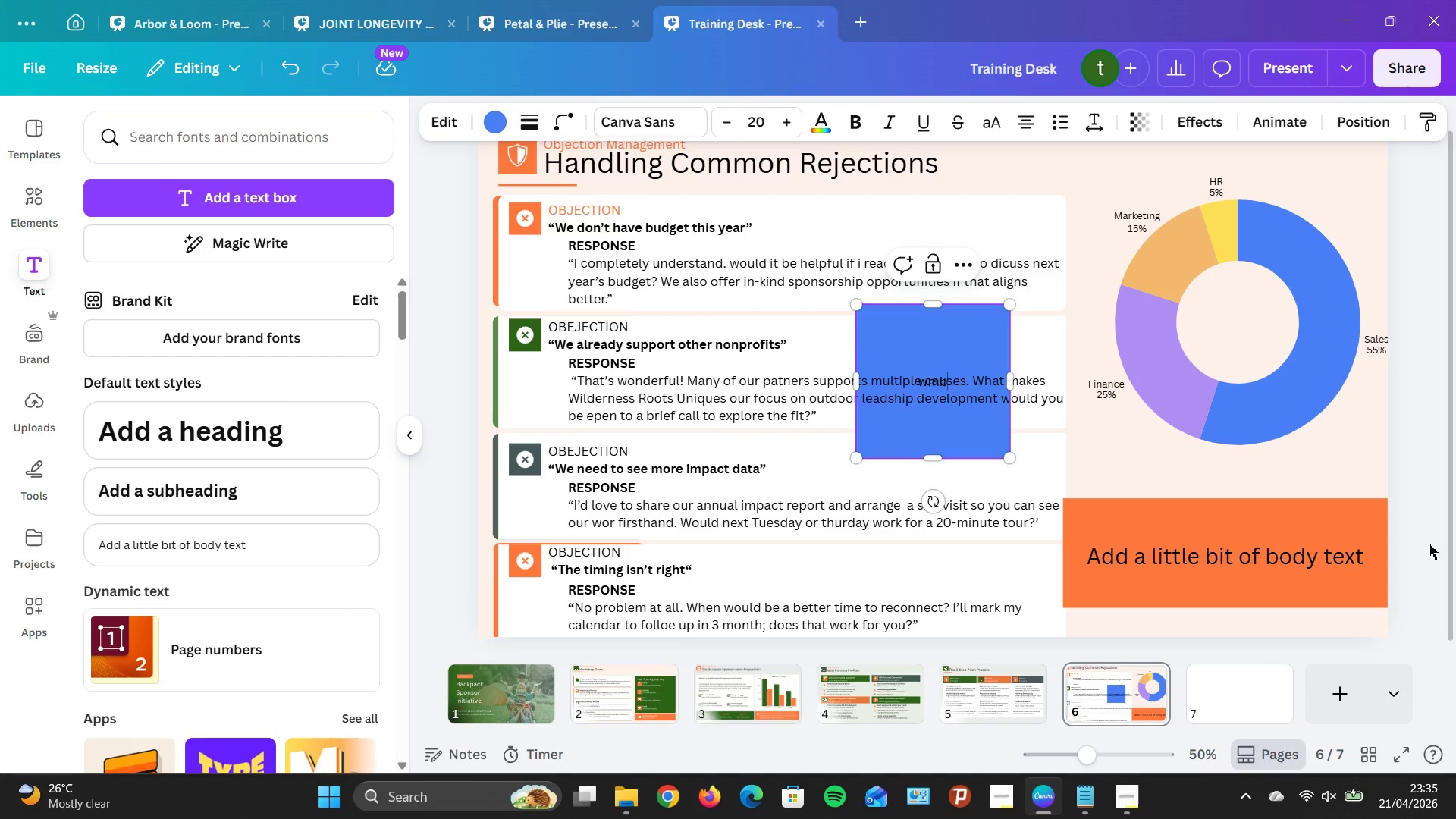 
key(Control+Z)
 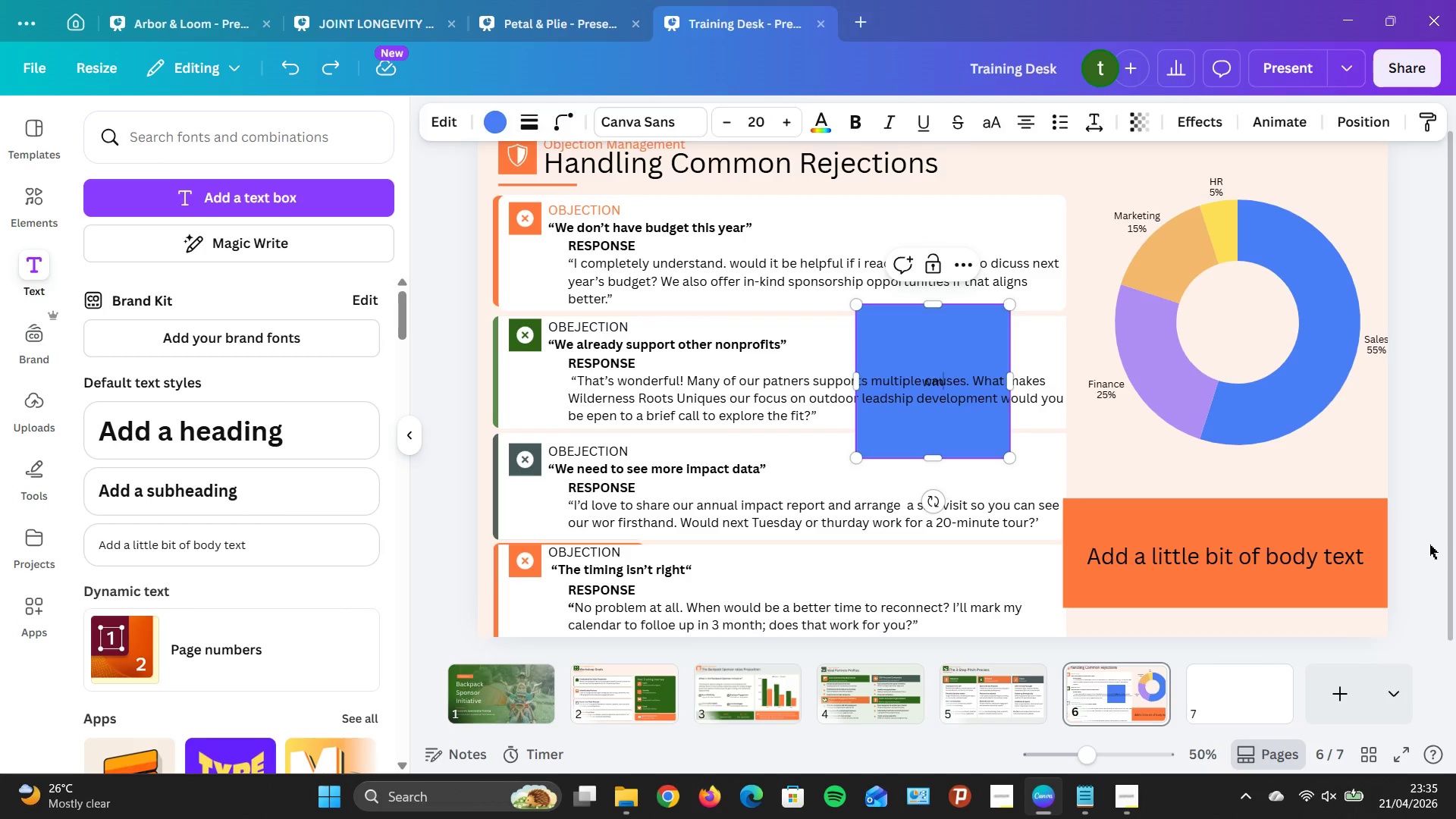 
key(Control+Z)
 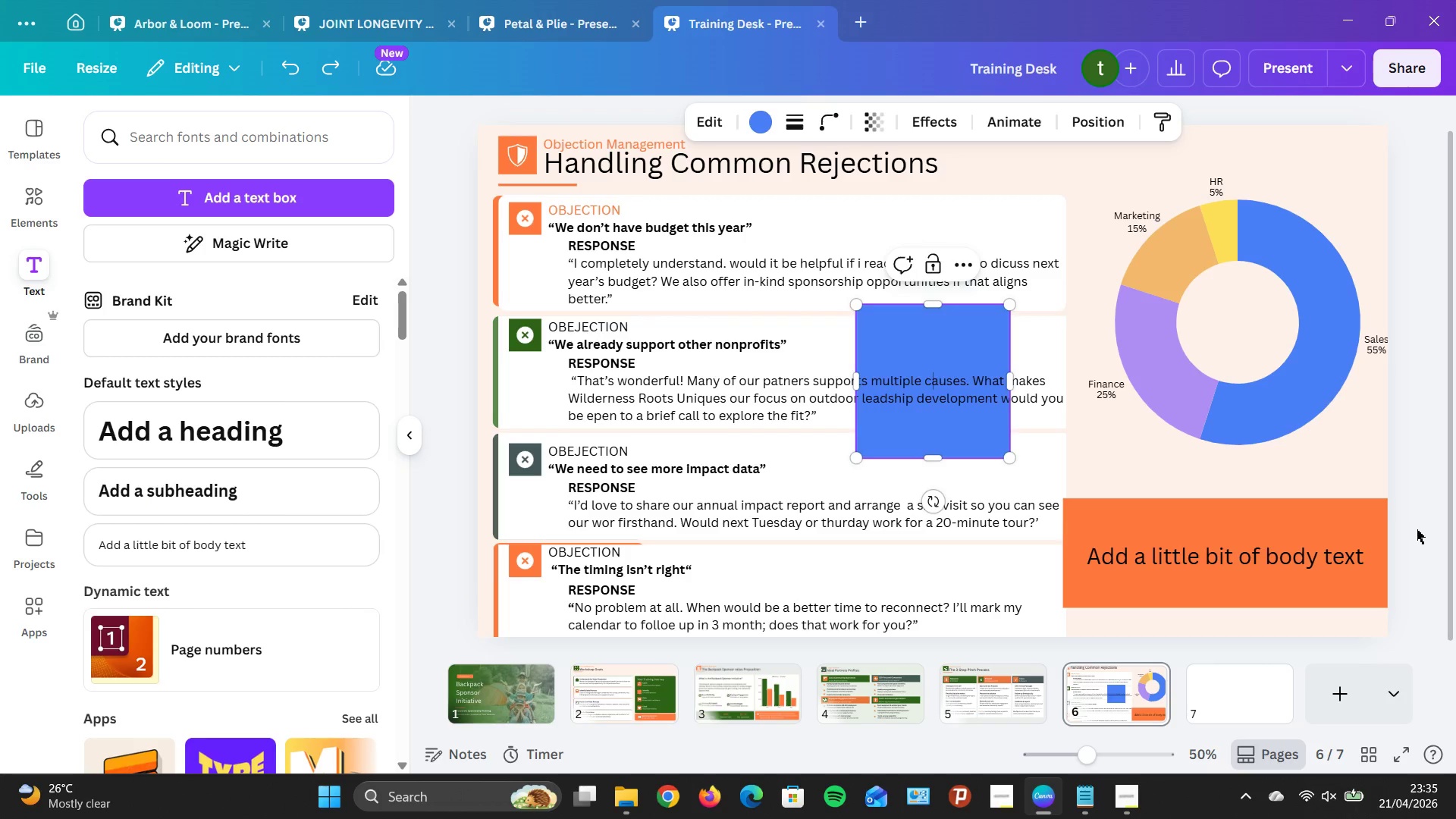 
key(Control+Z)
 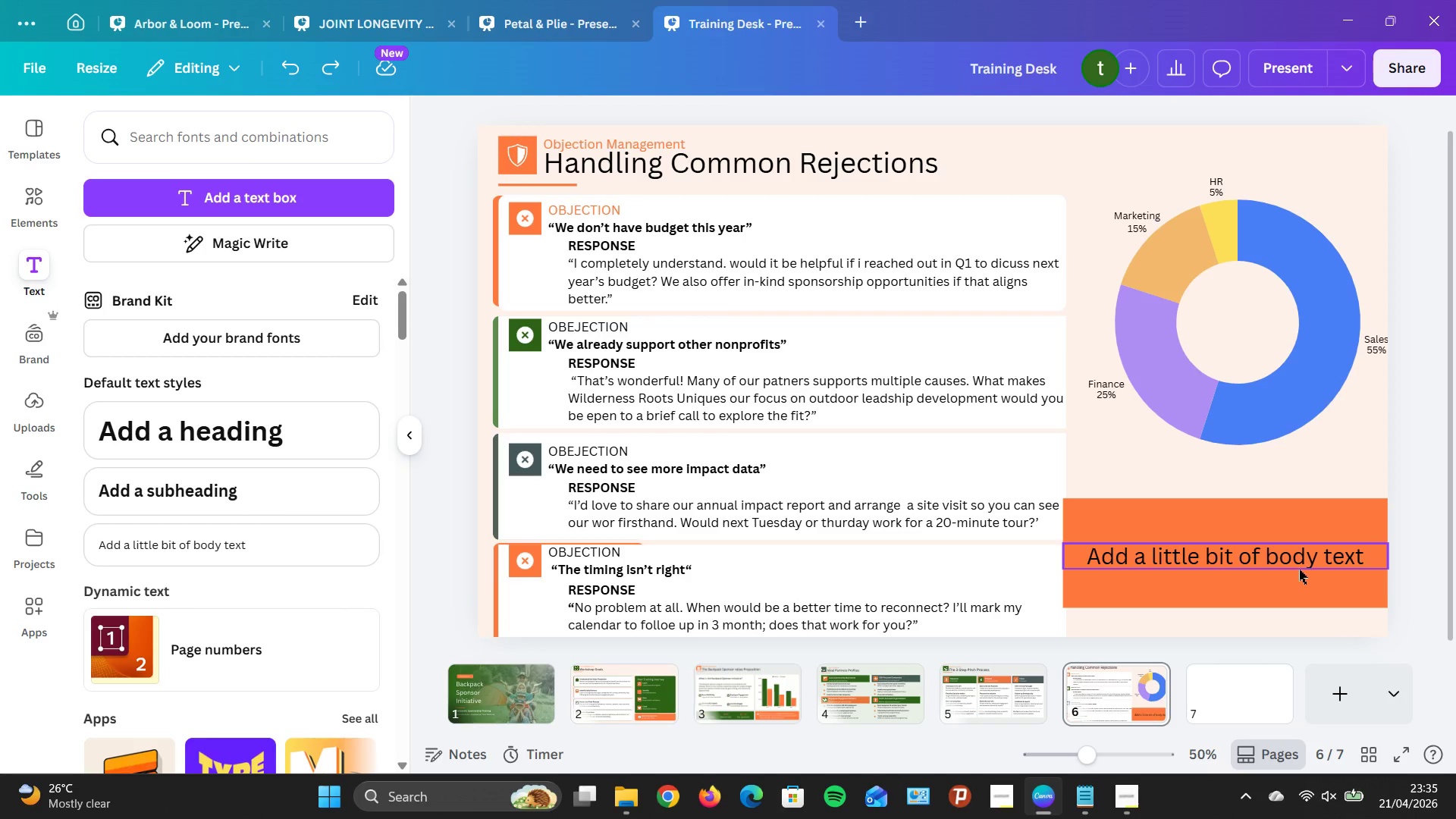 
left_click([1299, 570])
 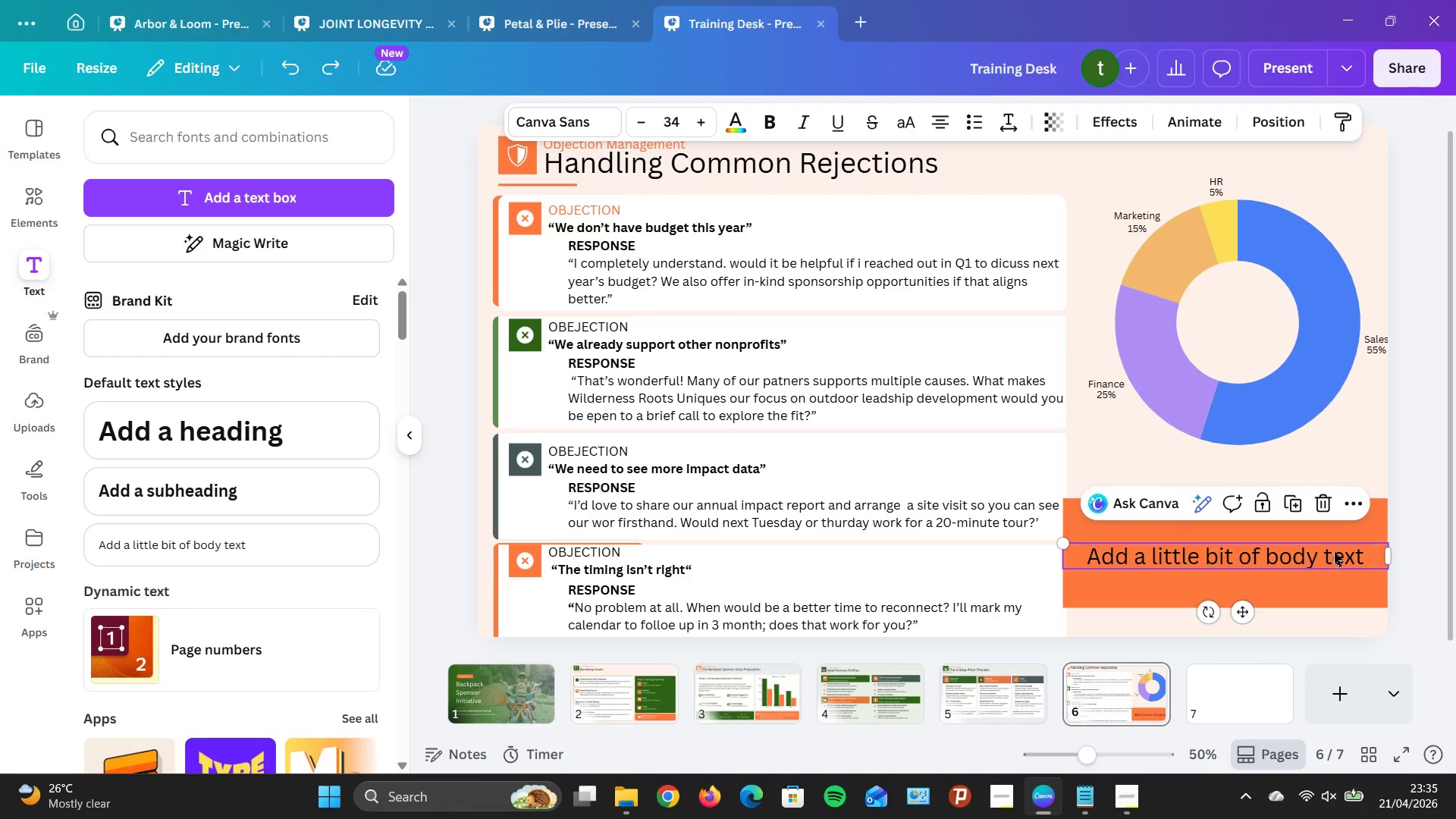 
left_click([1339, 553])
 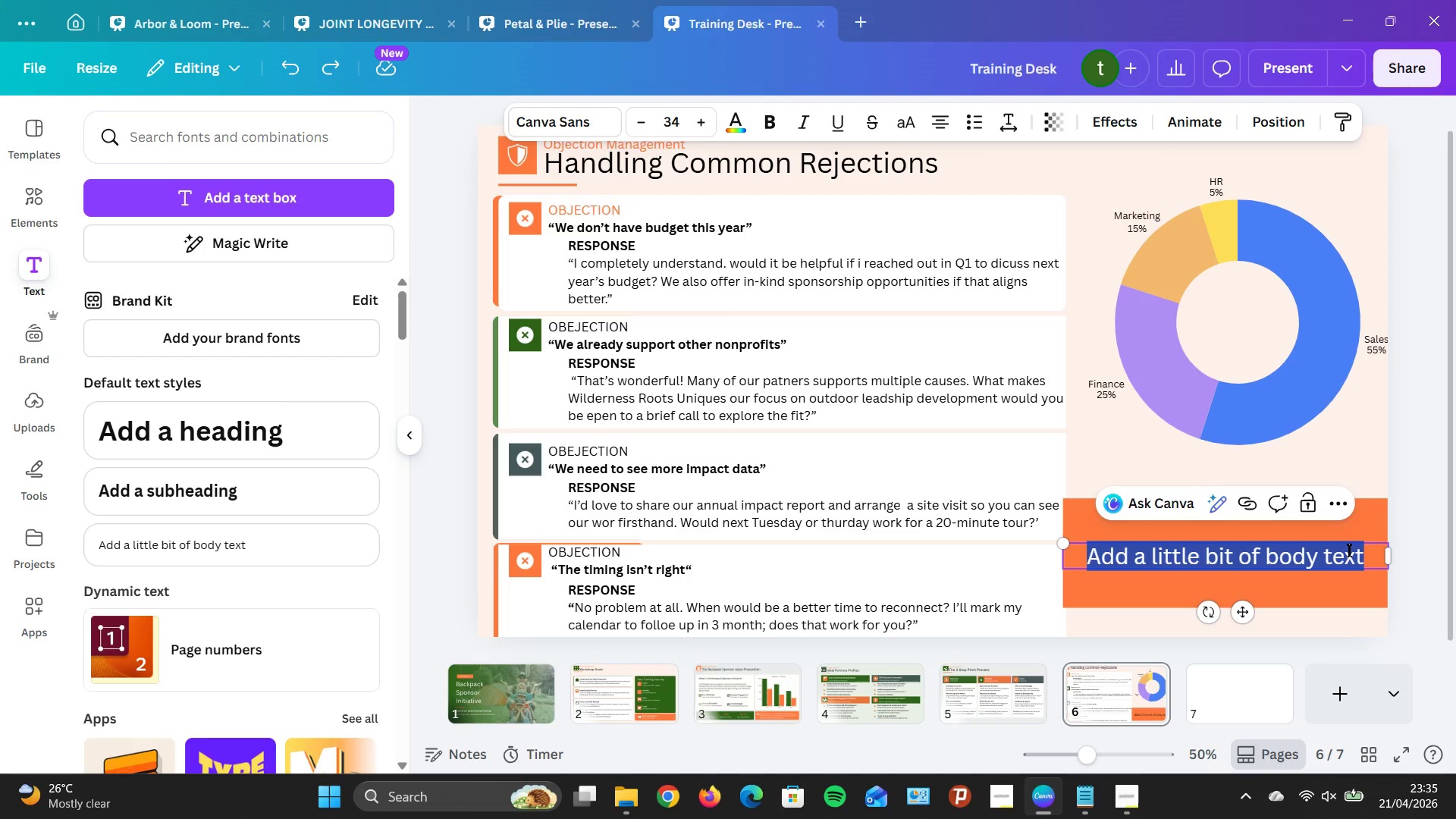 
type(Remember )
 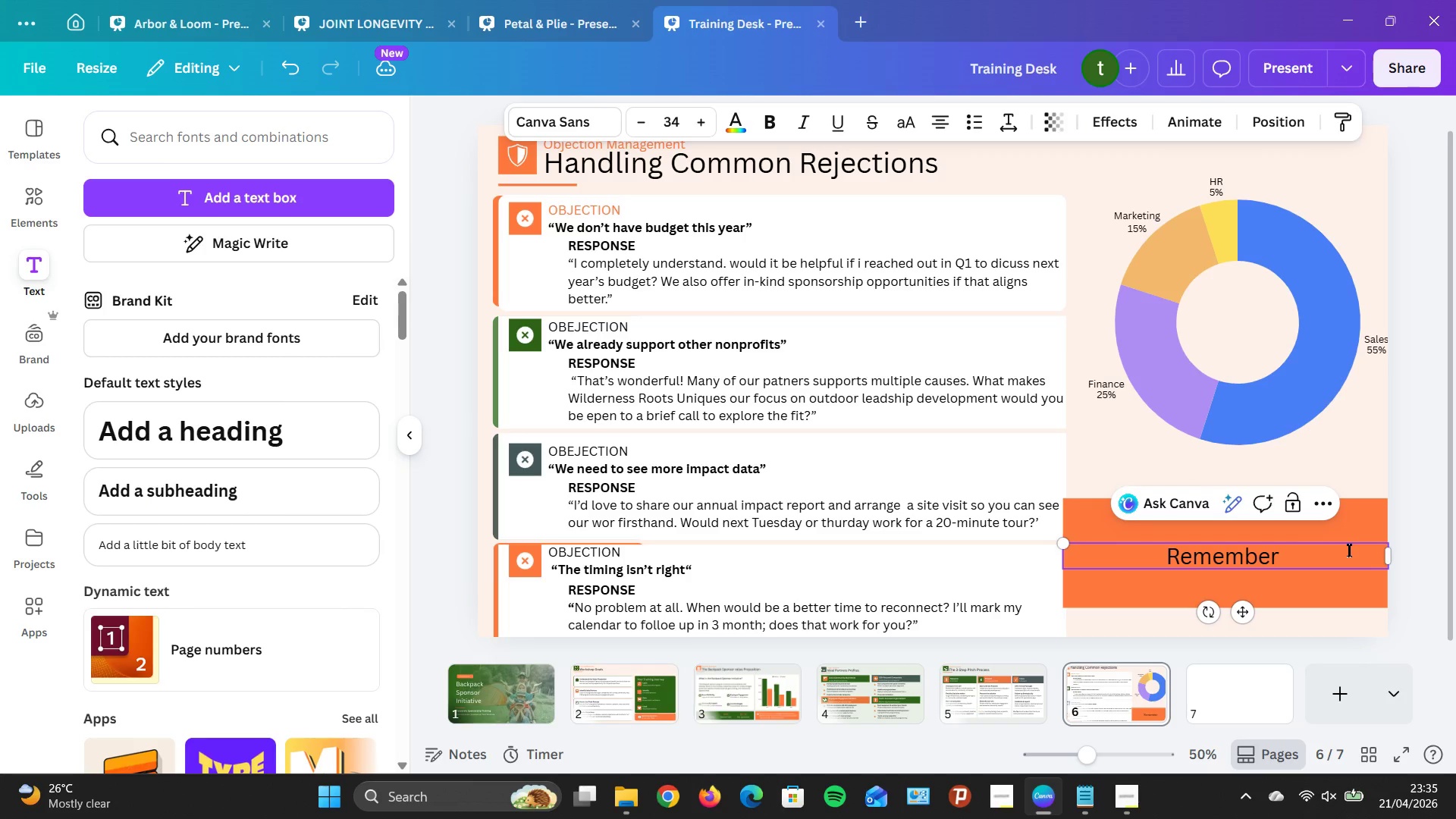 
key(Enter)
 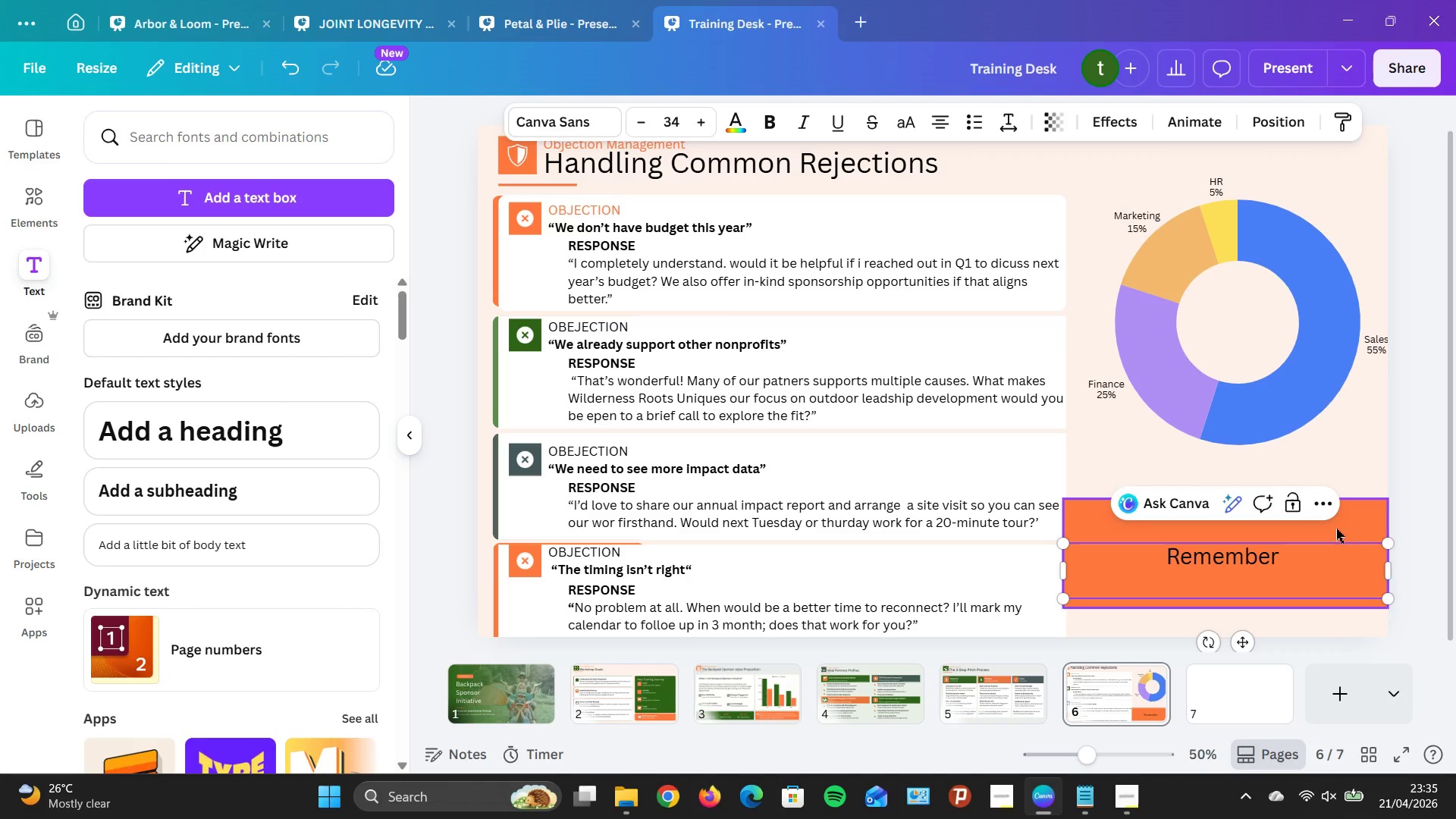 
left_click([1166, 573])
 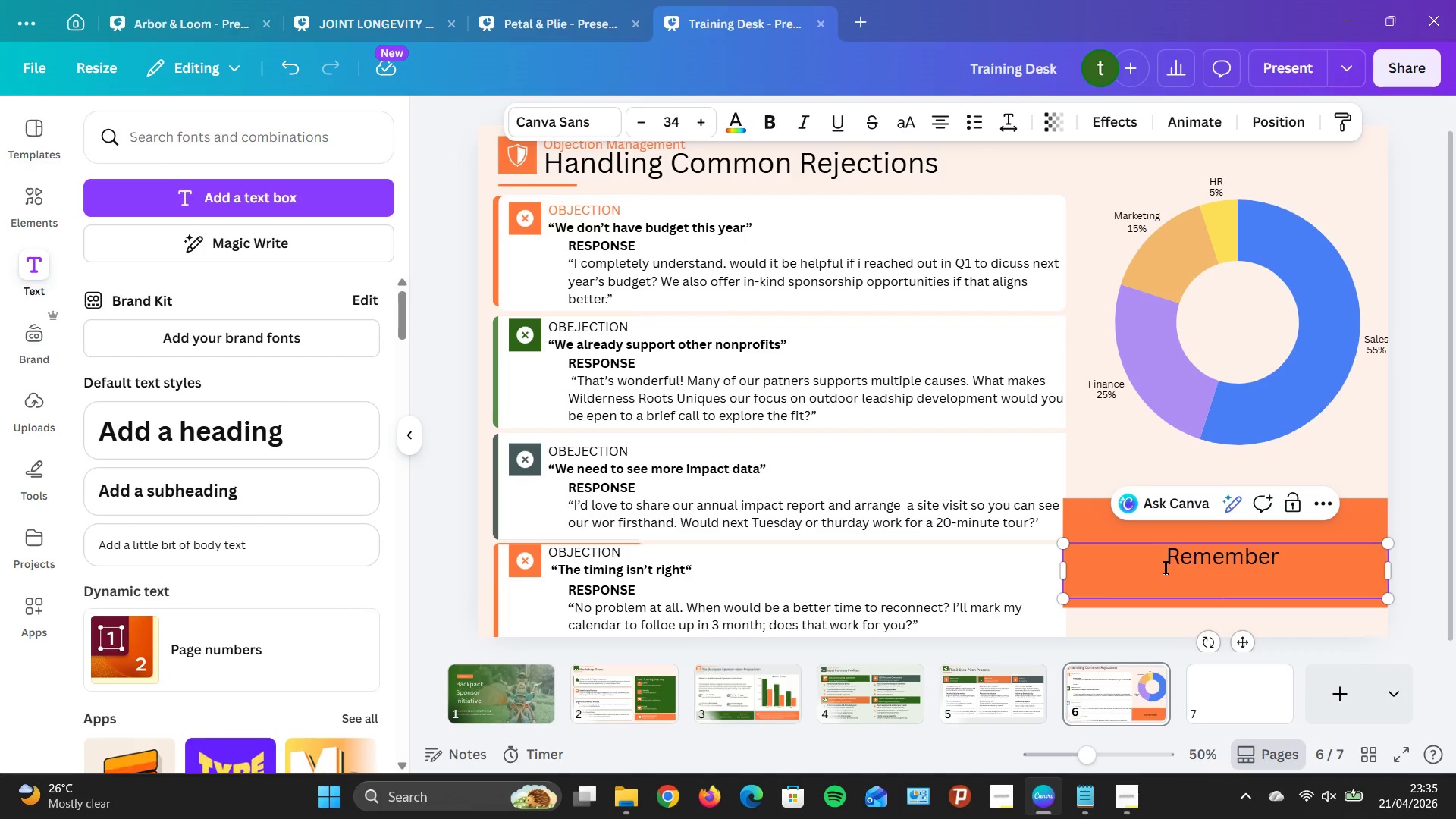 
left_click([1165, 559])
 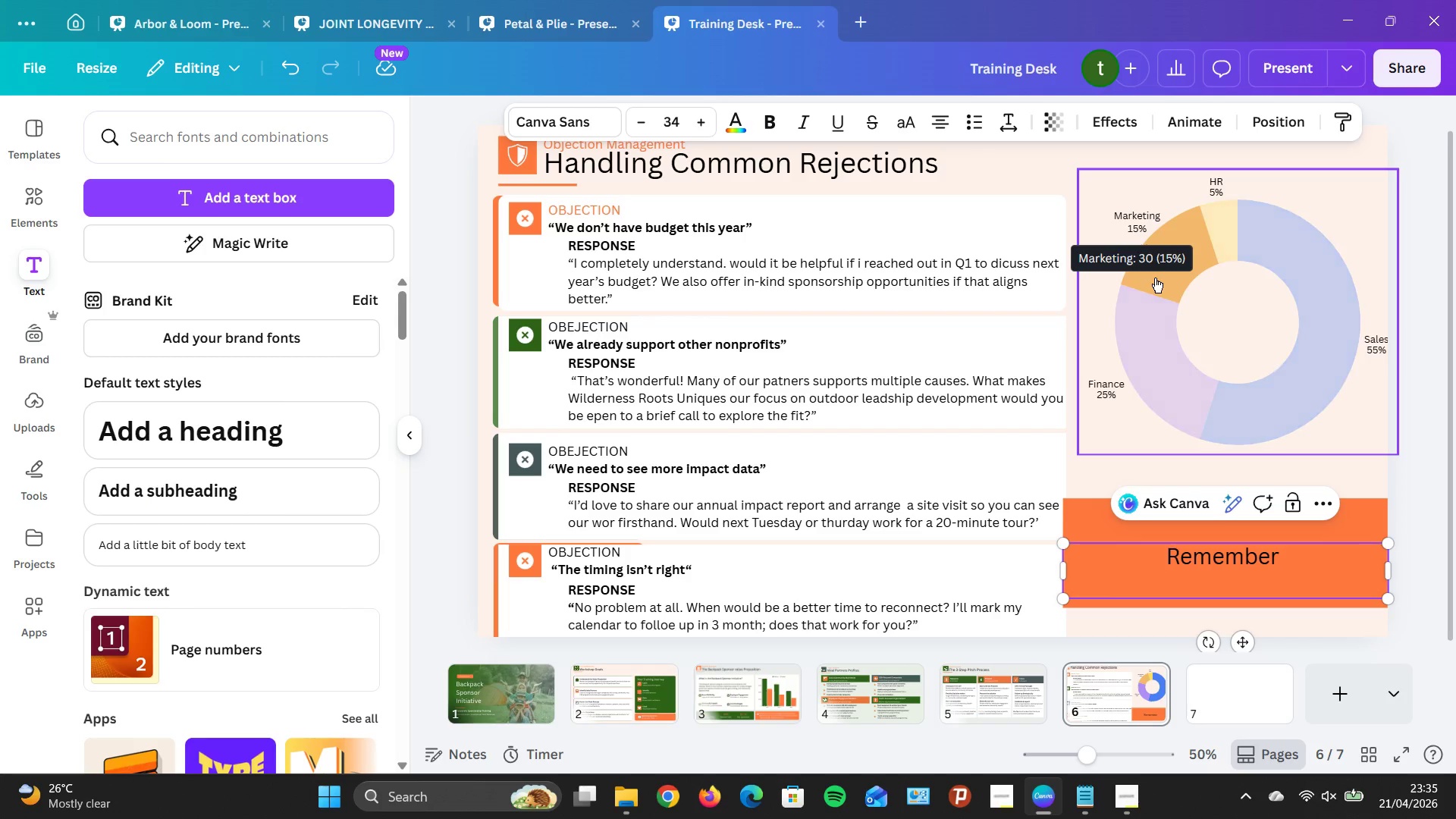 
mouse_move([906, 100])
 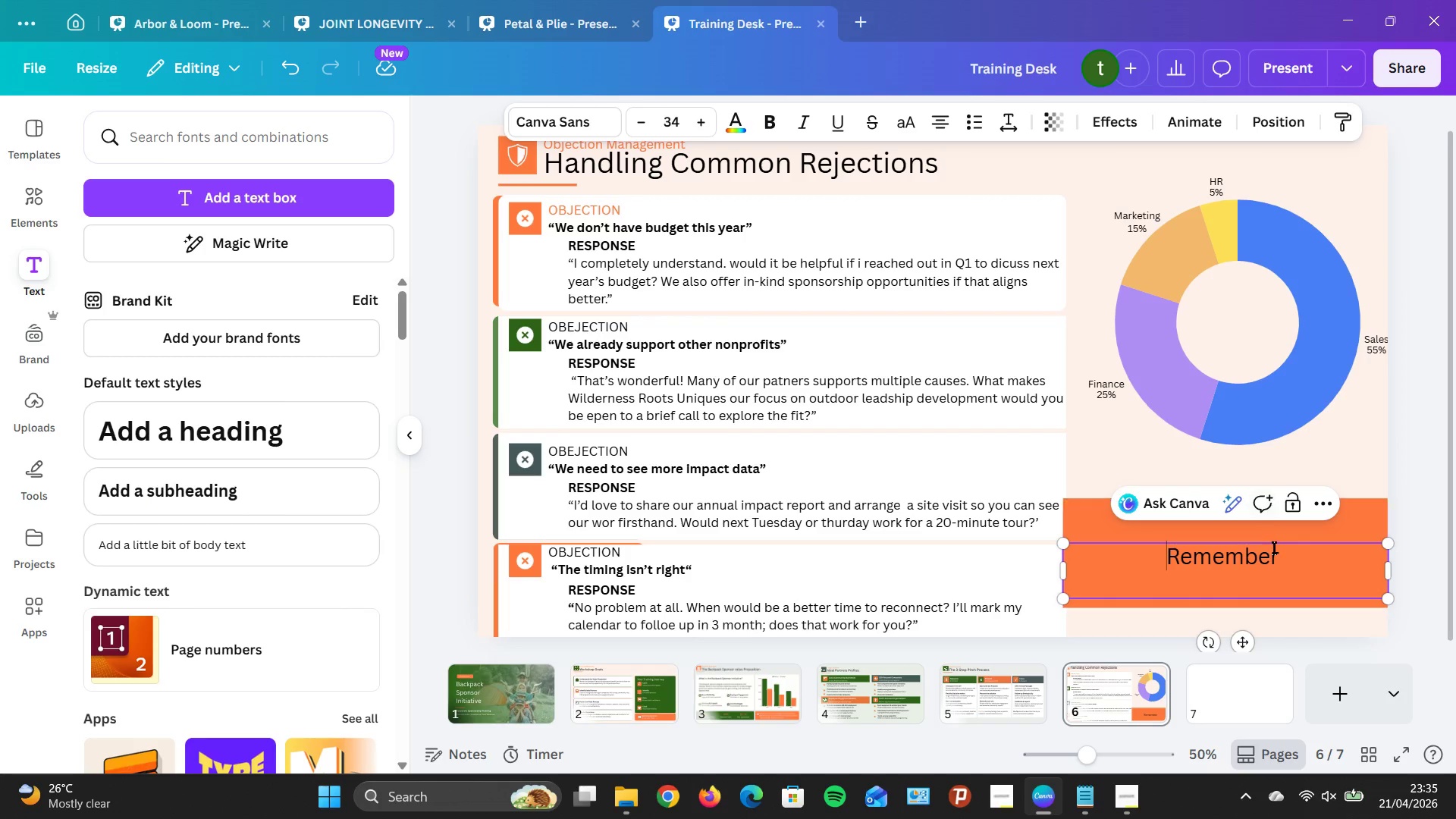 
left_click([1281, 557])
 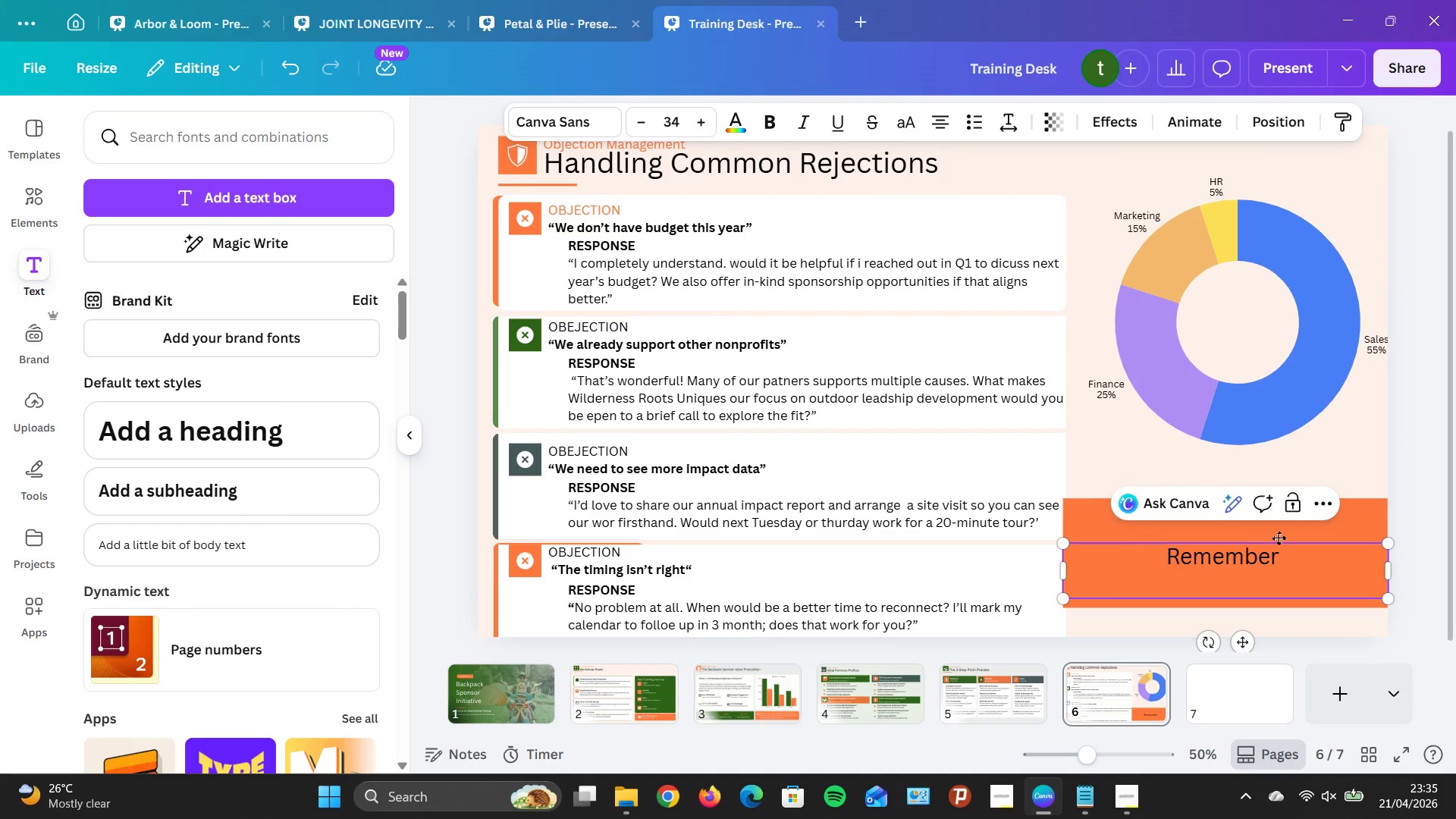 
key(Enter)
 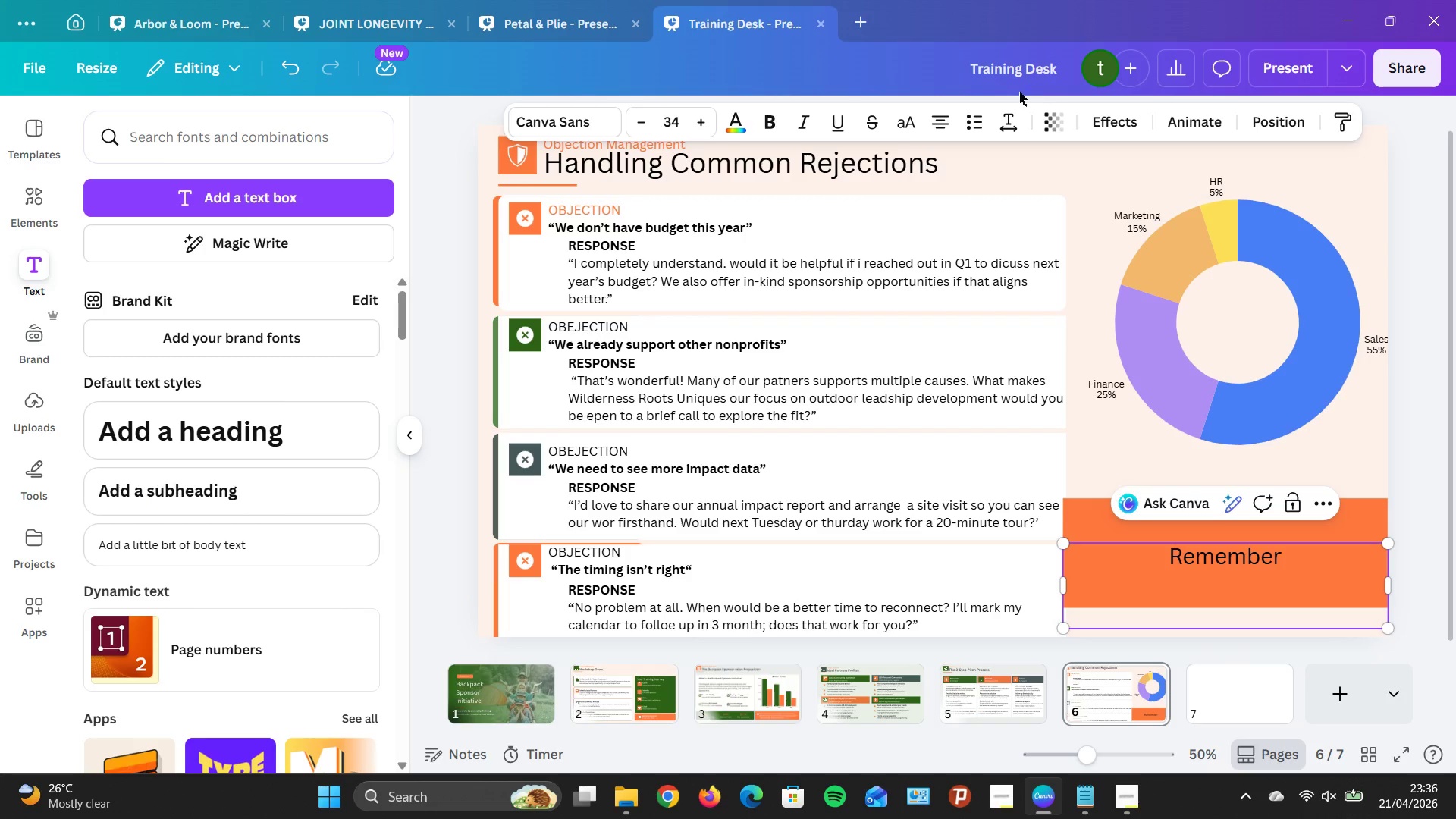 
left_click([938, 121])
 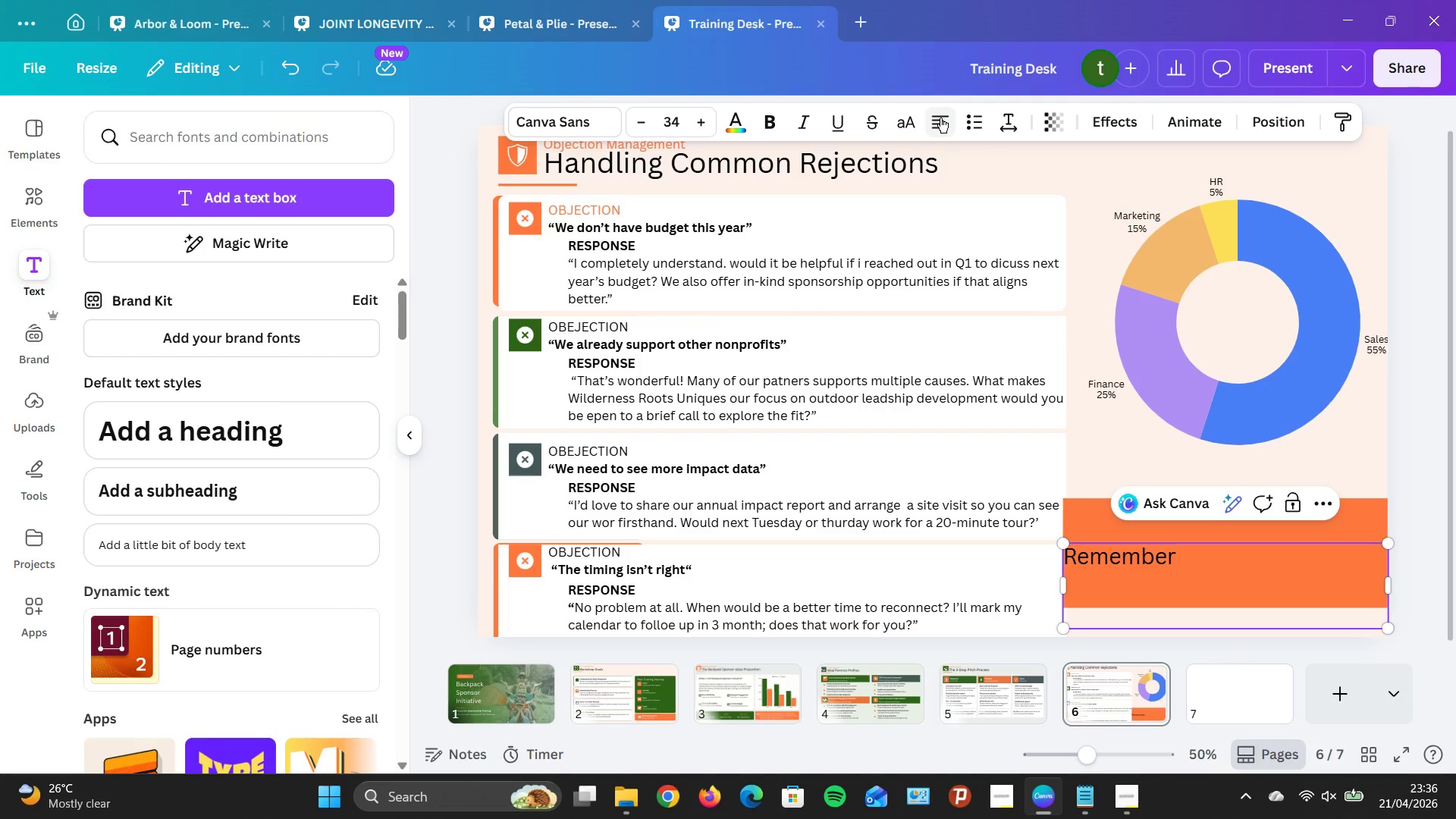 
wait(5.89)
 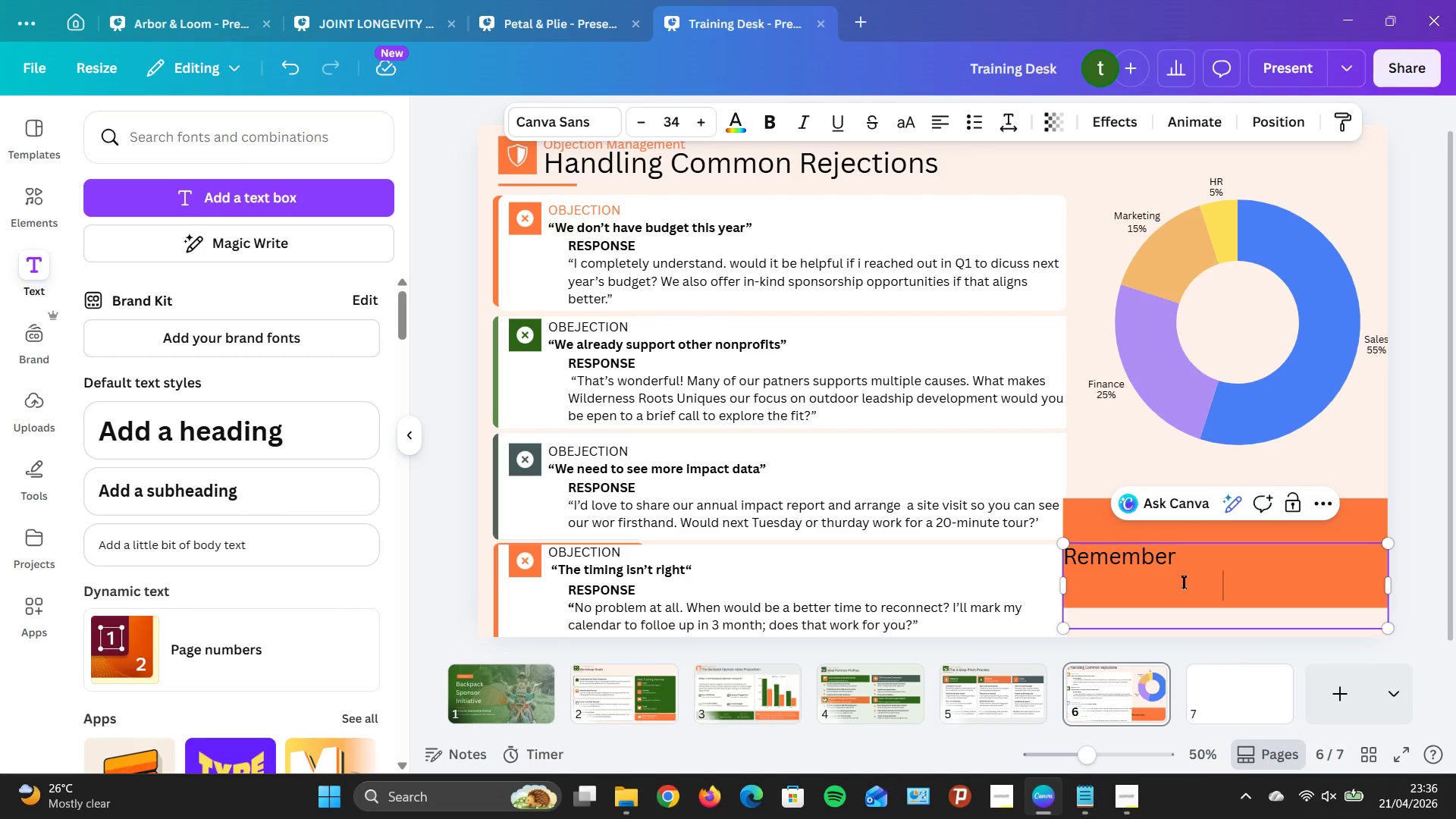 
key(CapsLock)
 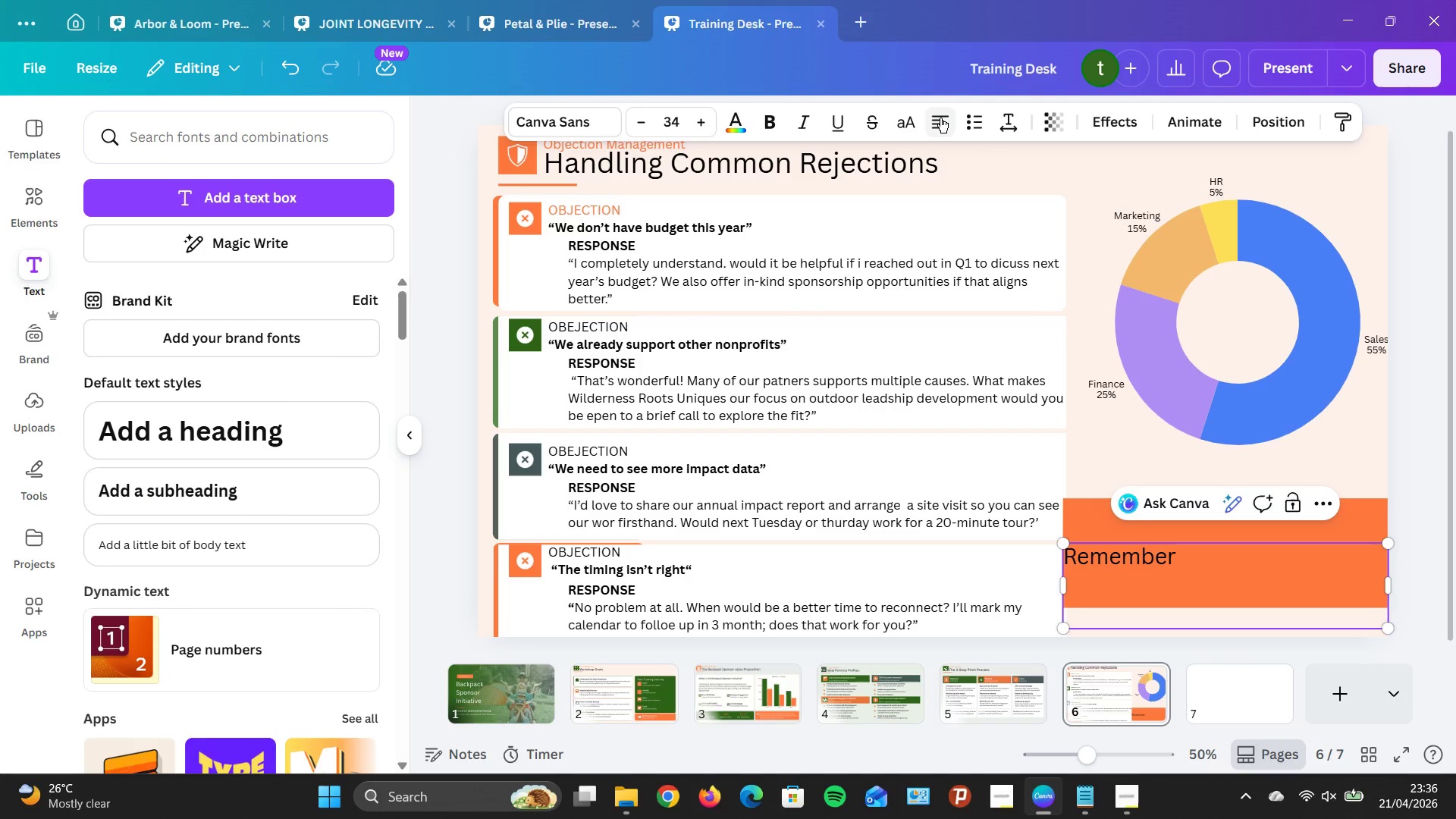 
key(Shift+Quote)
 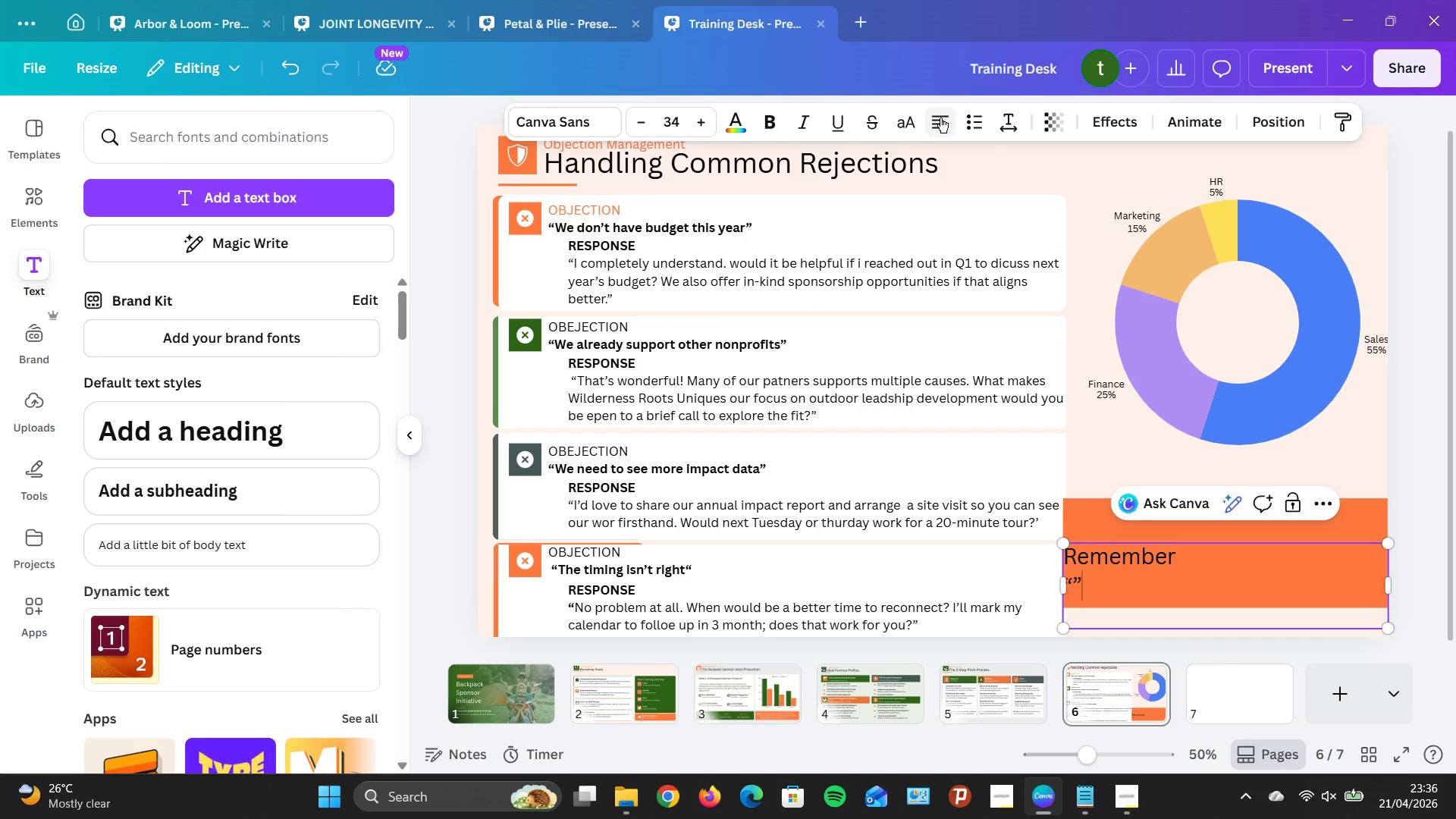 
key(Shift+Quote)
 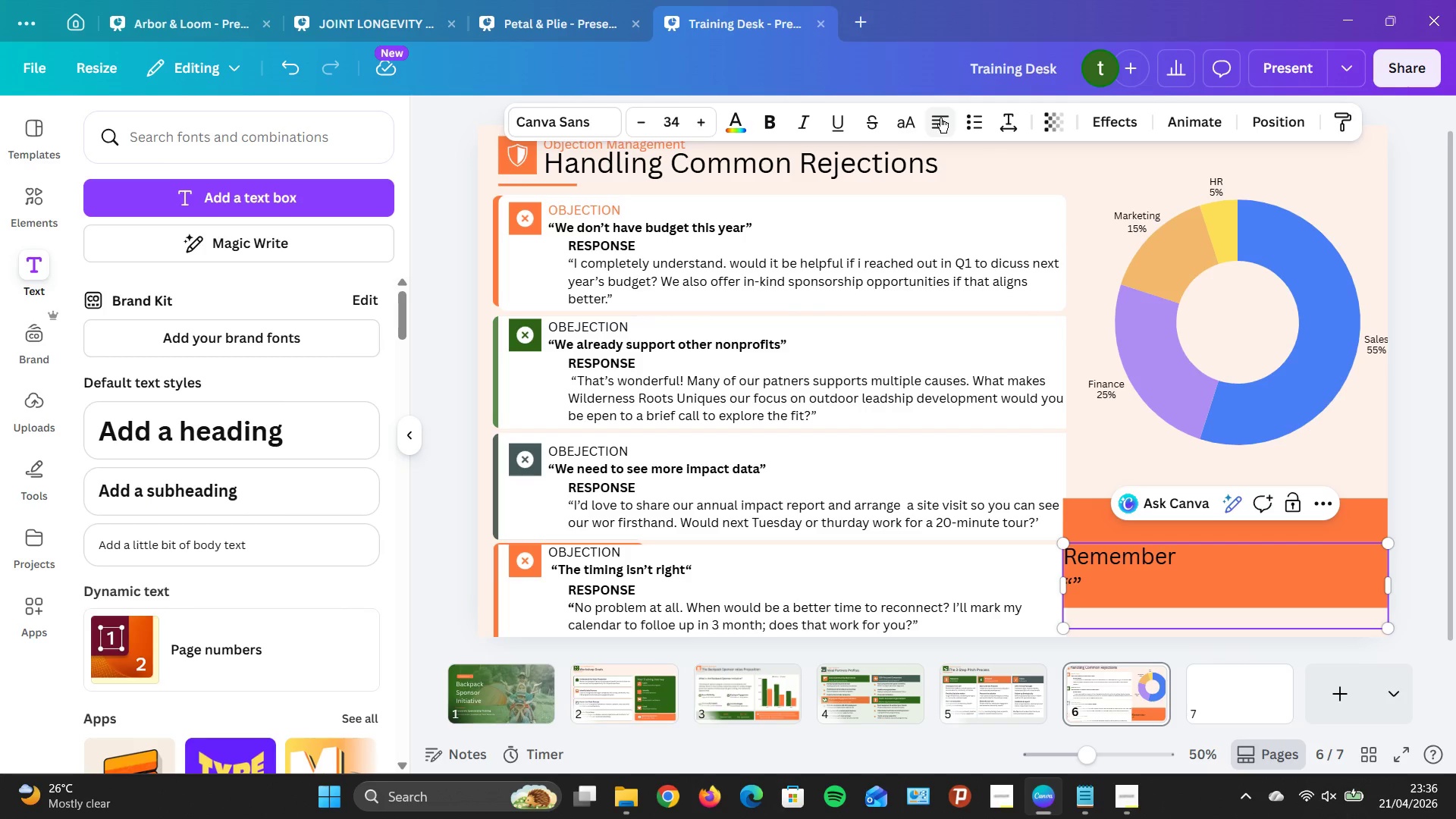 
key(ArrowLeft)
 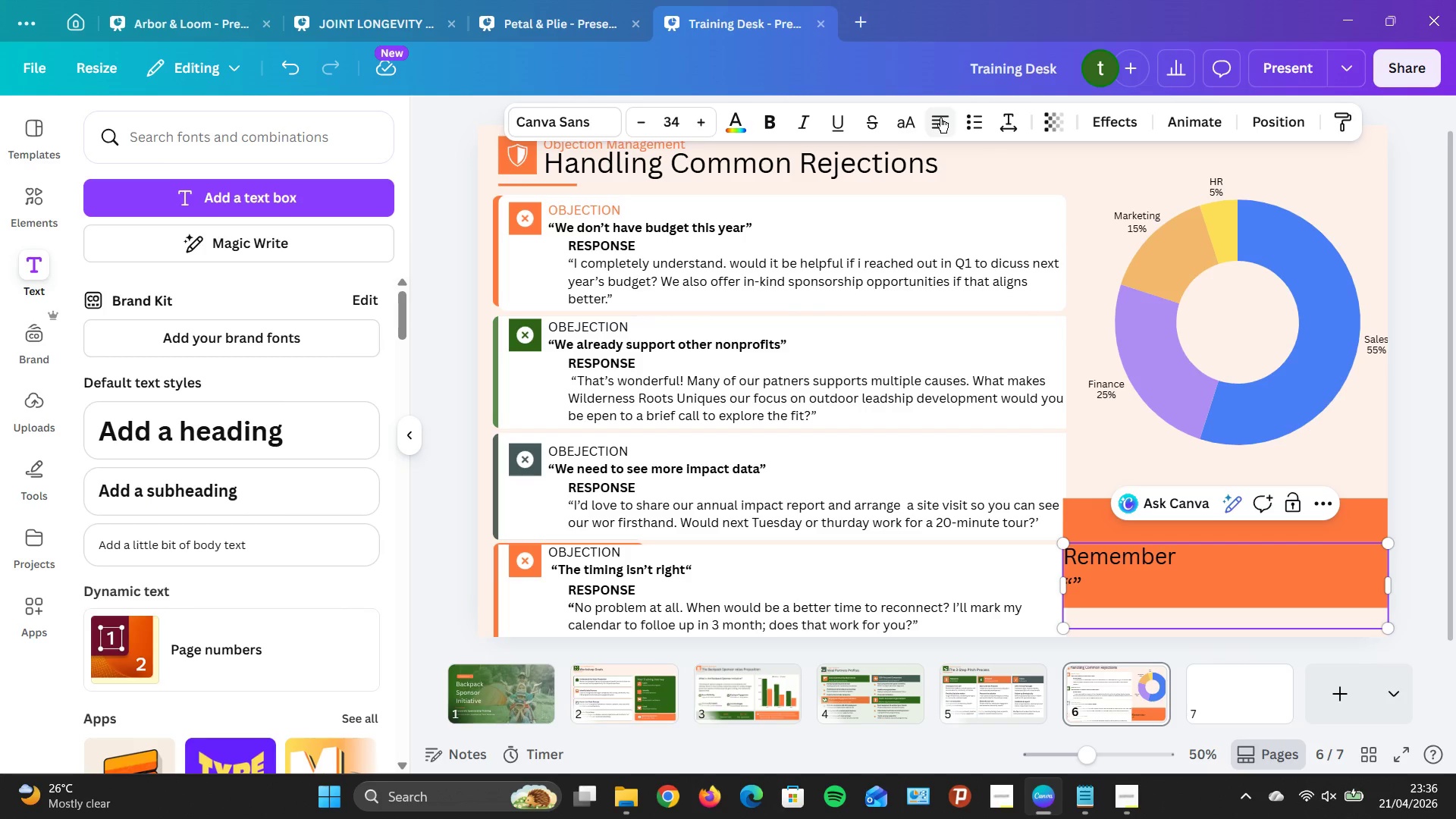 
key(CapsLock)
 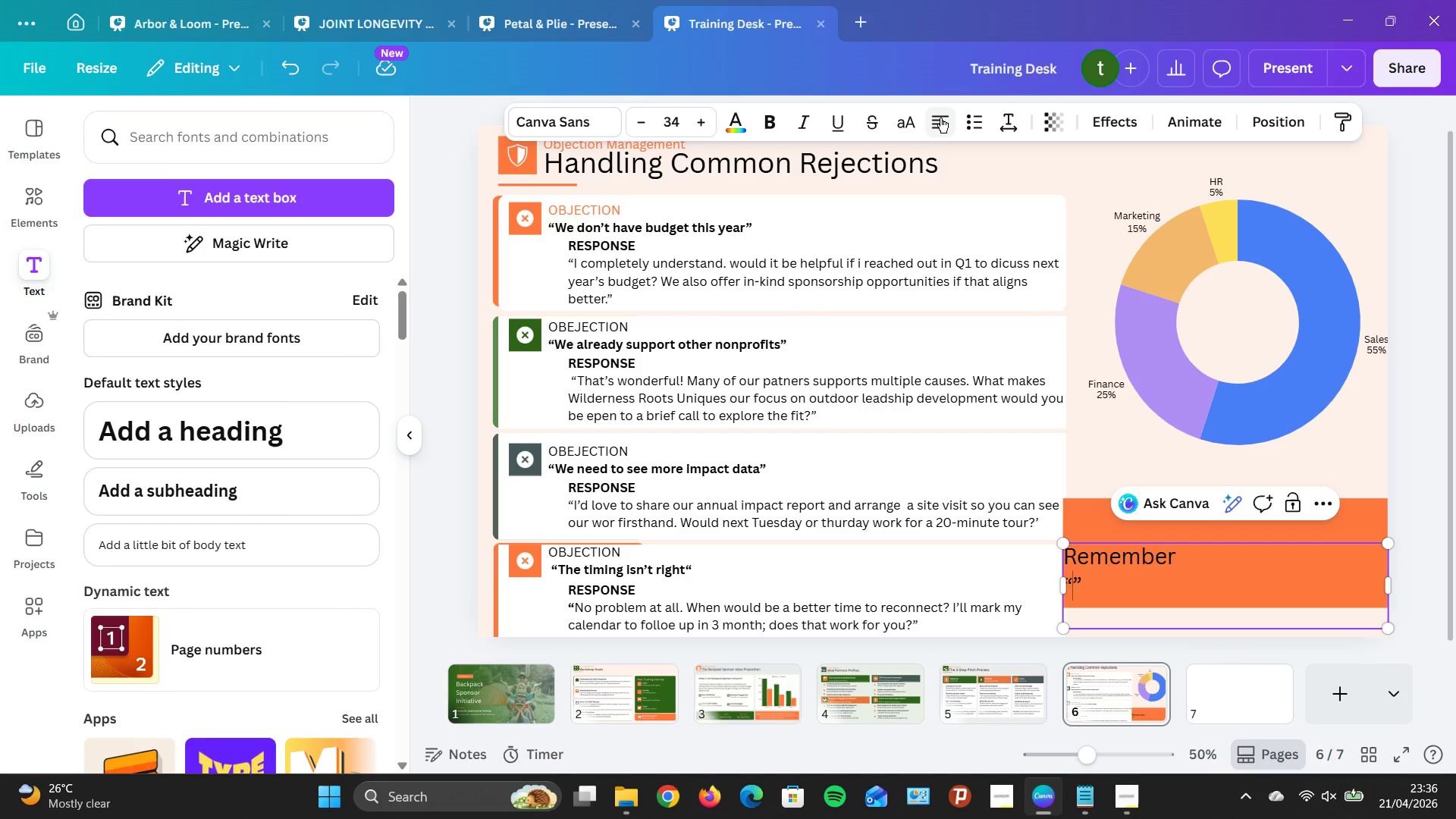 
key(CapsLock)
 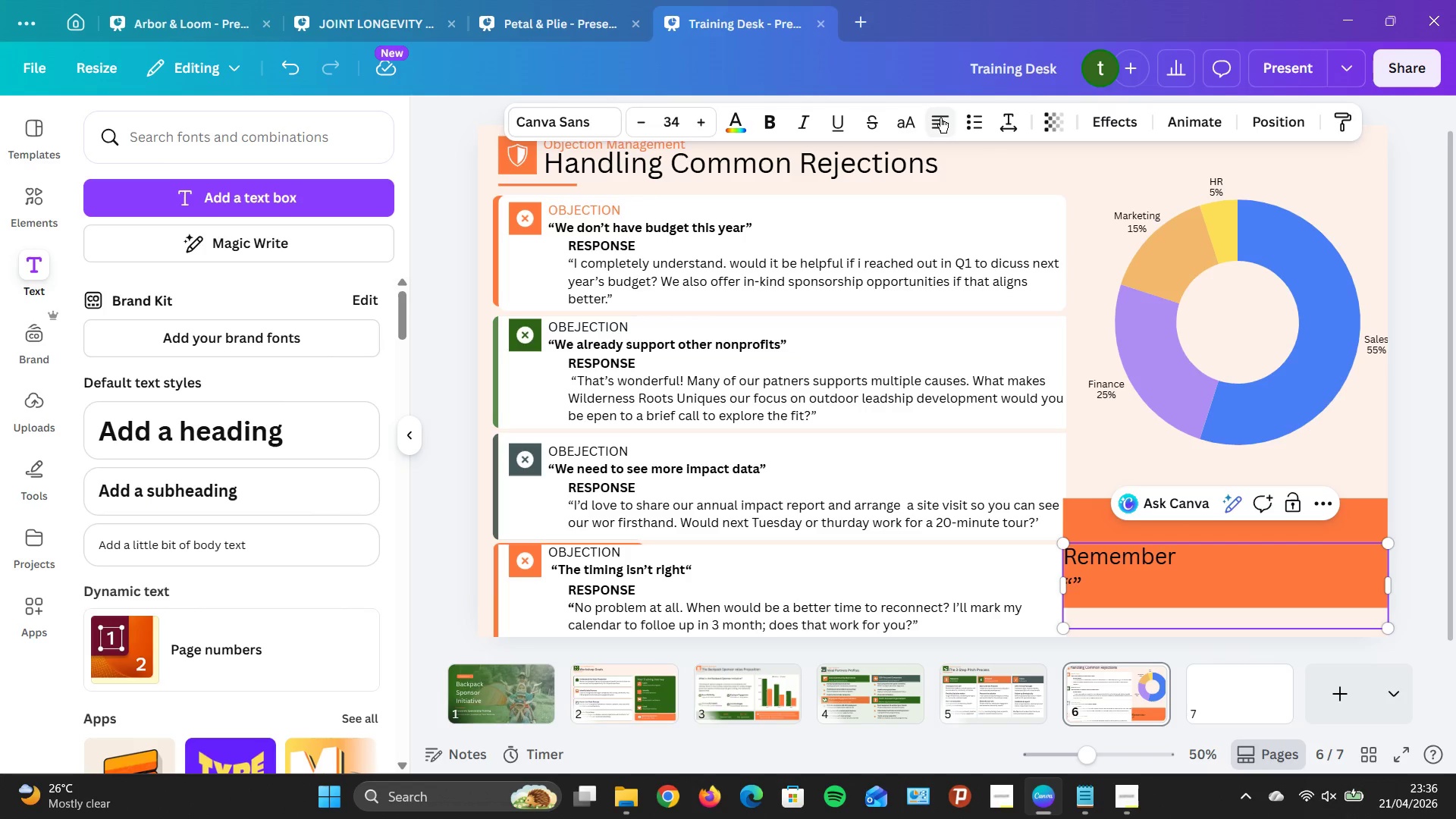 
key(N)
 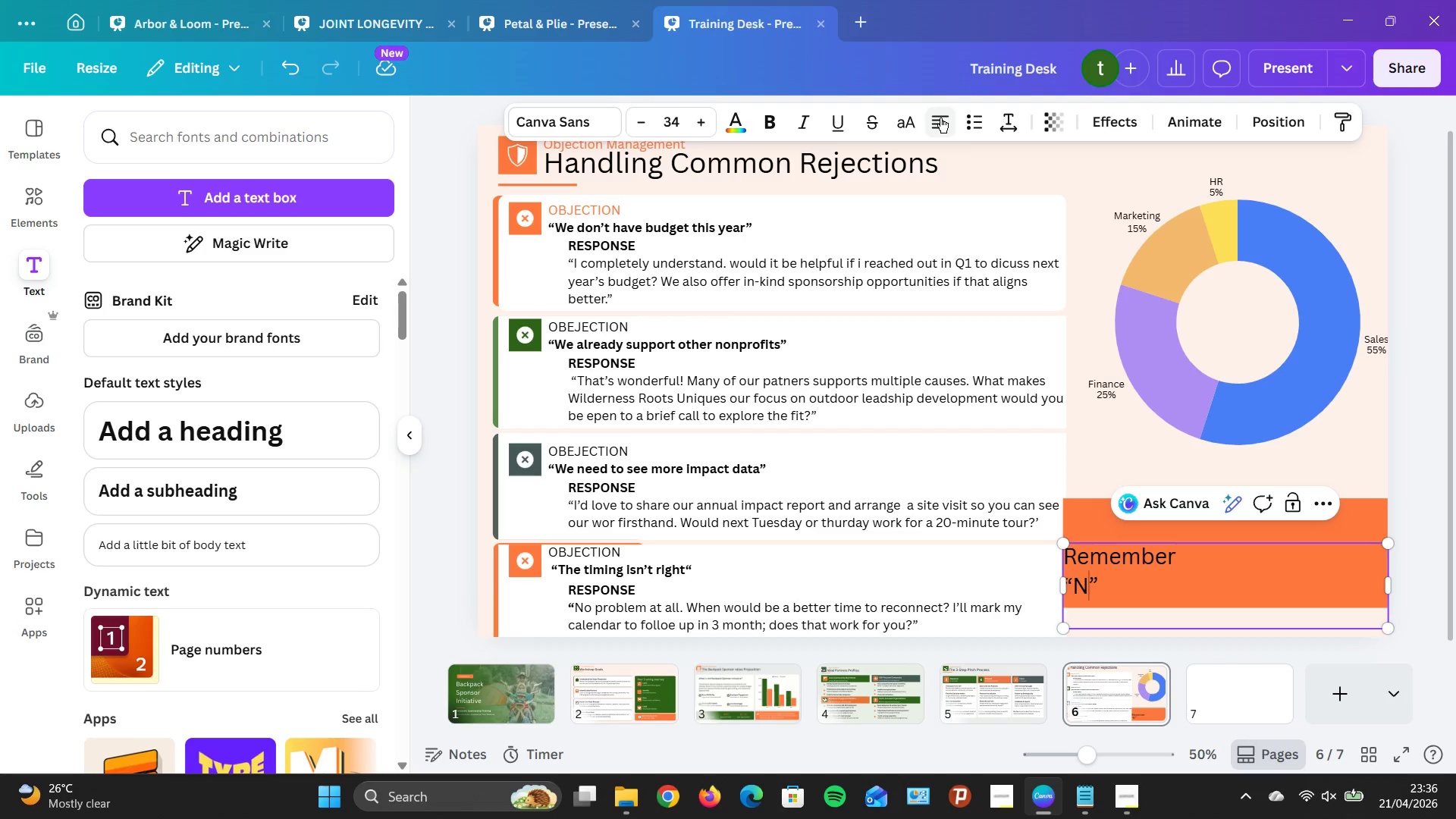 
key(CapsLock)
 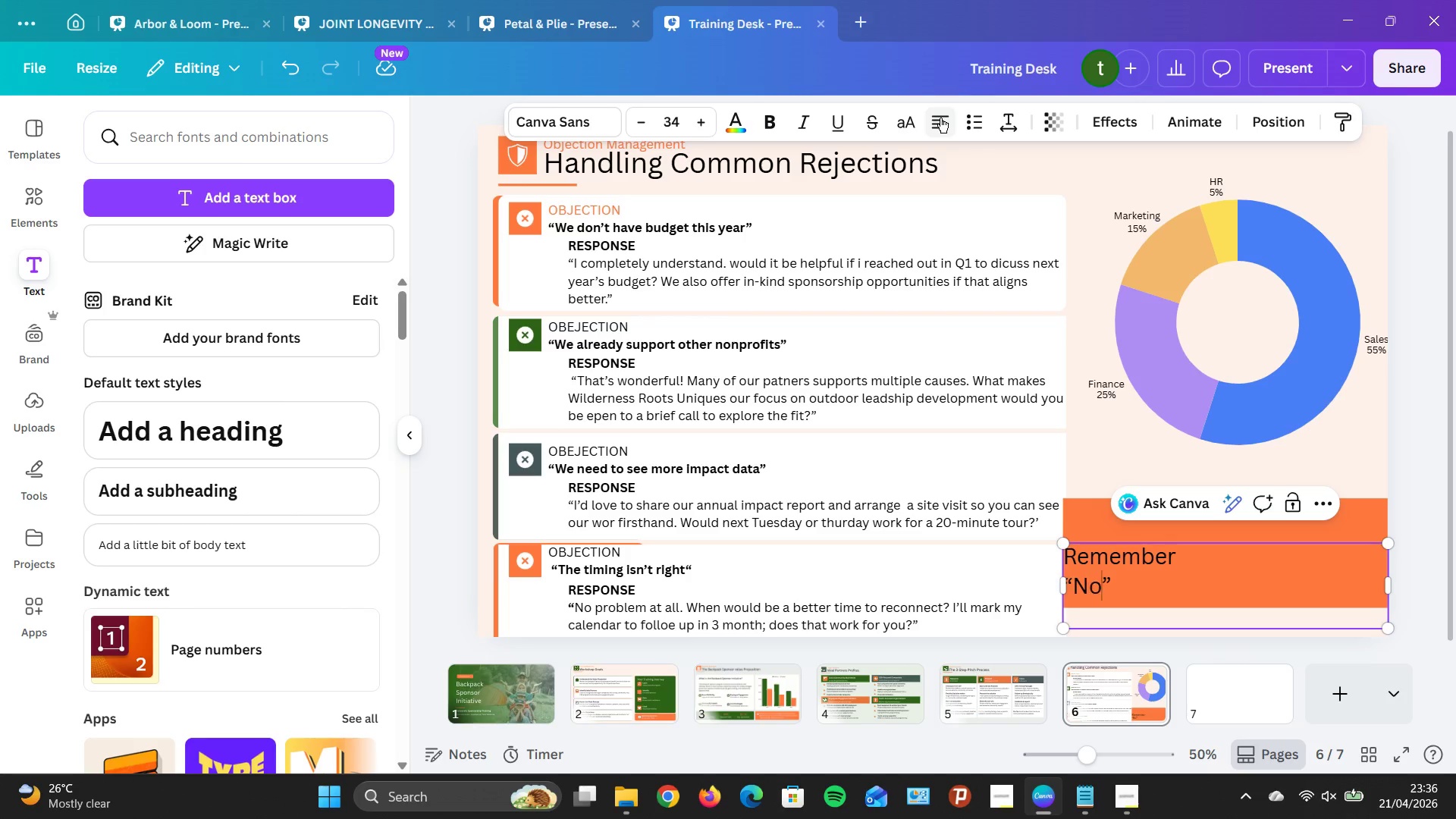 
key(O)
 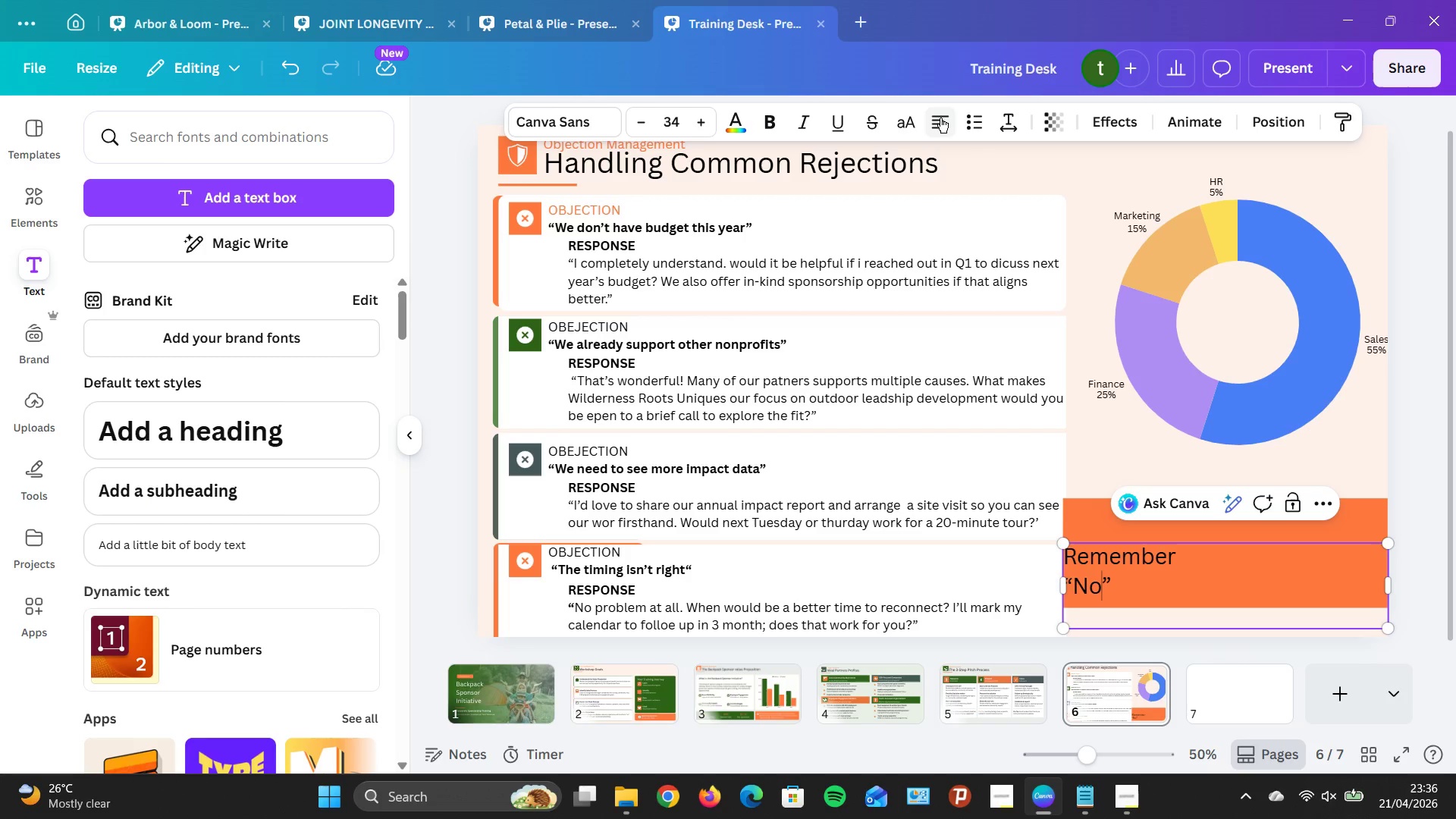 
key(Space)
 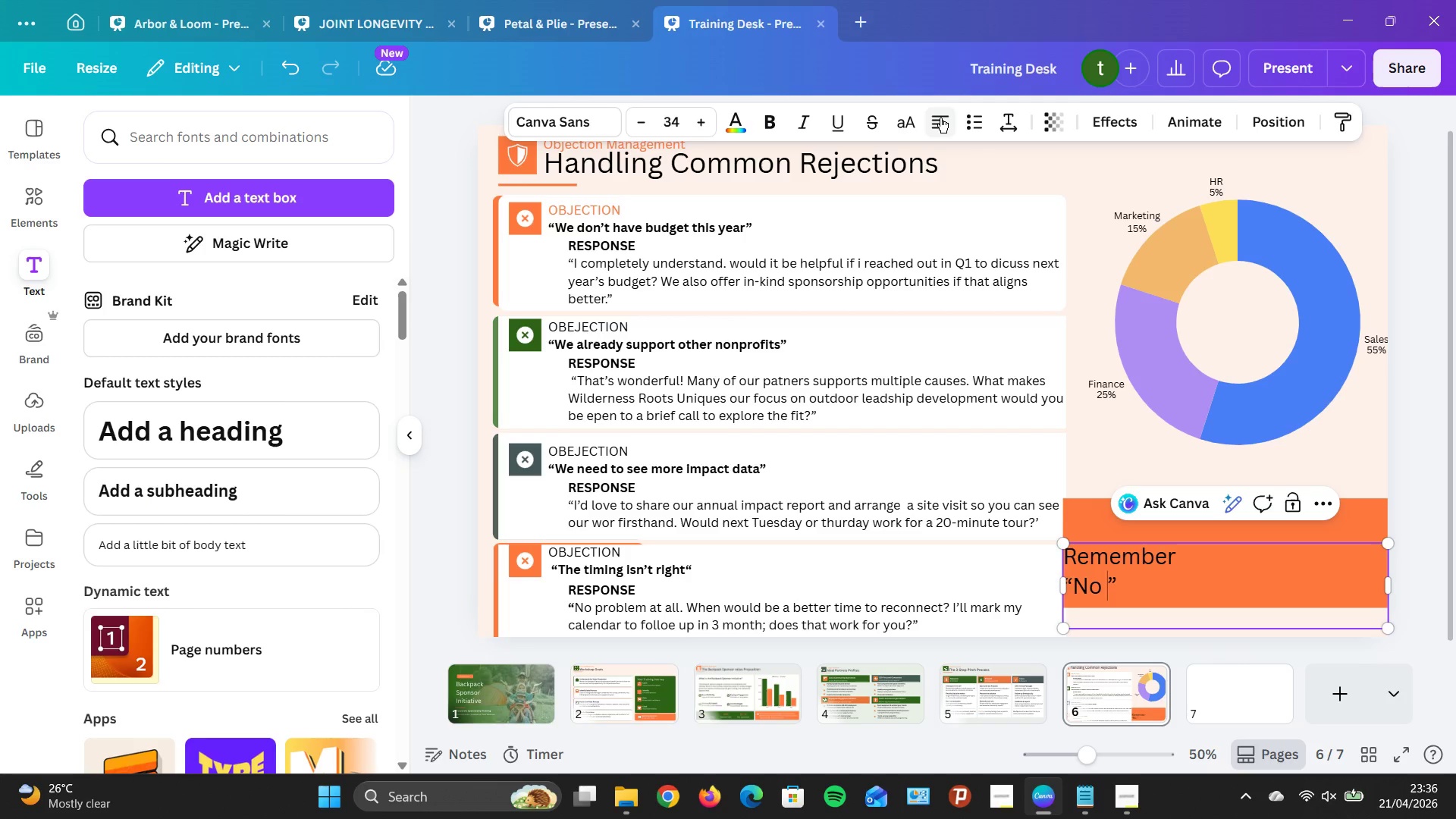 
key(Backspace)
 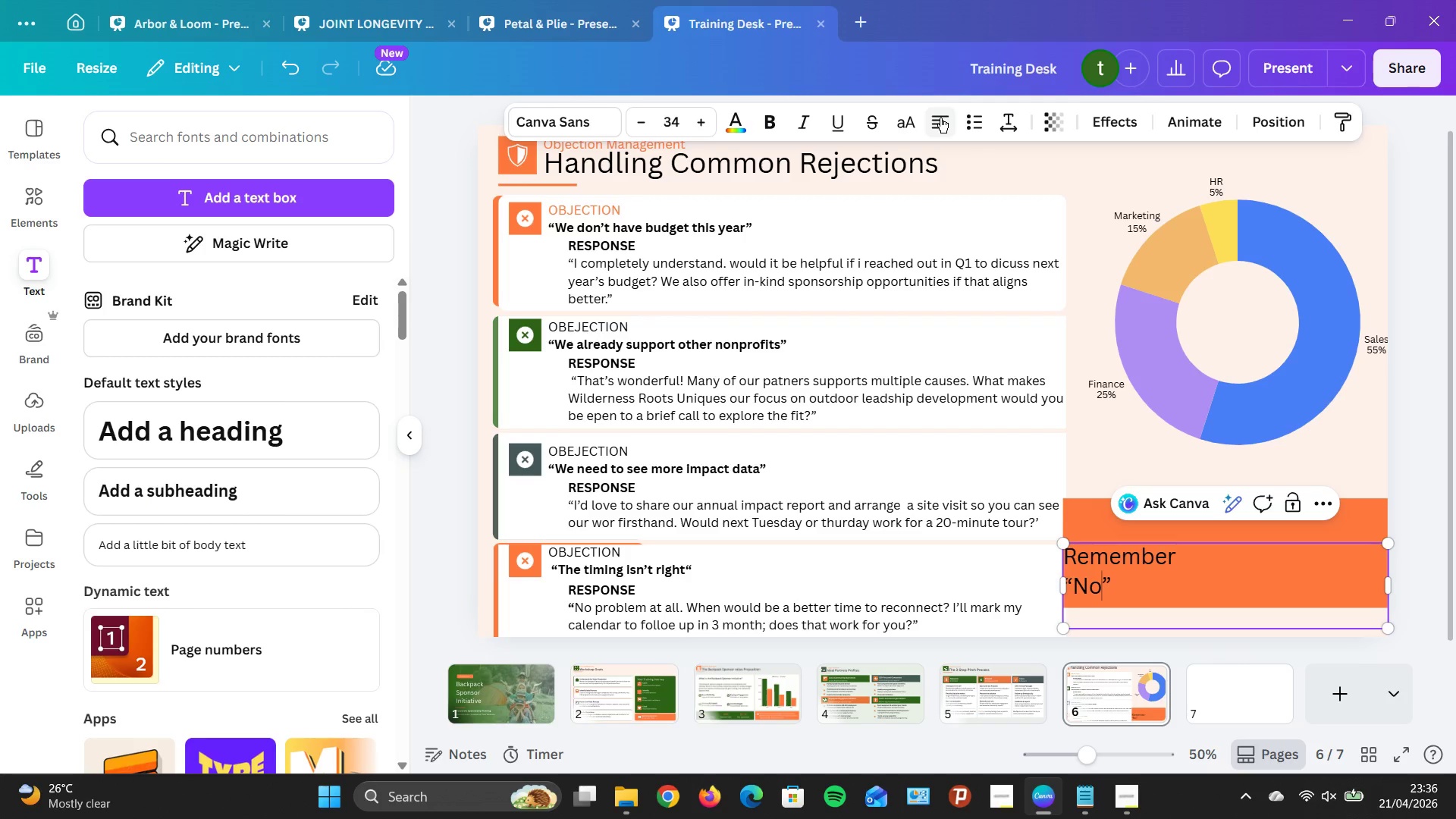 
key(ArrowRight)
 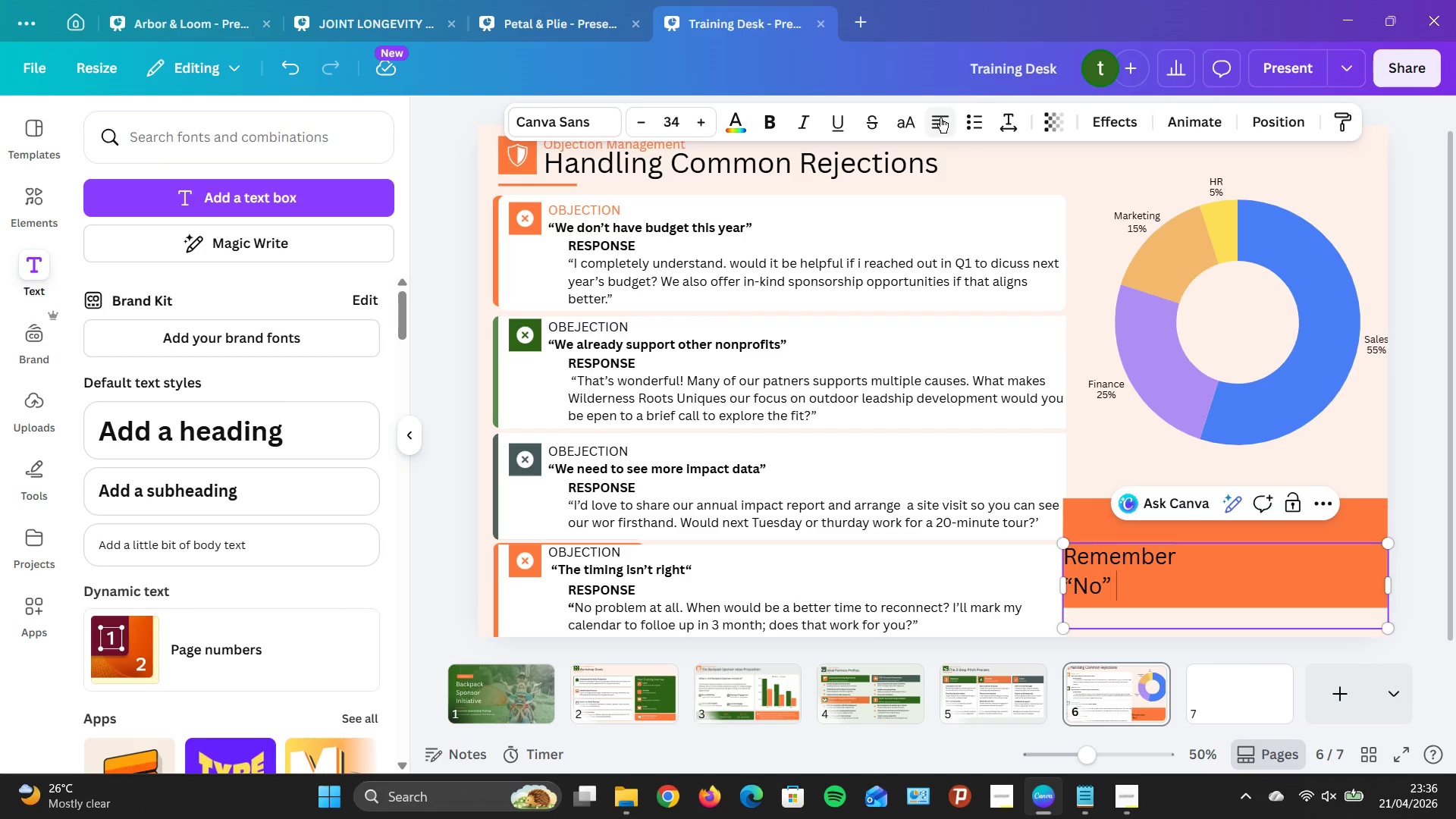 
key(ArrowRight)
 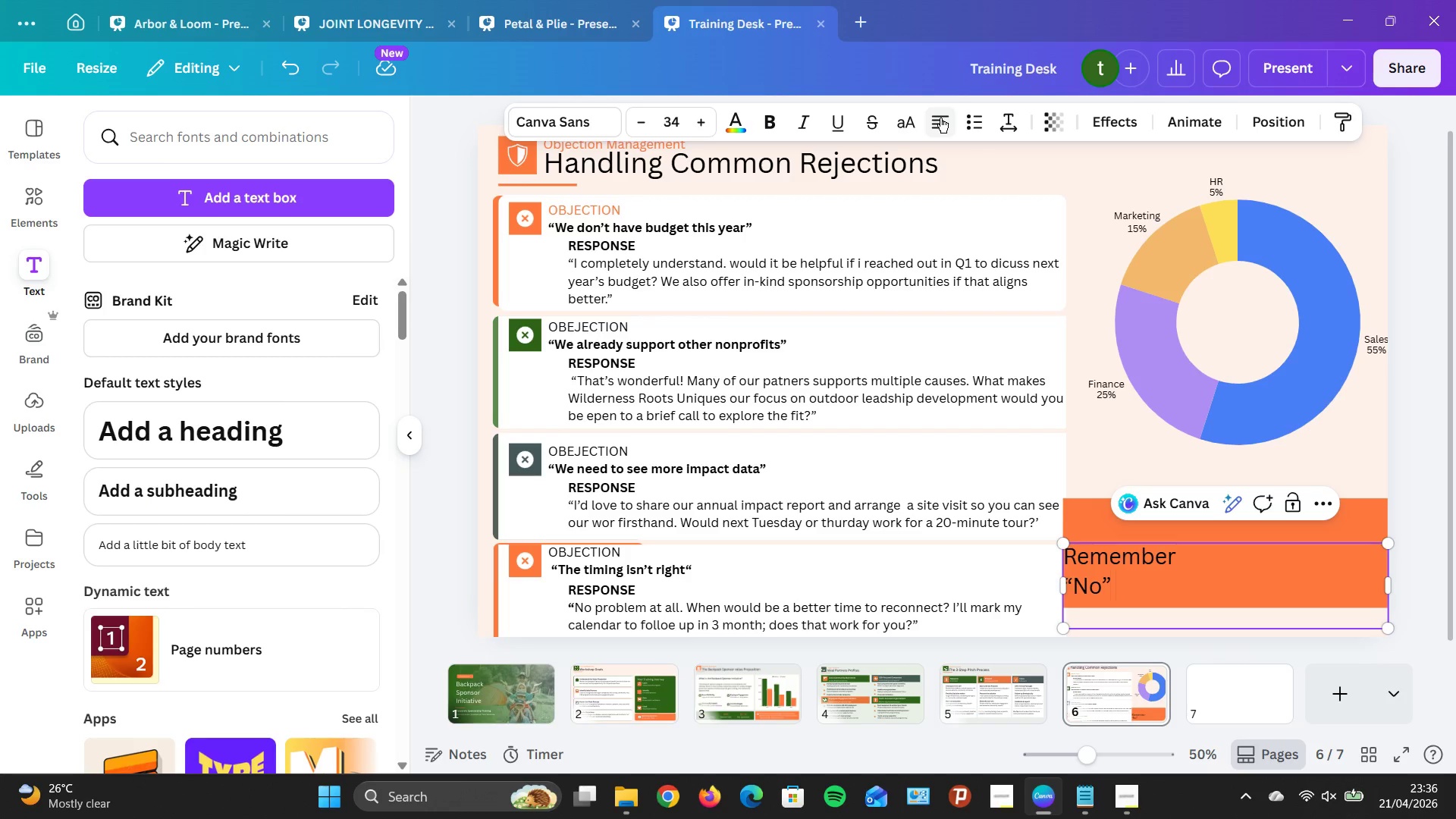 
type(usually ean o)
 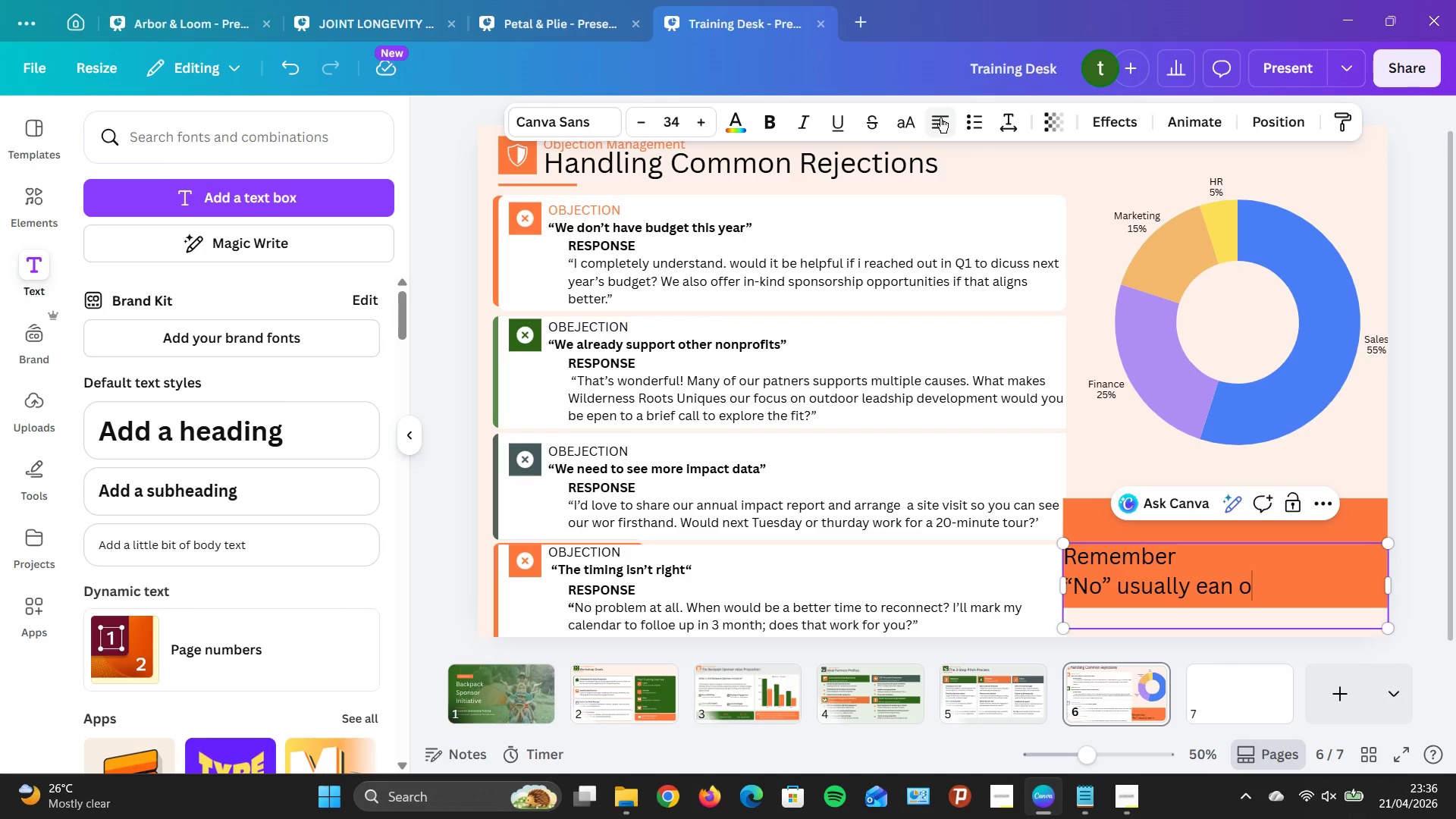 
wait(8.16)
 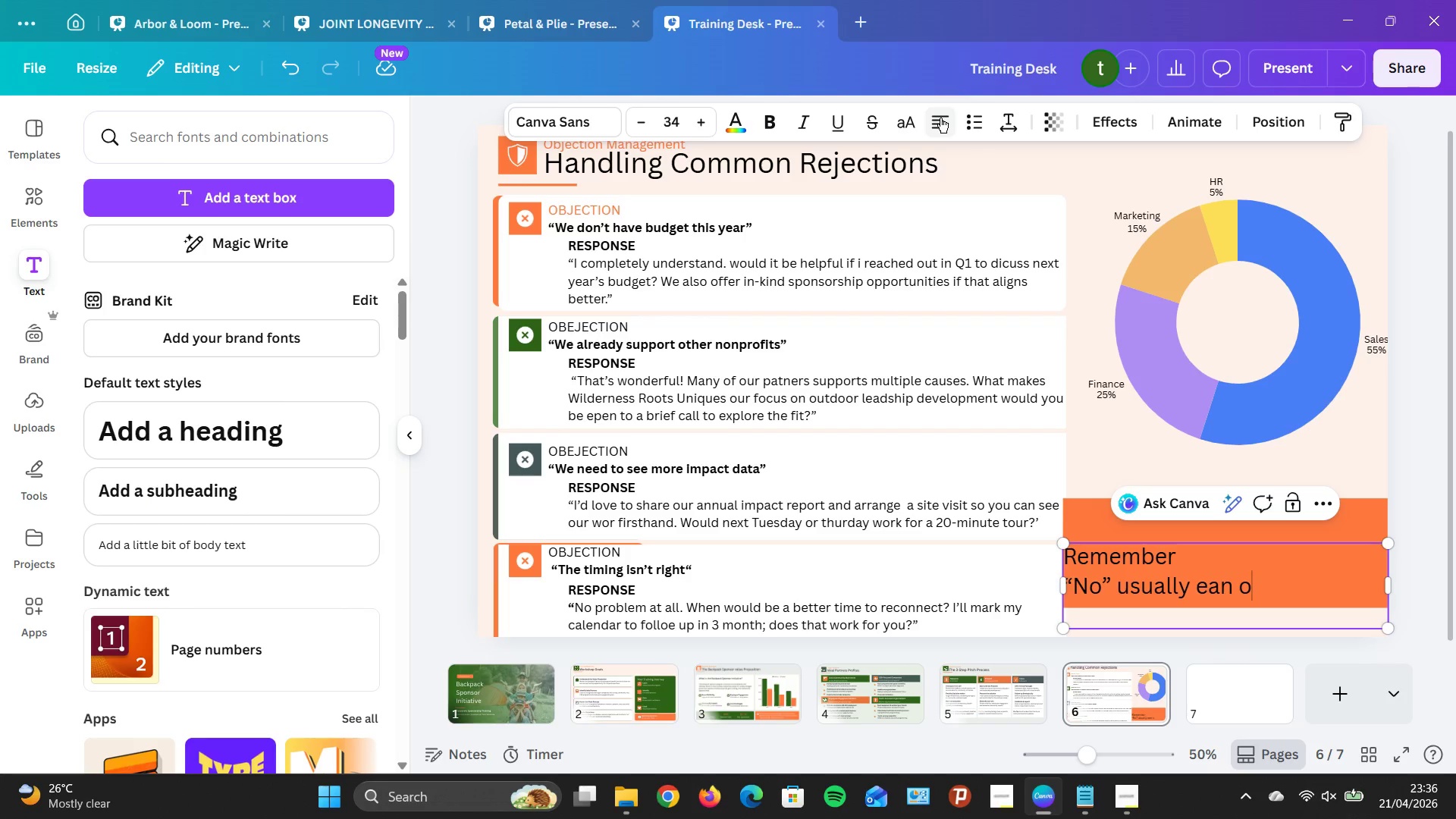 
left_click([1222, 575])
 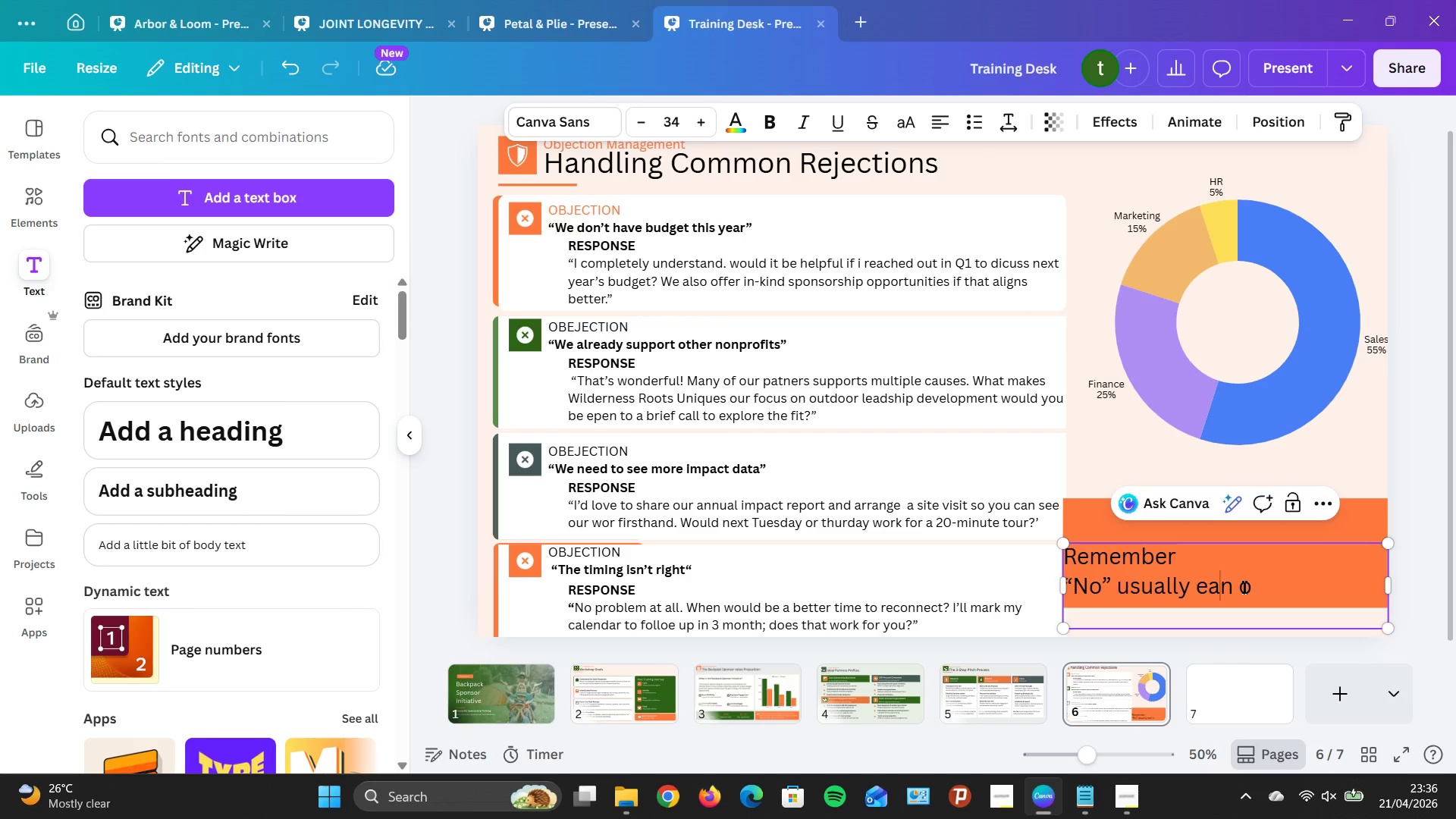 
wait(5.67)
 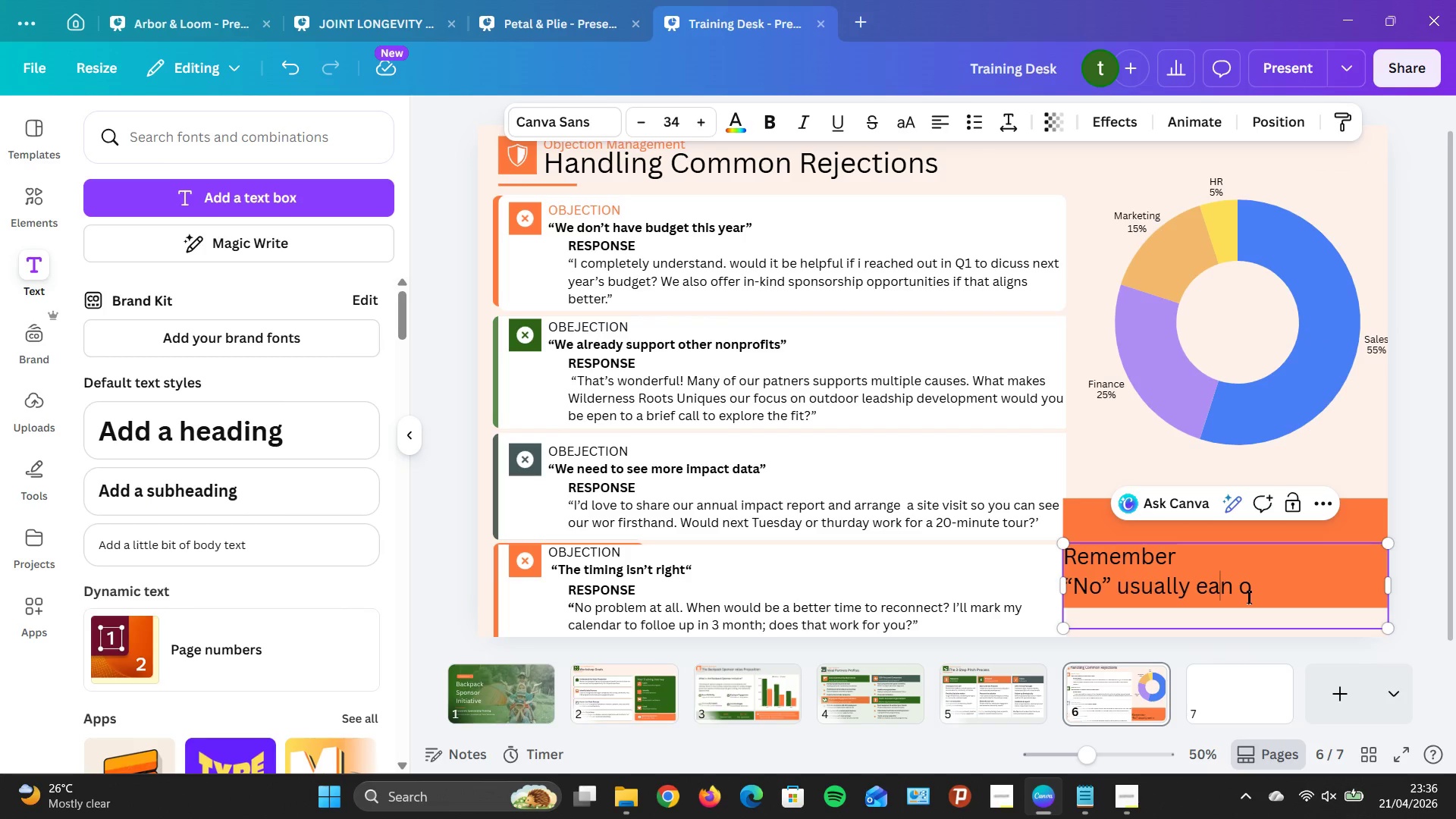 
left_click([1272, 589])
 